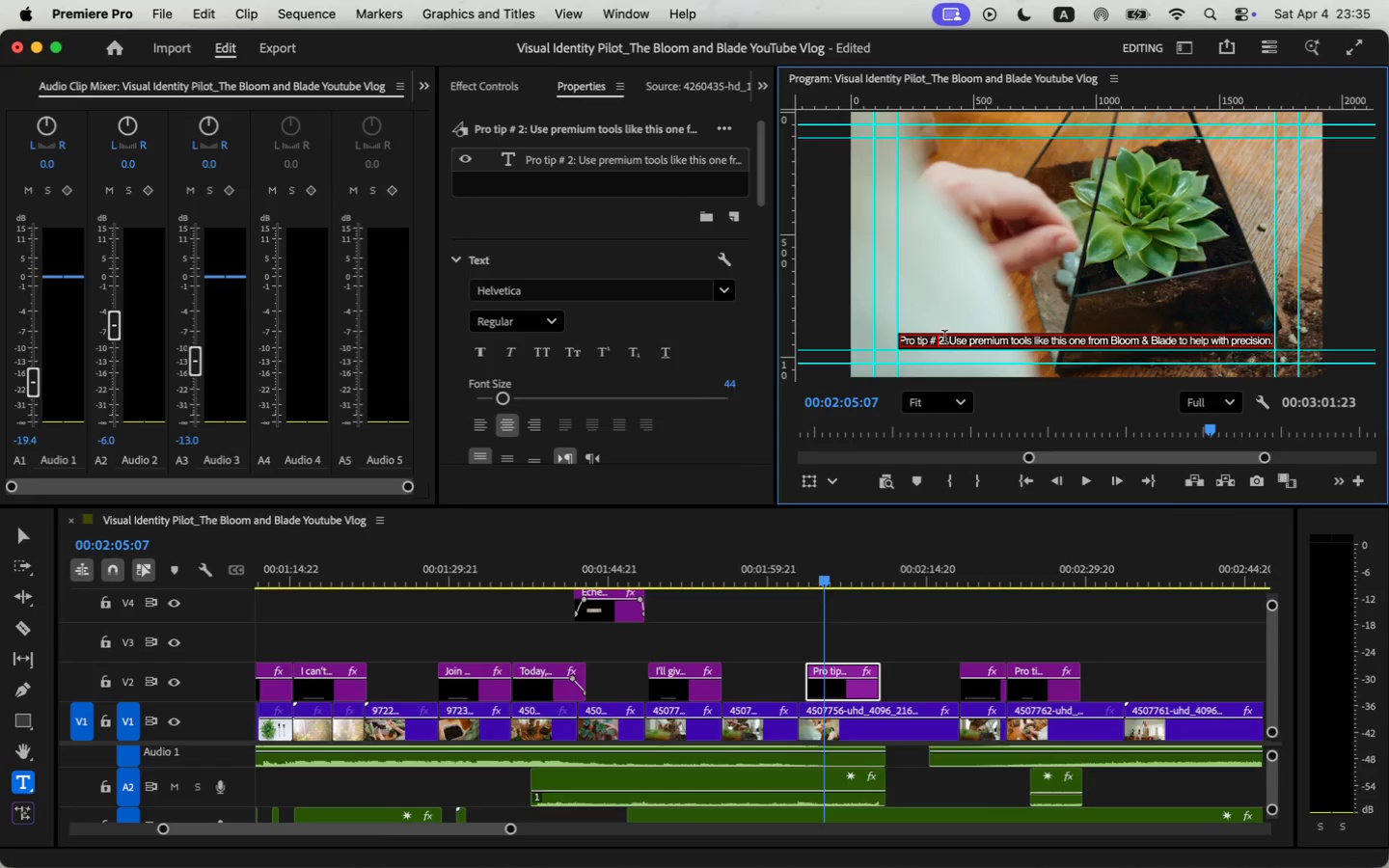 
left_click([946, 339])
 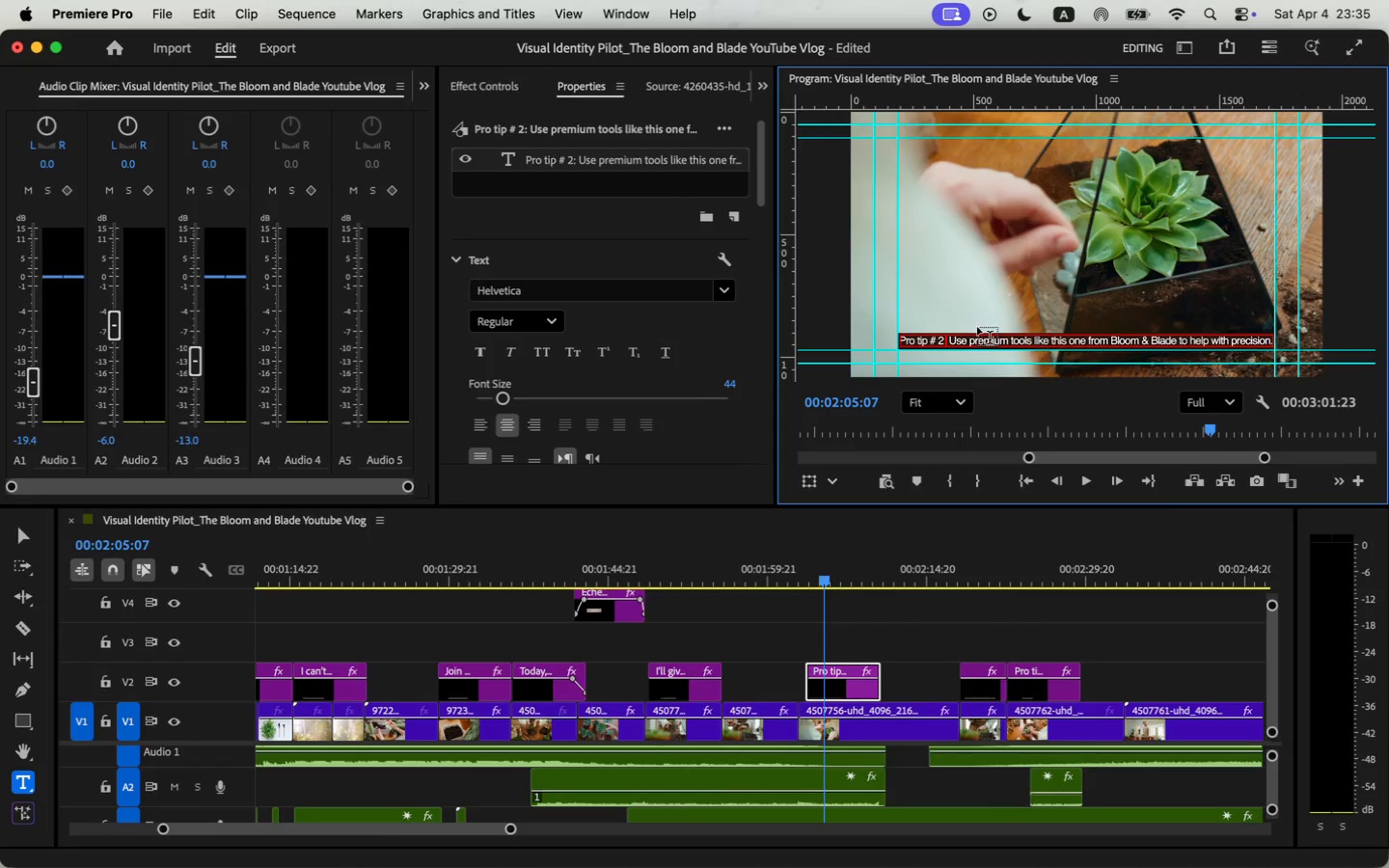 
key(ArrowLeft)
 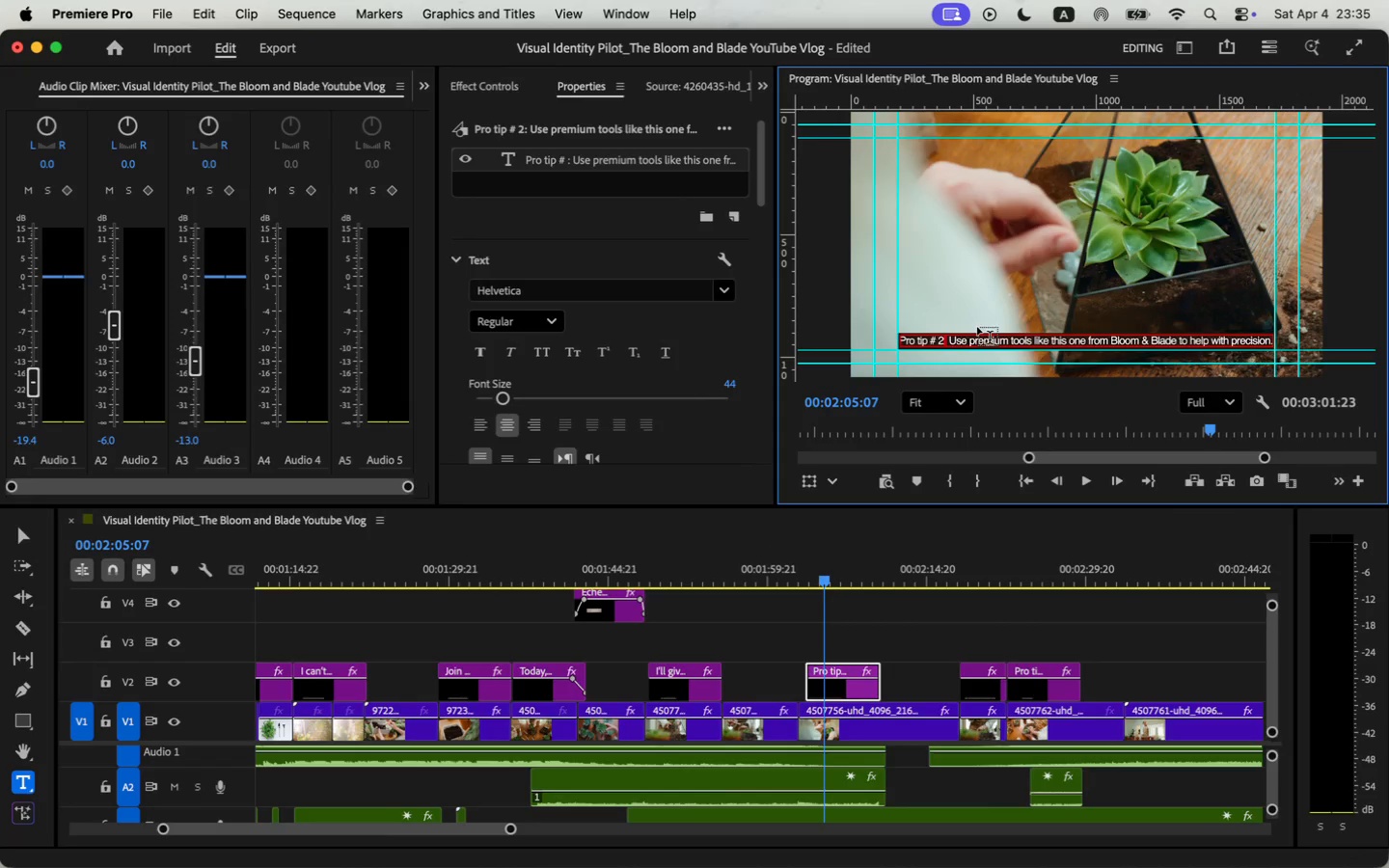 
key(Backspace)
 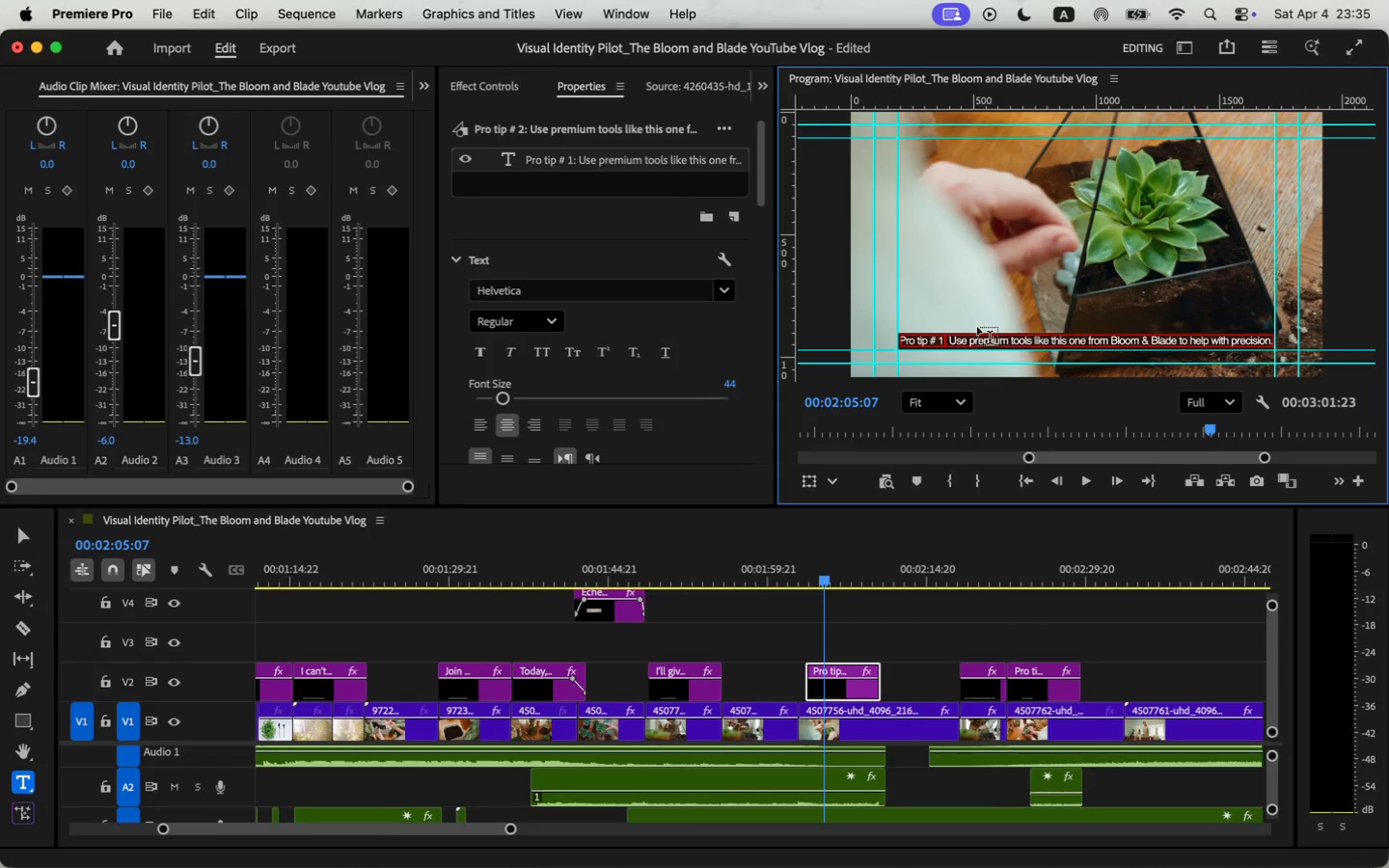 
key(1)
 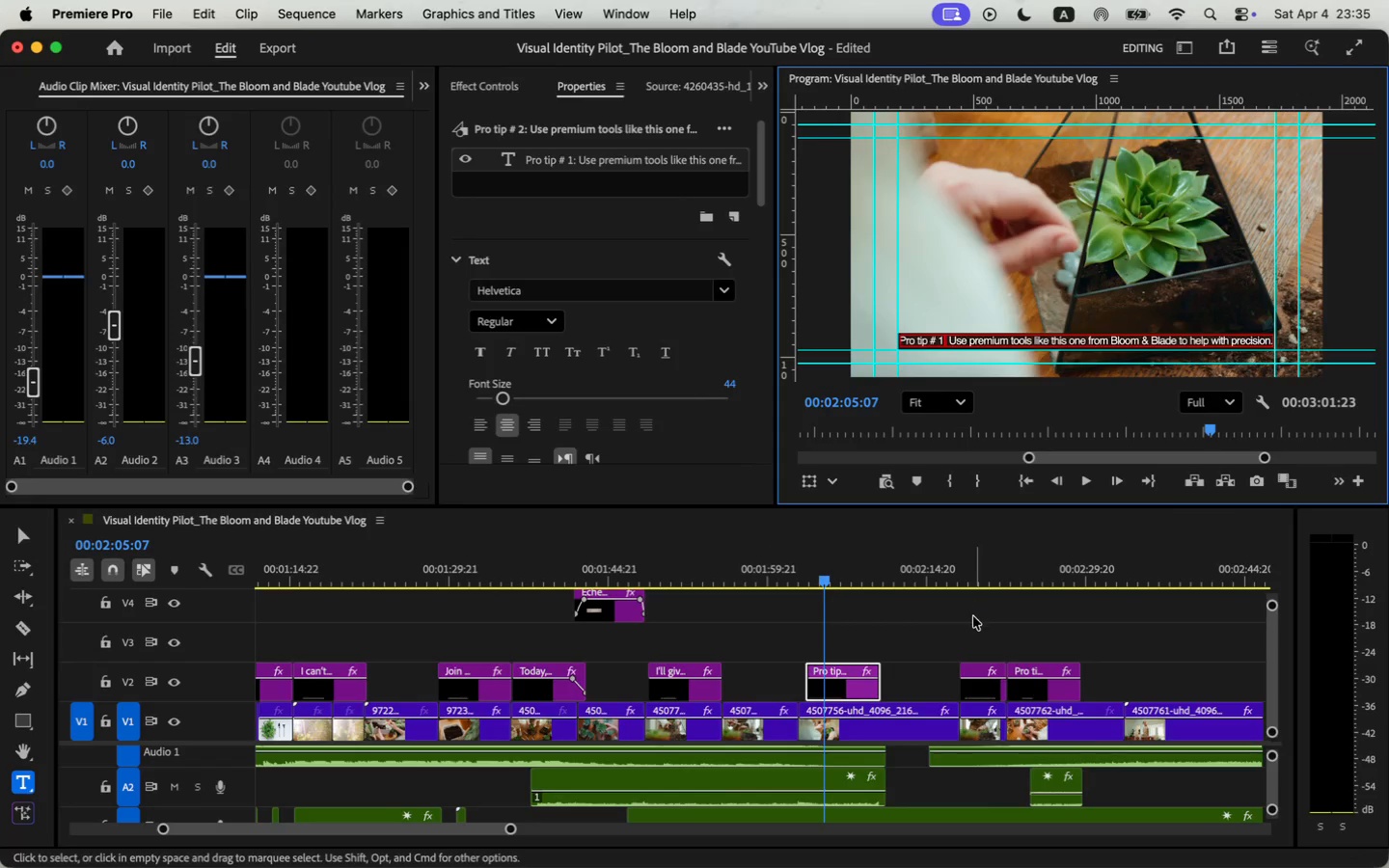 
left_click([989, 575])
 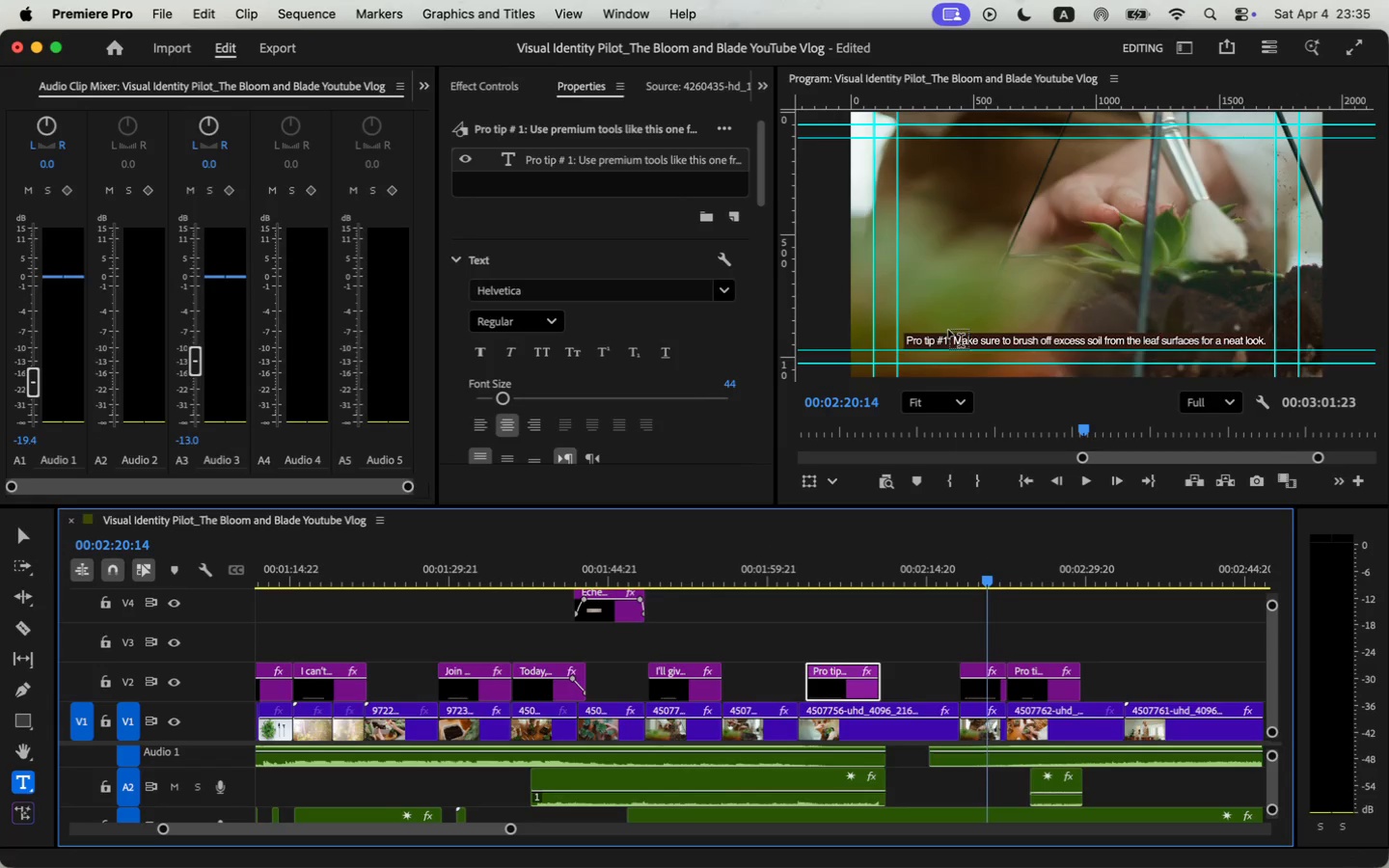 
left_click([948, 342])
 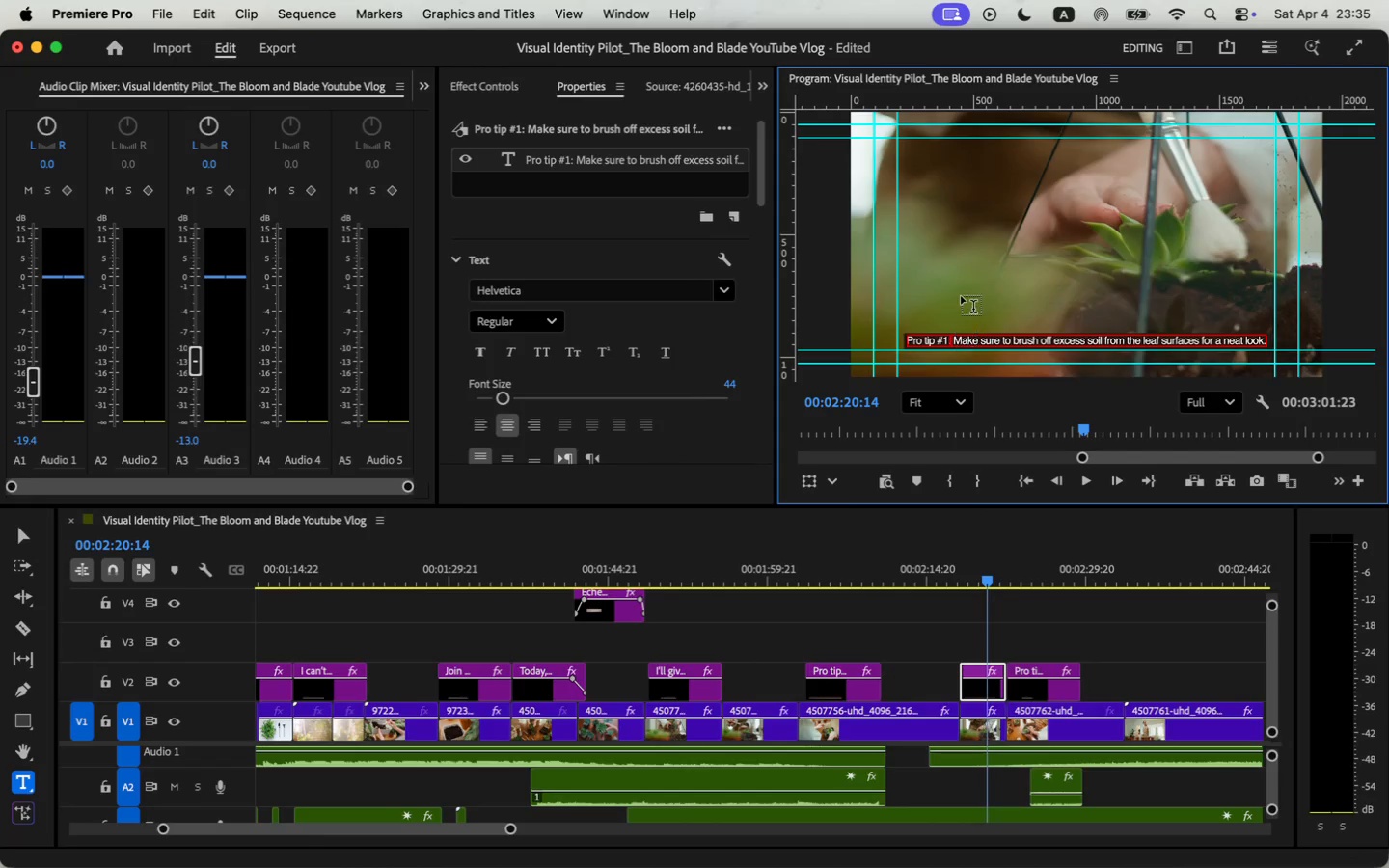 
key(ArrowLeft)
 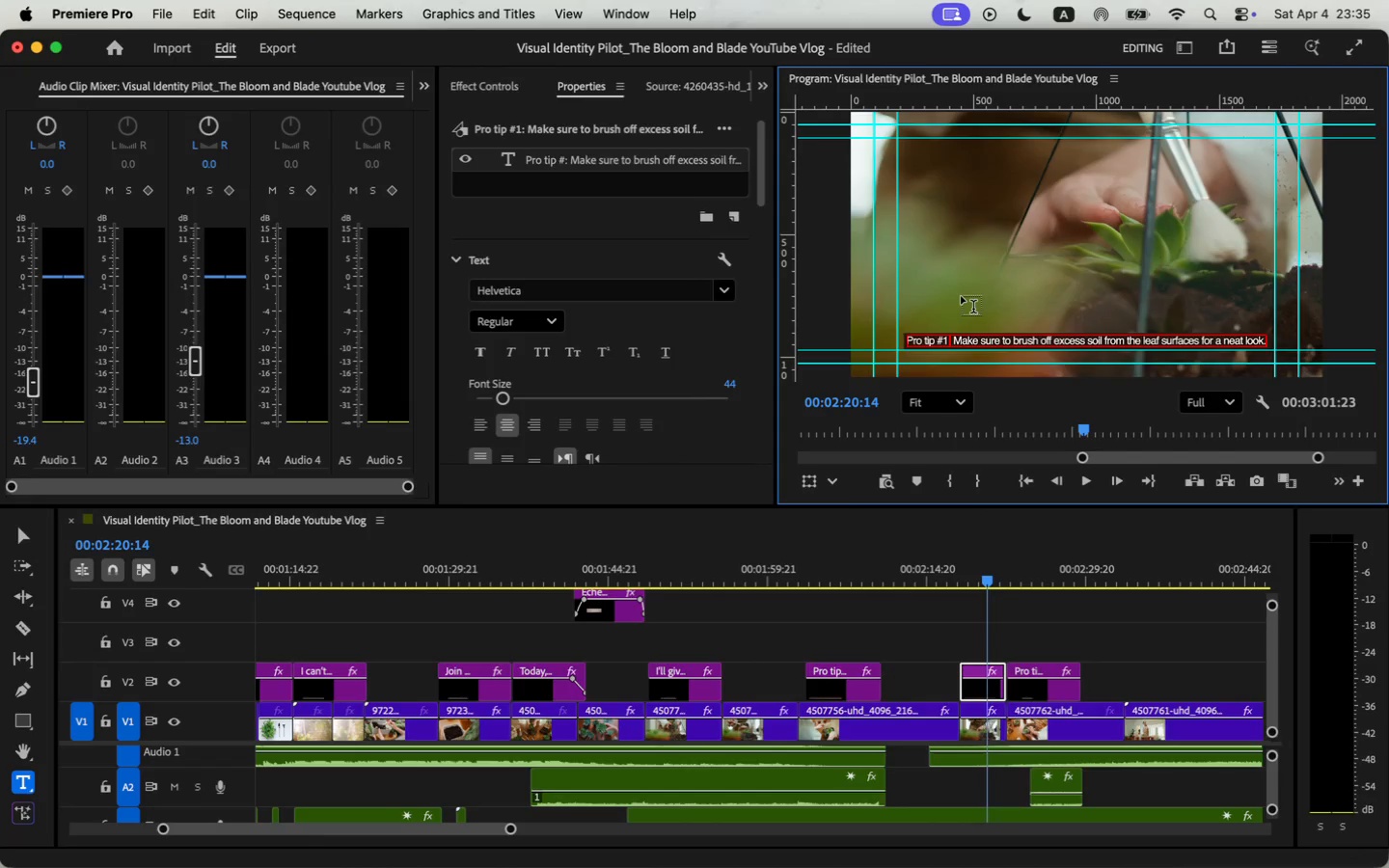 
key(Backspace)
 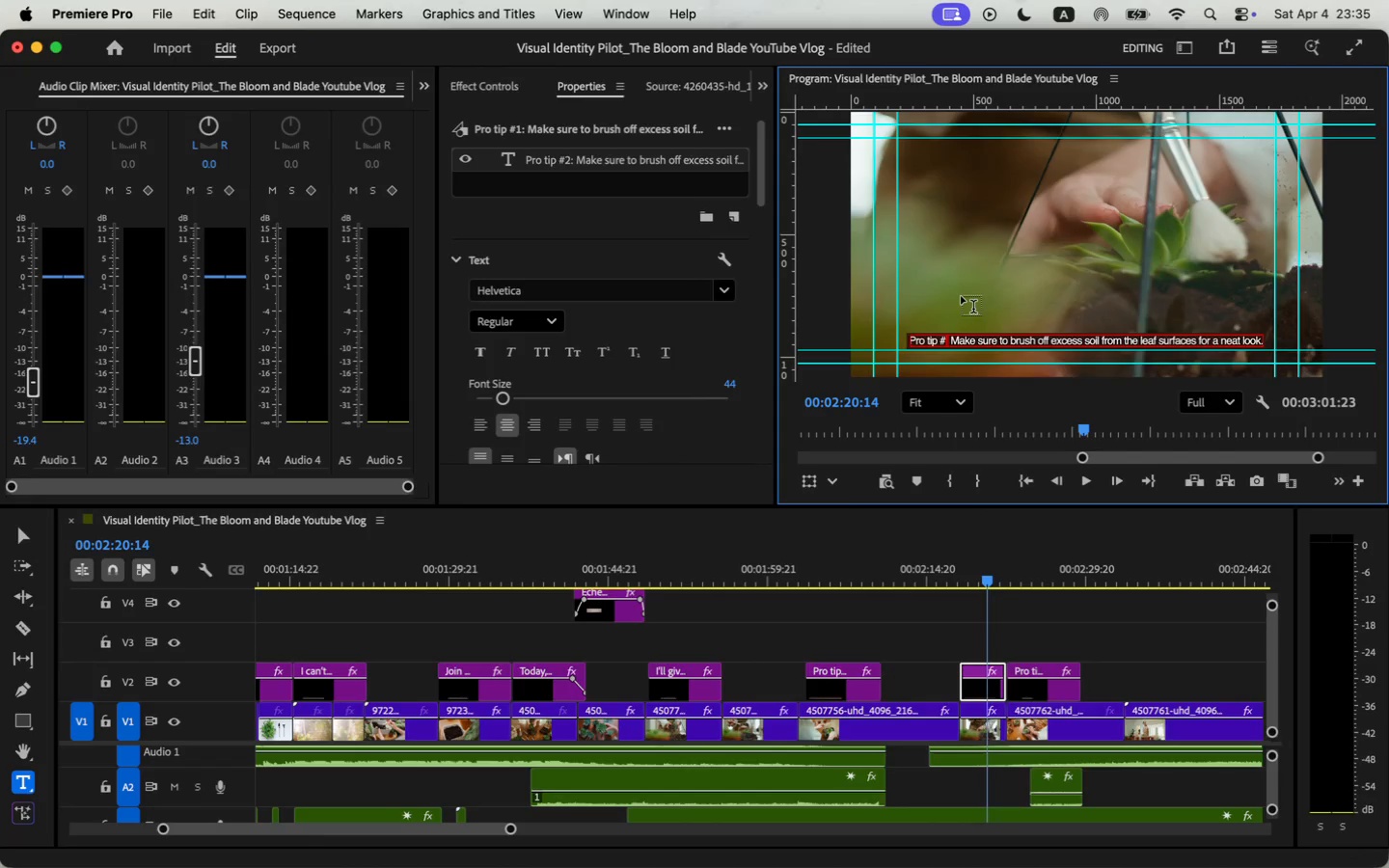 
key(2)
 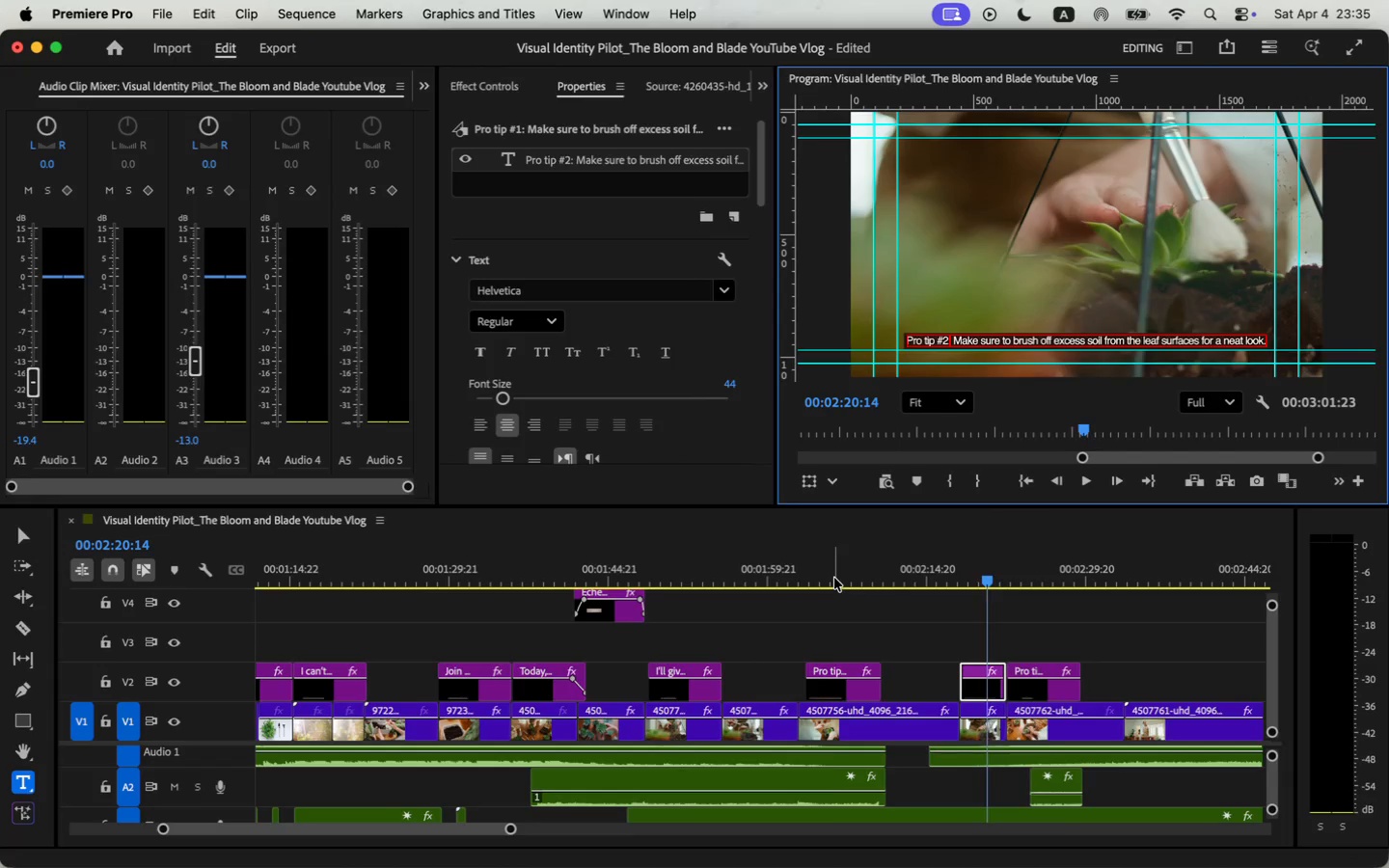 
left_click([842, 693])
 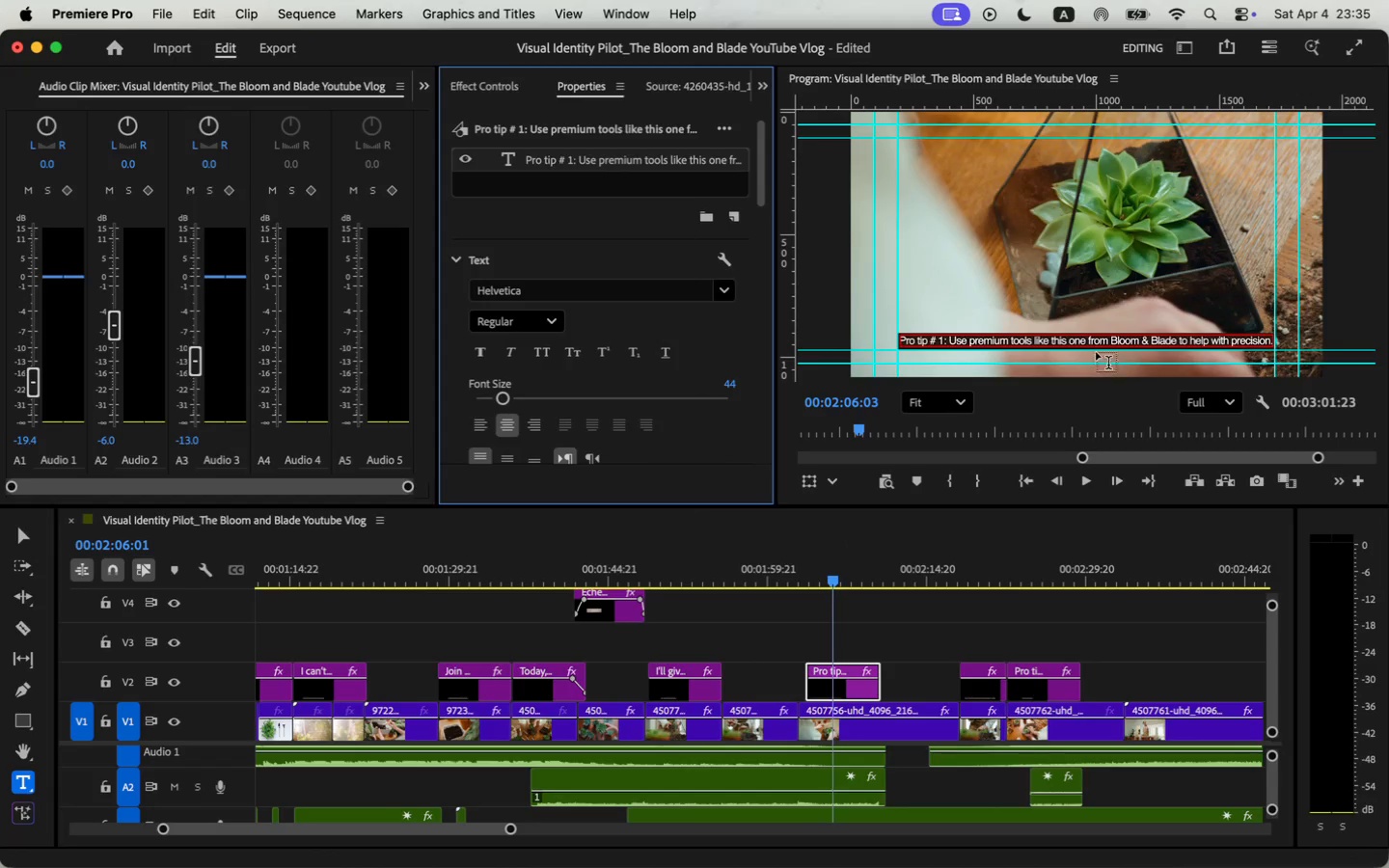 
left_click([1100, 342])
 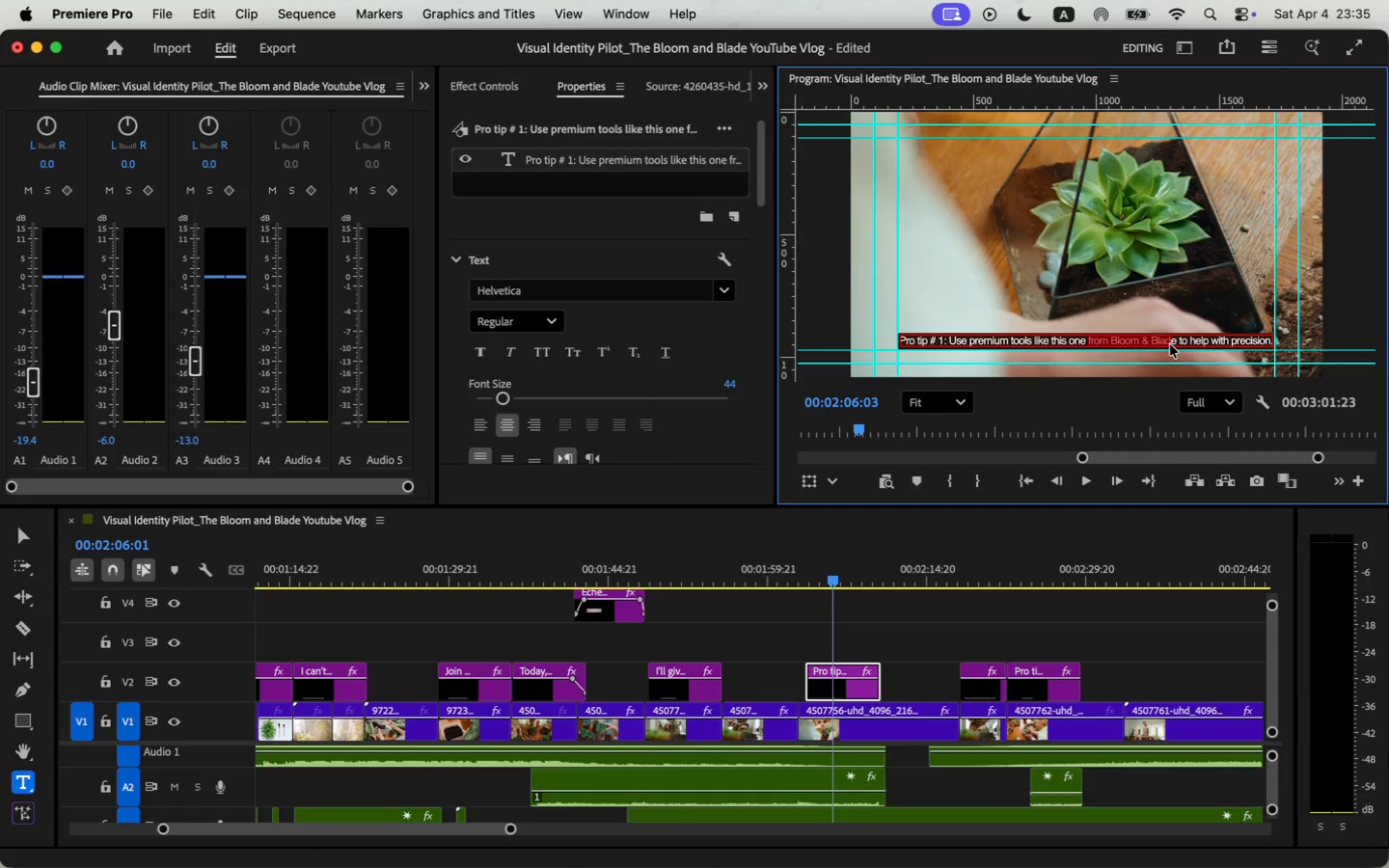 
left_click_drag(start_coordinate=[1088, 341], to_coordinate=[1174, 341])
 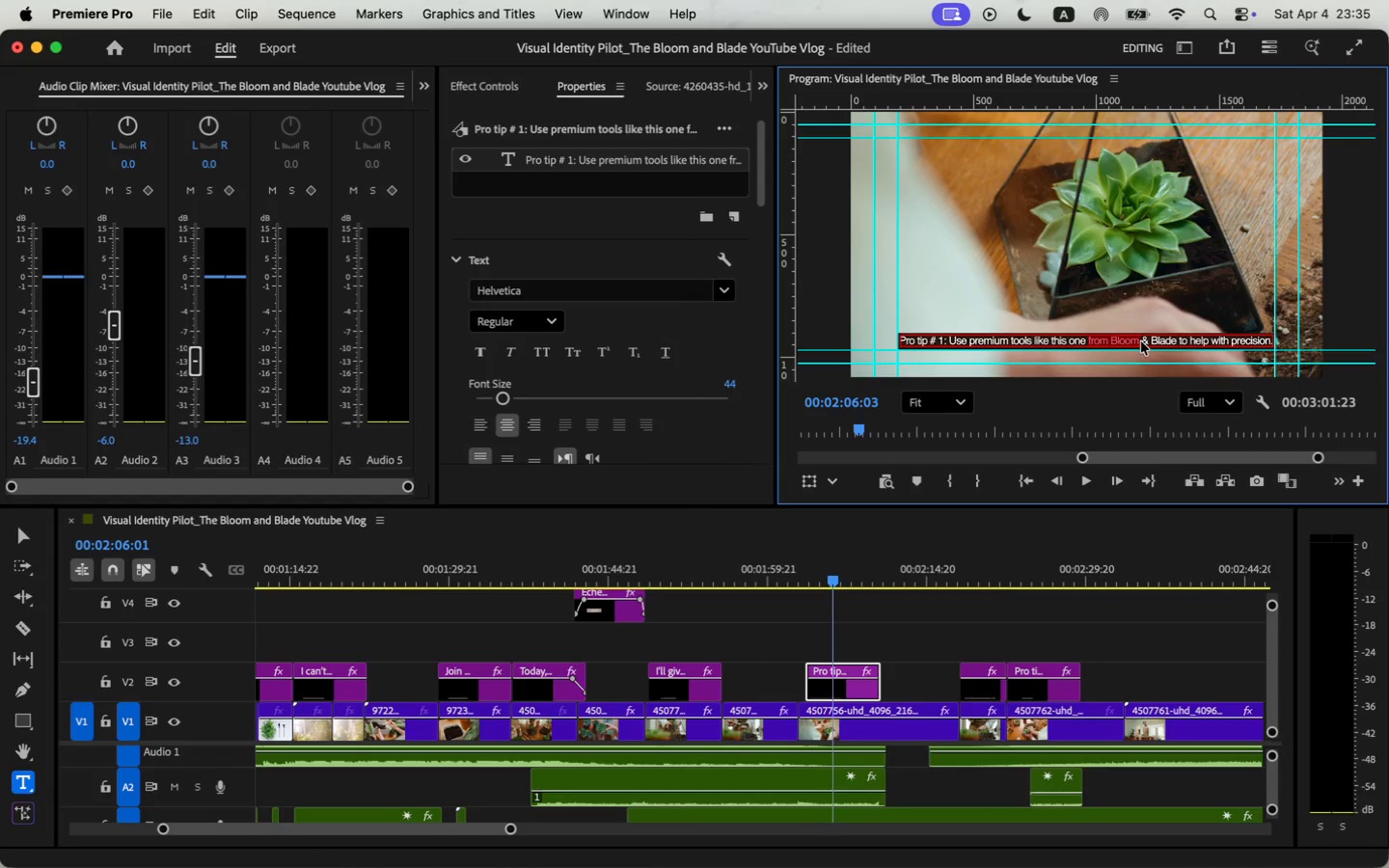 
key(Backspace)
 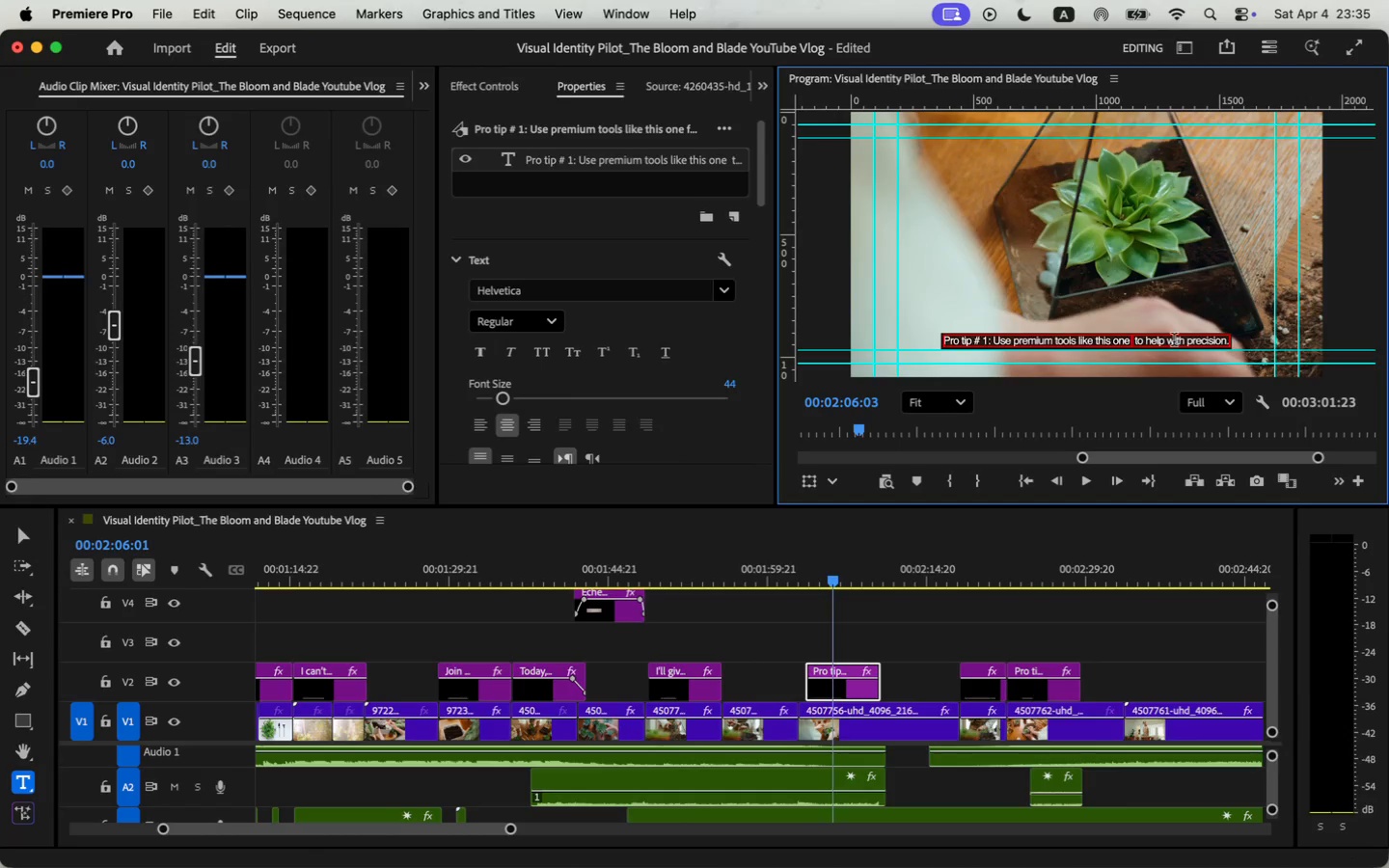 
key(Backspace)
 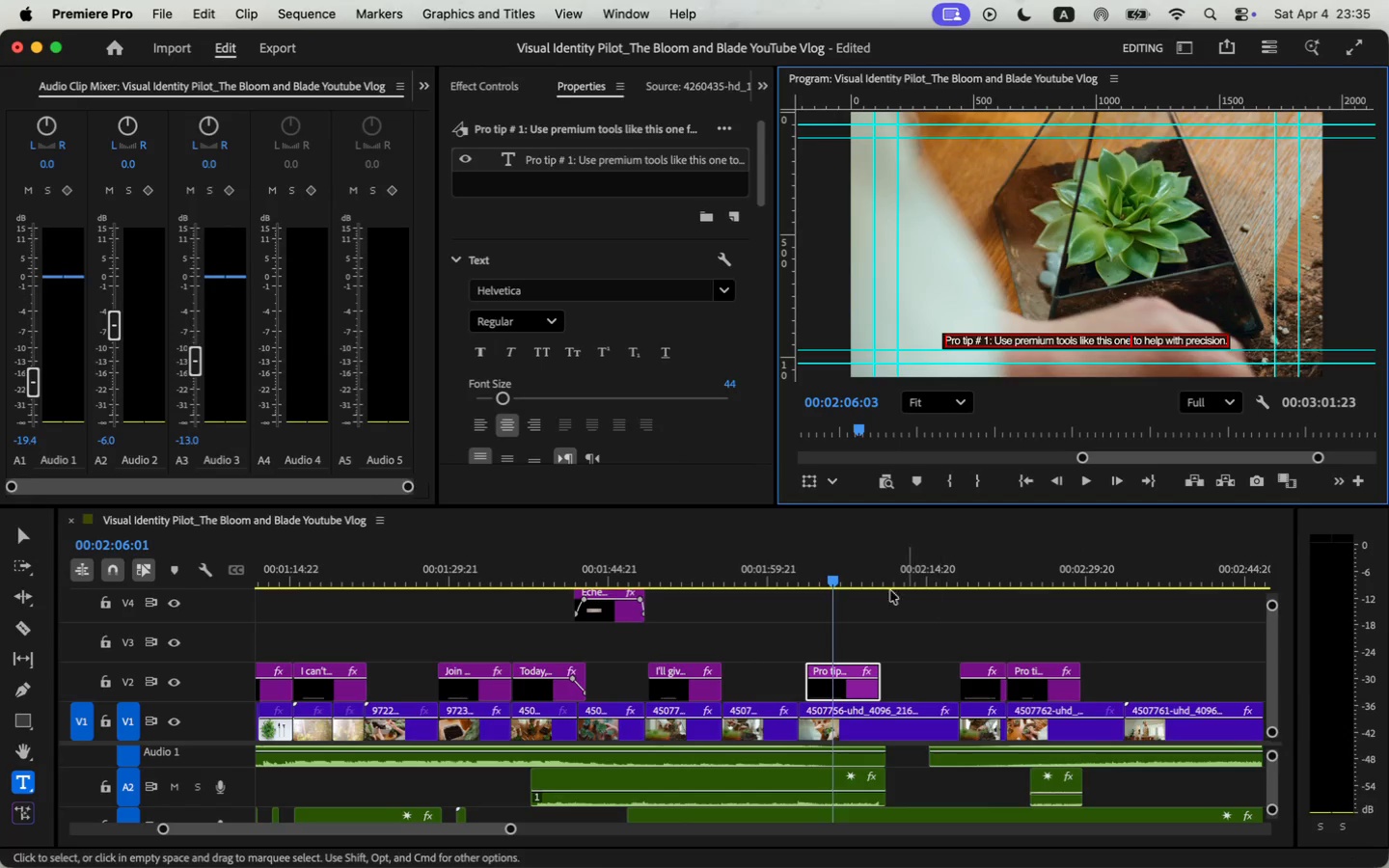 
left_click([800, 586])
 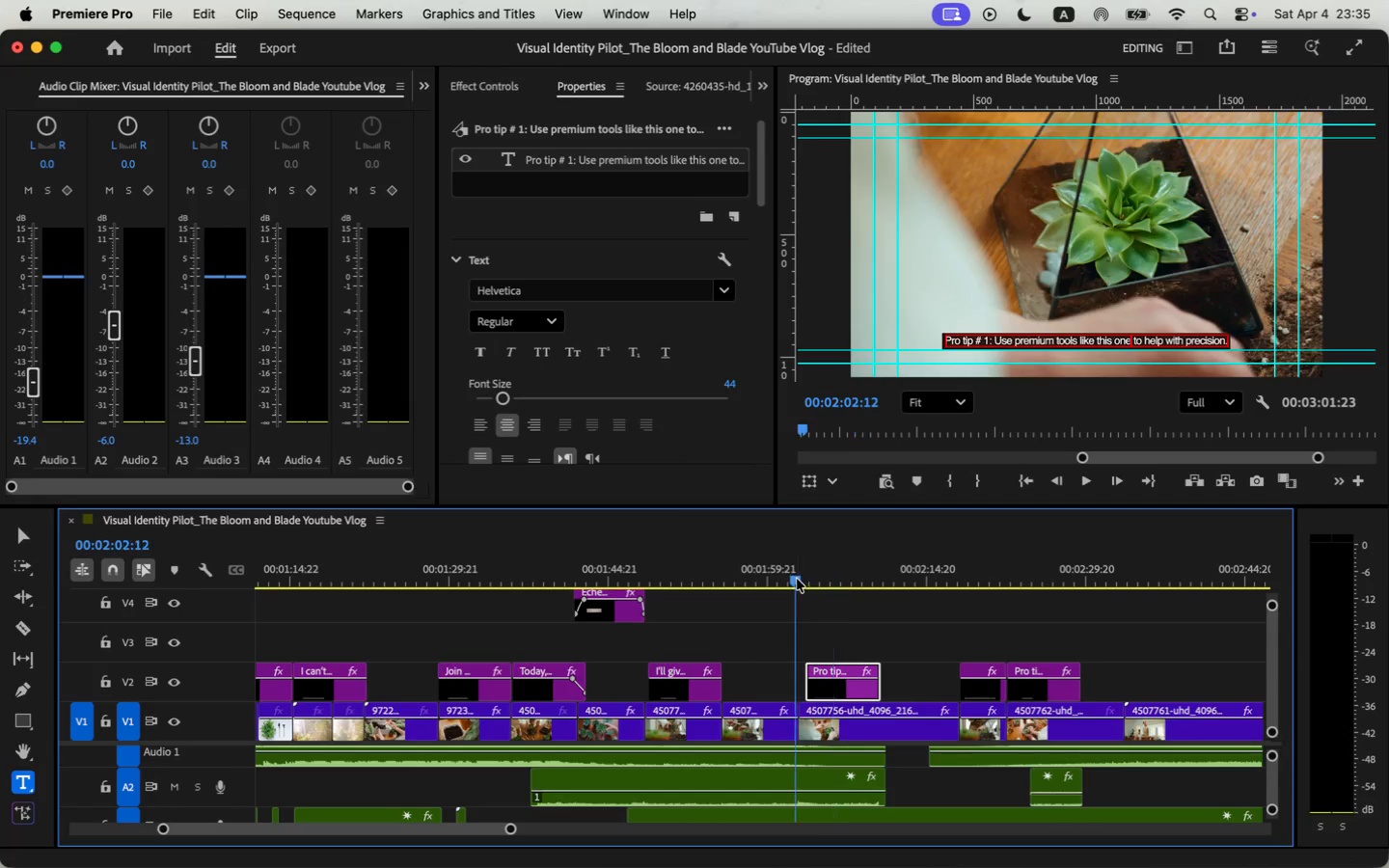 
key(Space)
 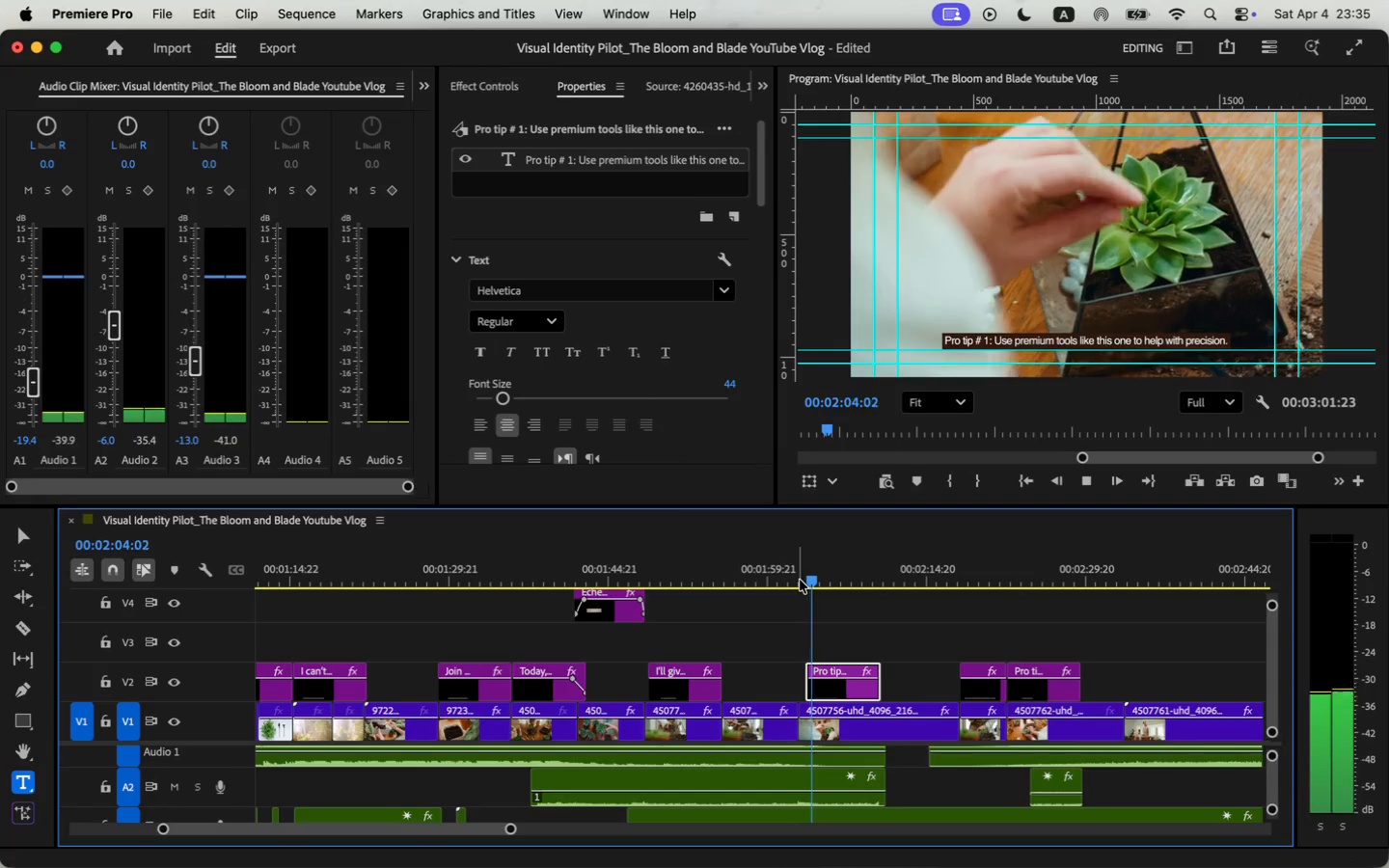 
key(Space)
 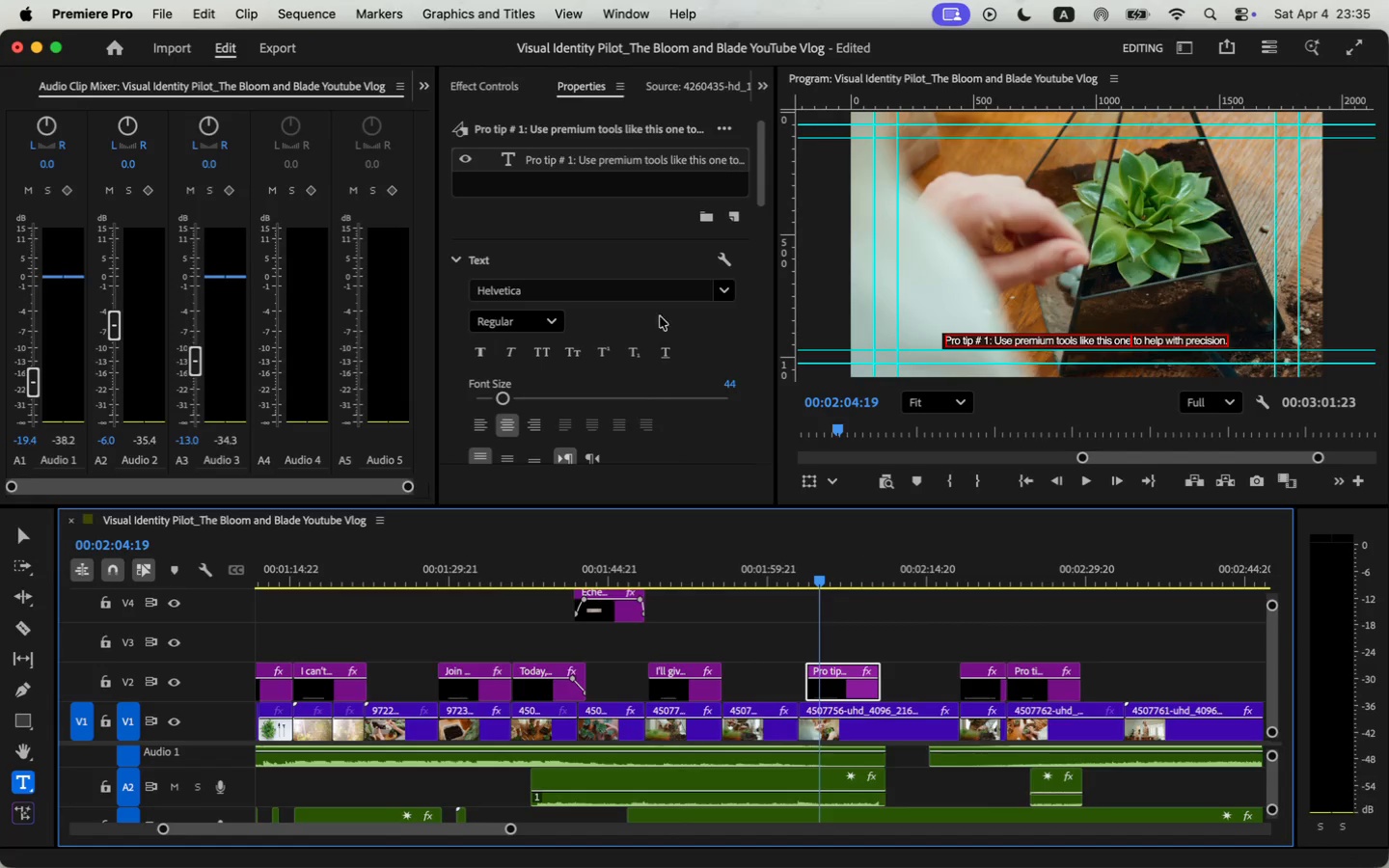 
double_click([1040, 339])
 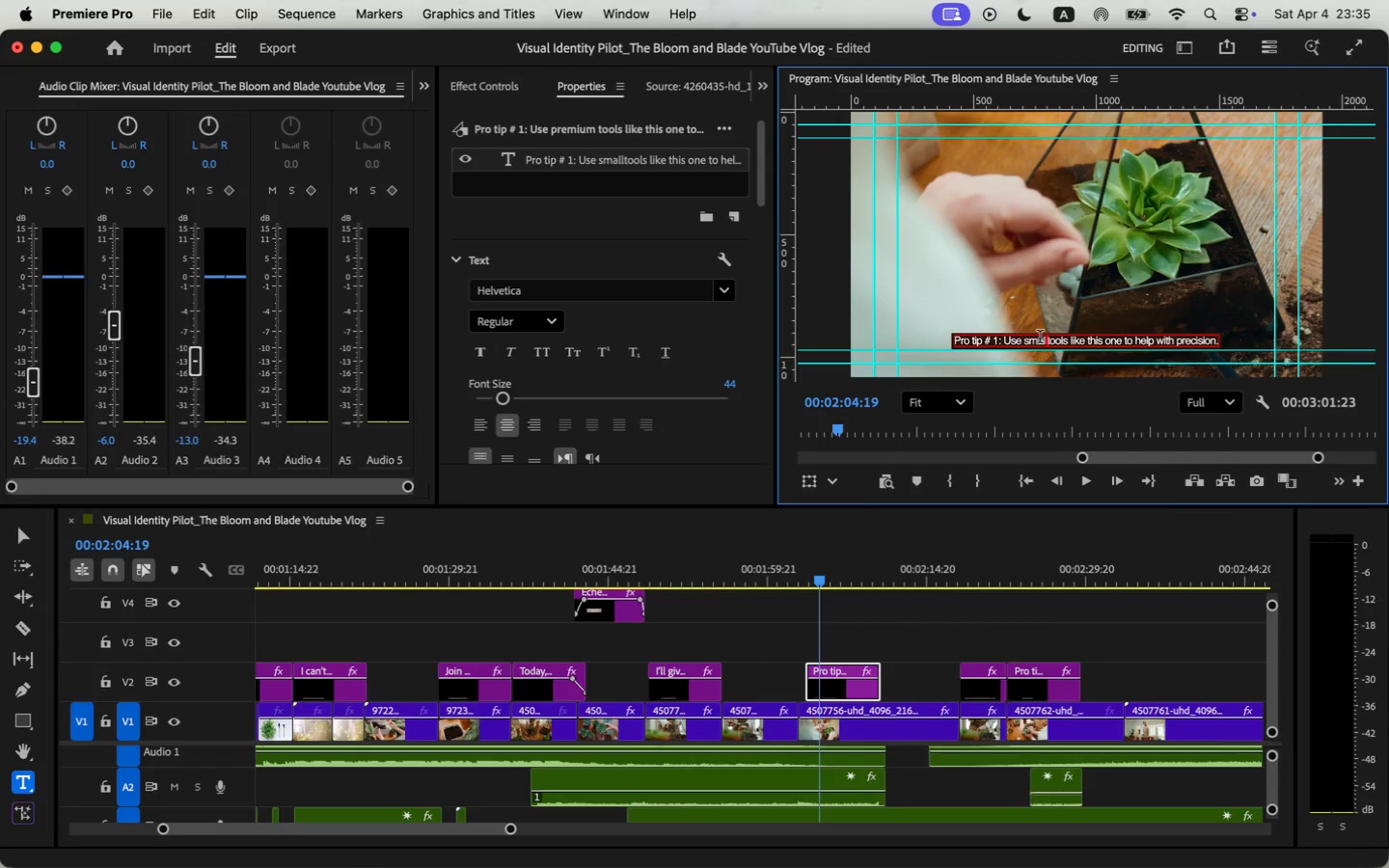 
type(small)
 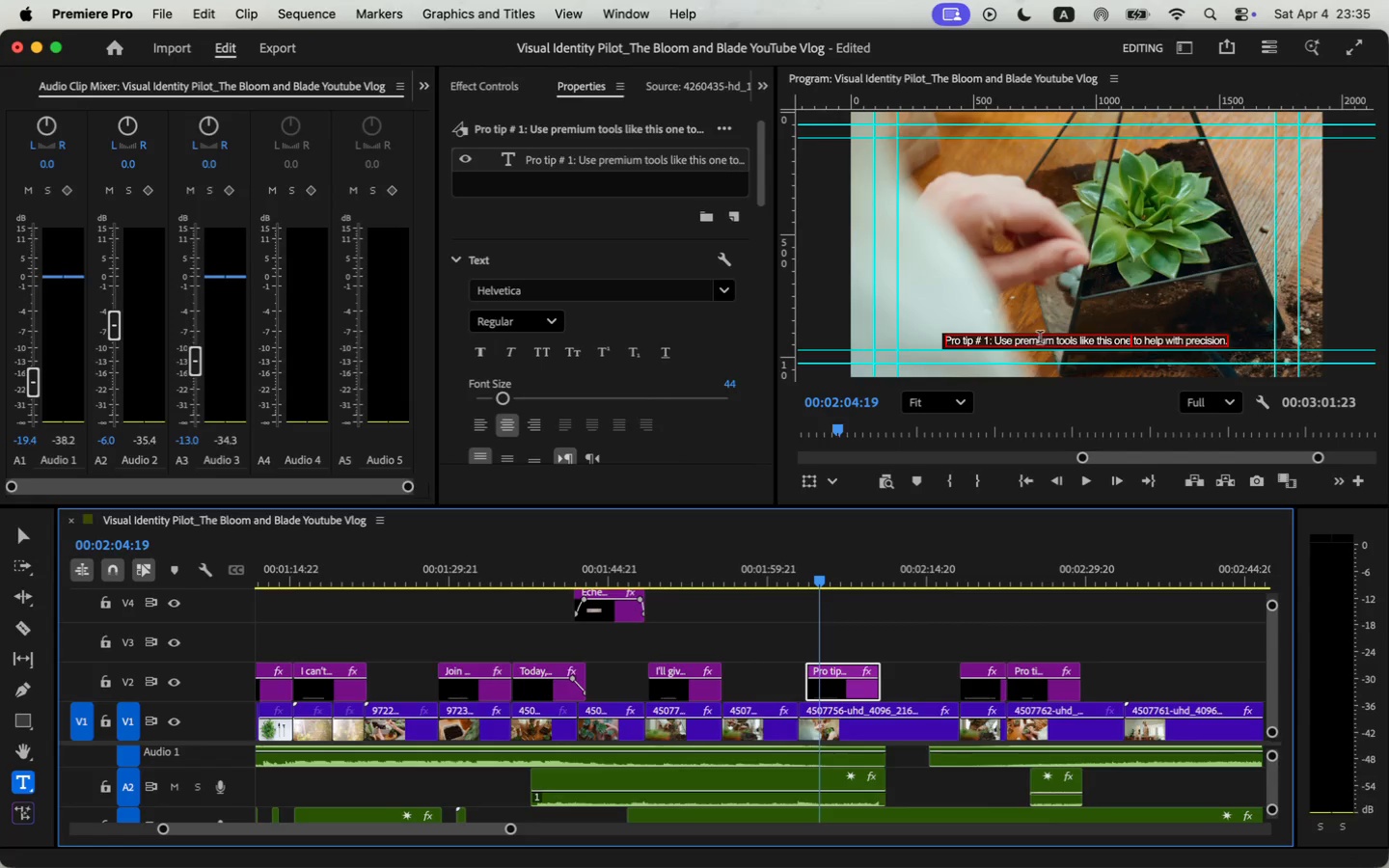 
key(Space)
 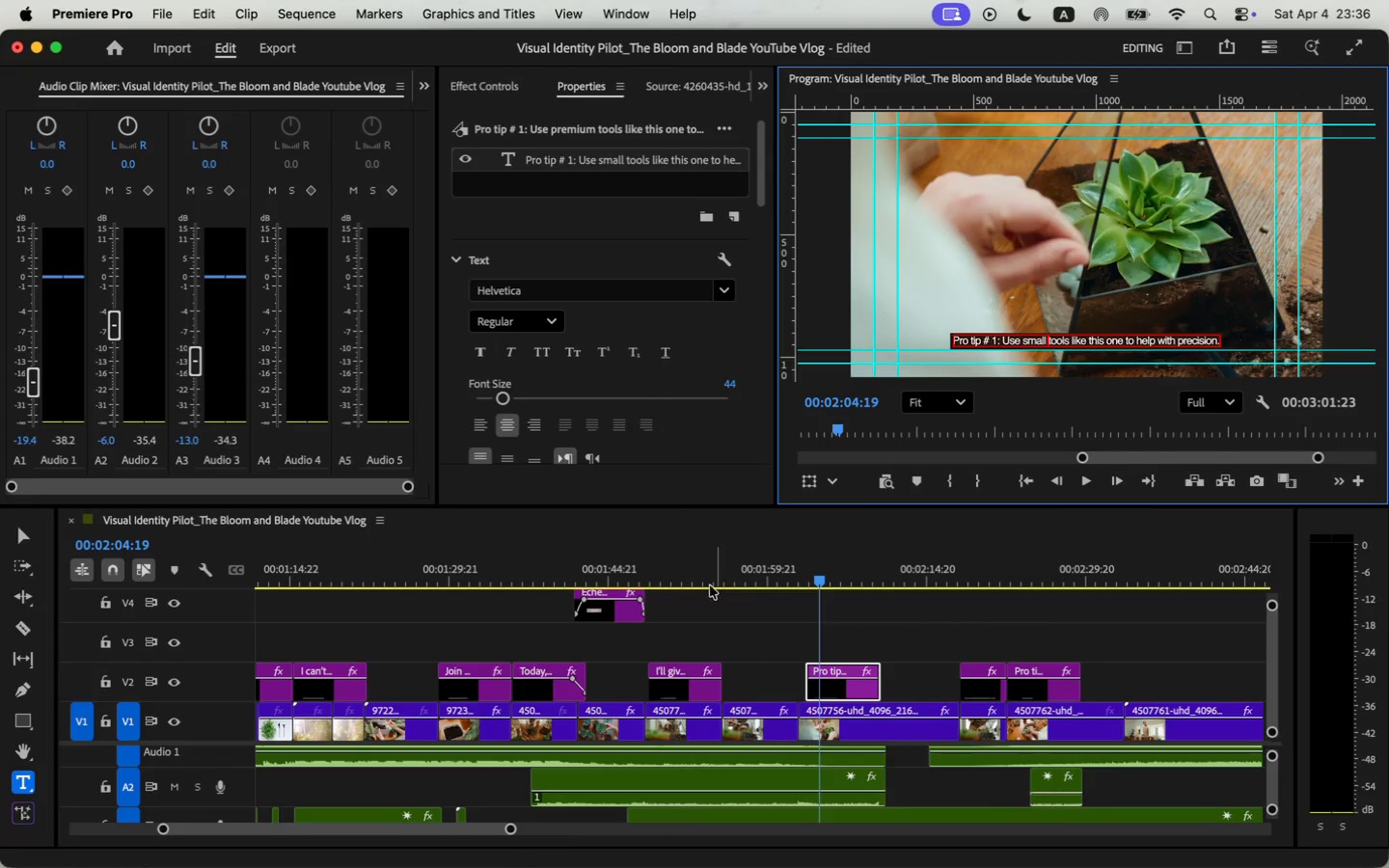 
left_click([709, 577])
 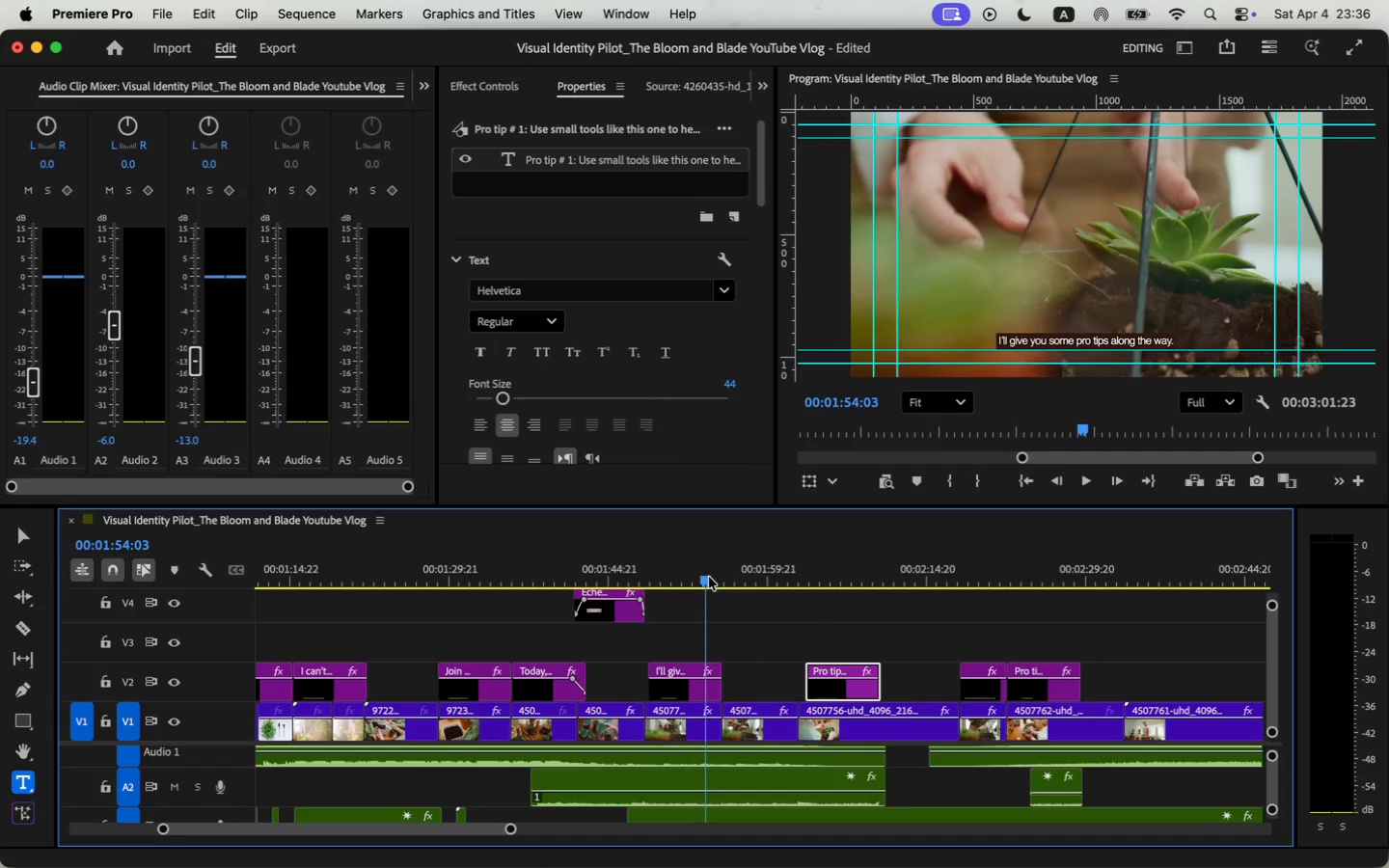 
key(Space)
 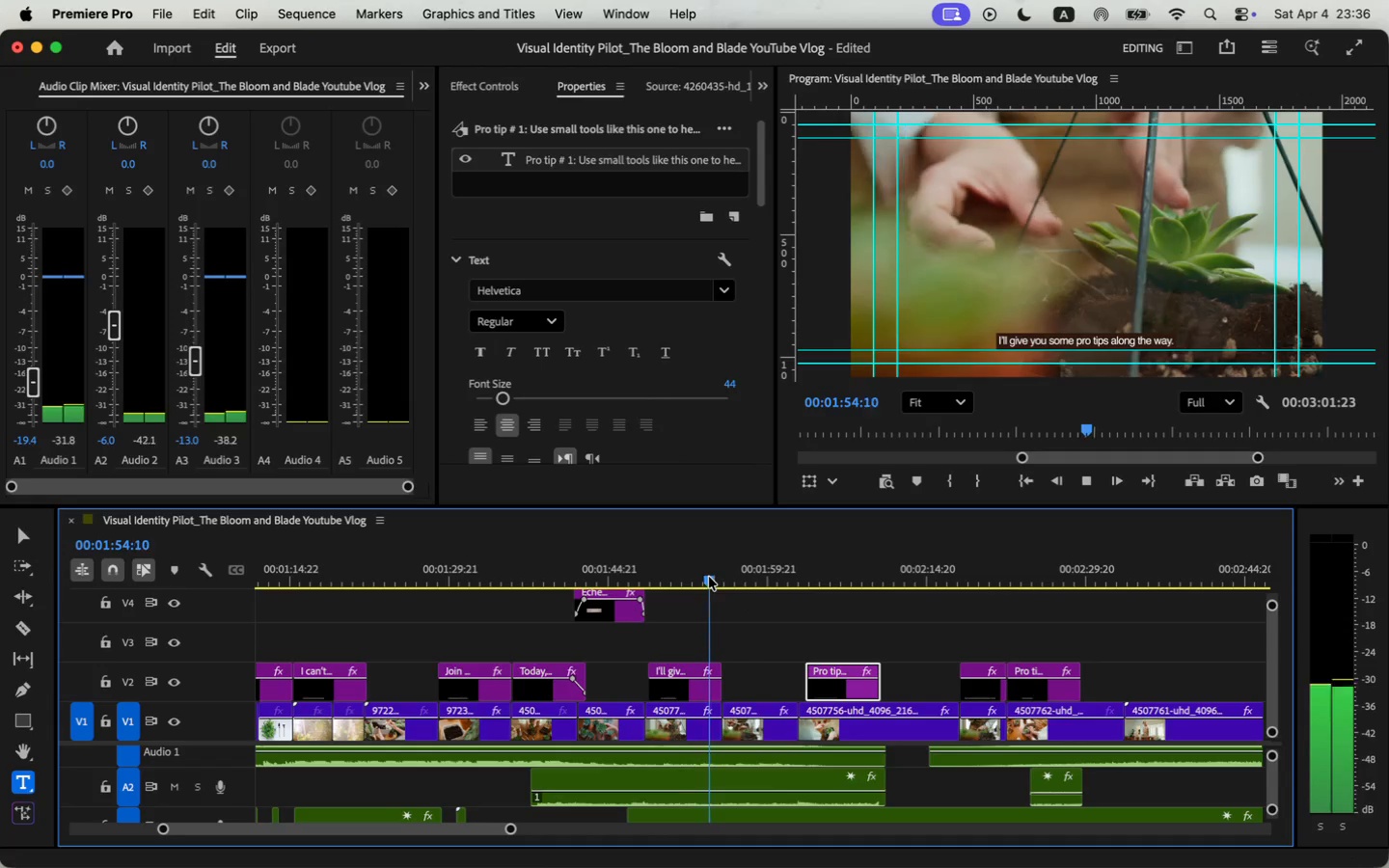 
key(Space)
 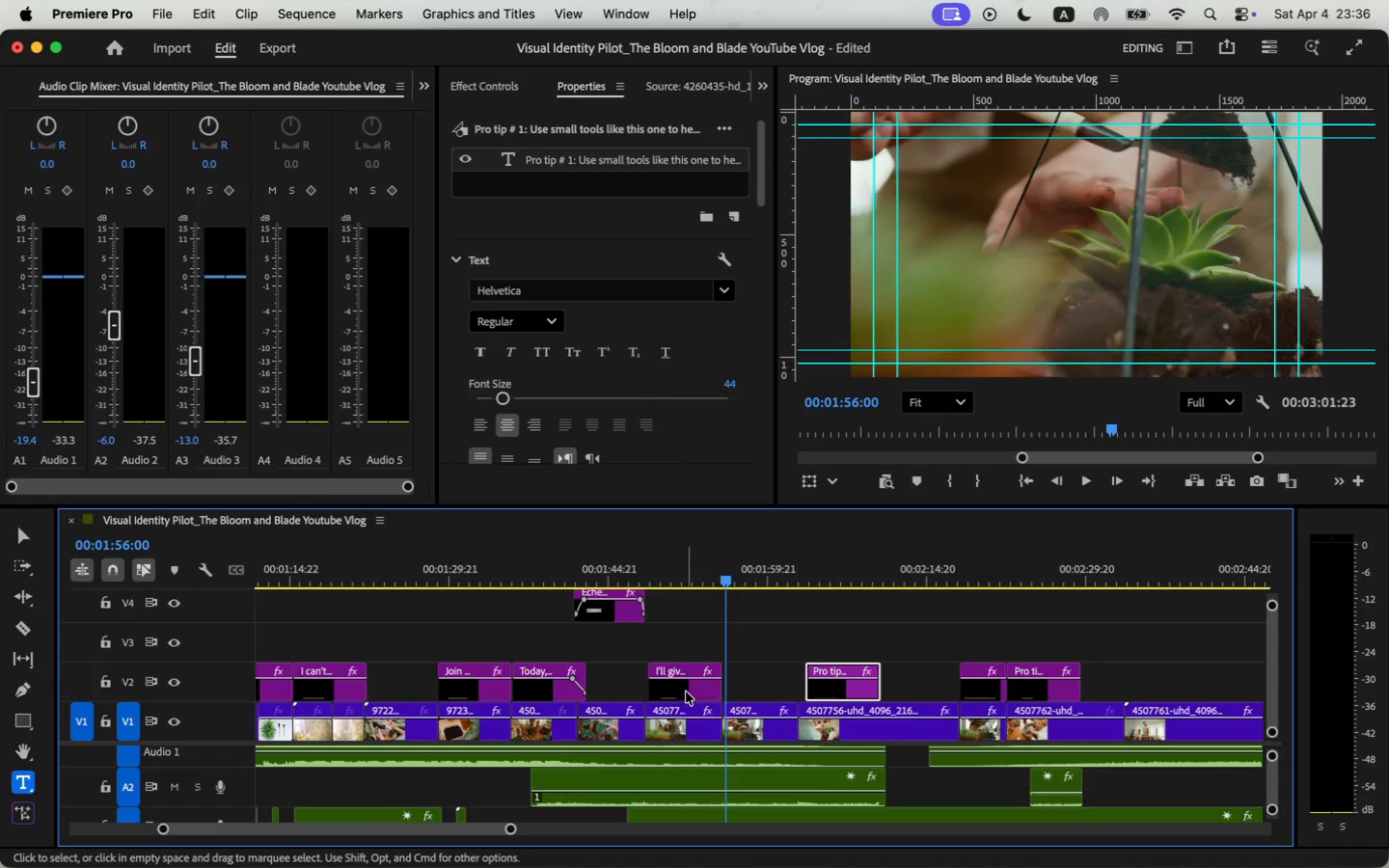 
left_click([685, 692])
 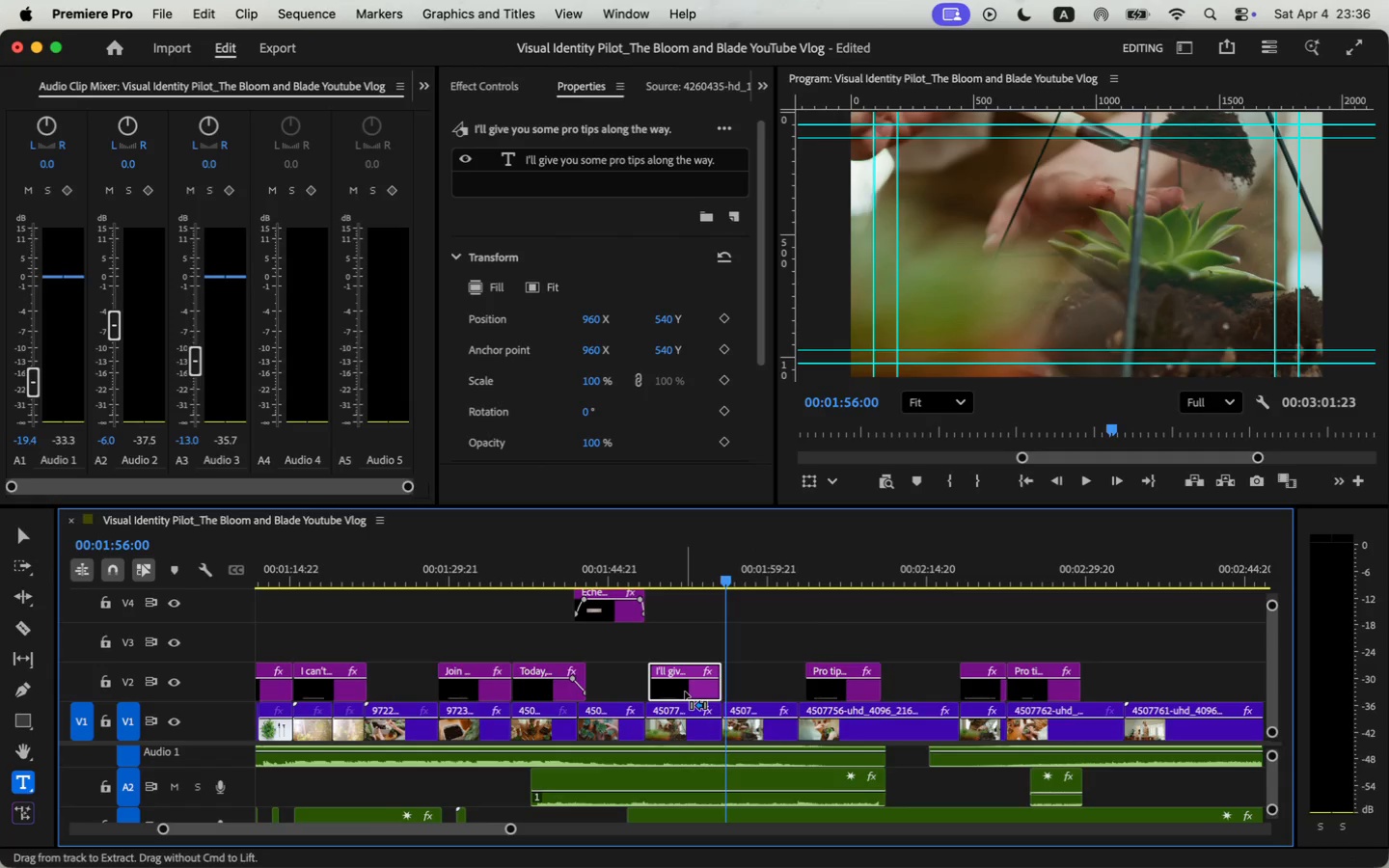 
key(Meta+C)
 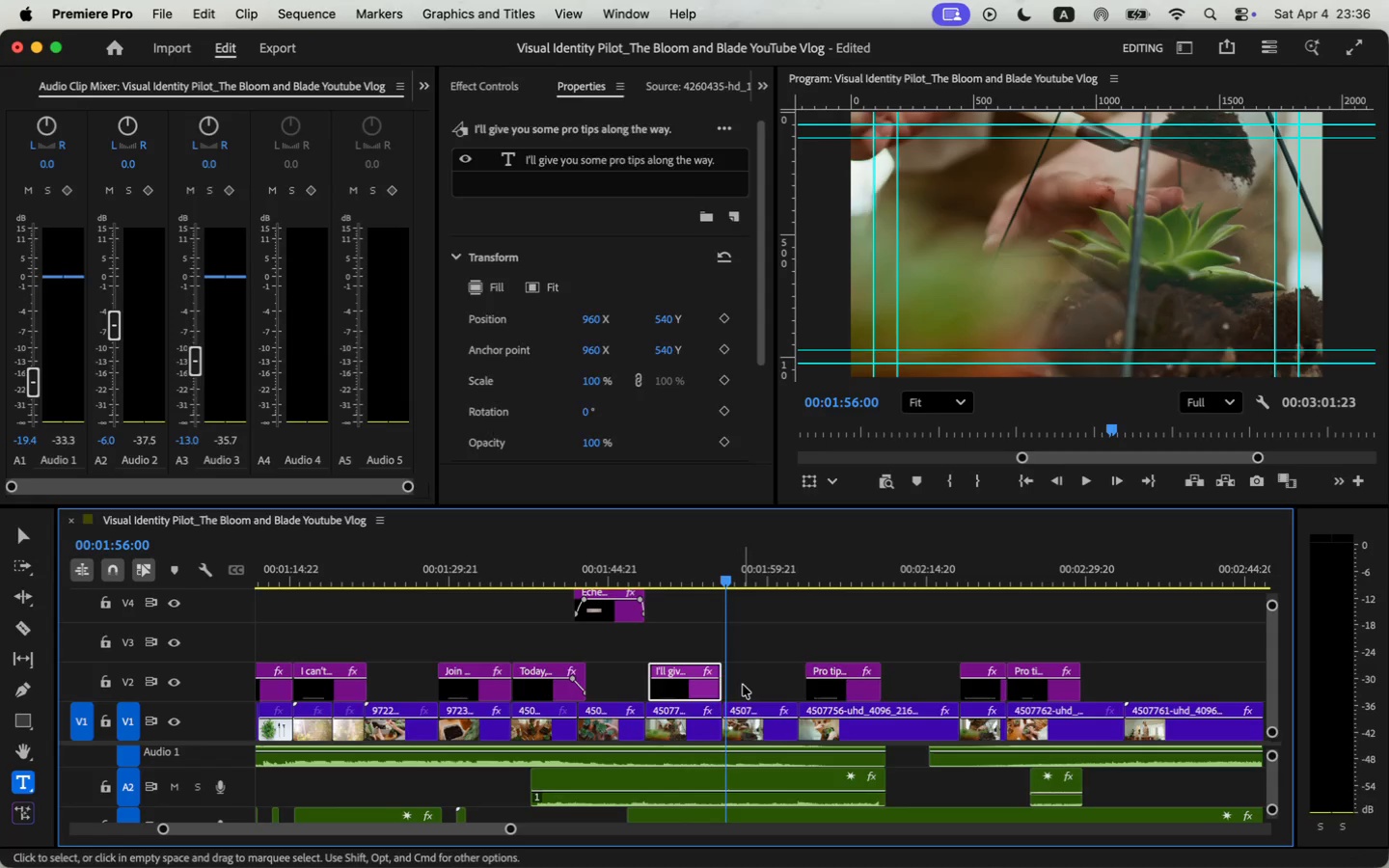 
key(Meta+Space)
 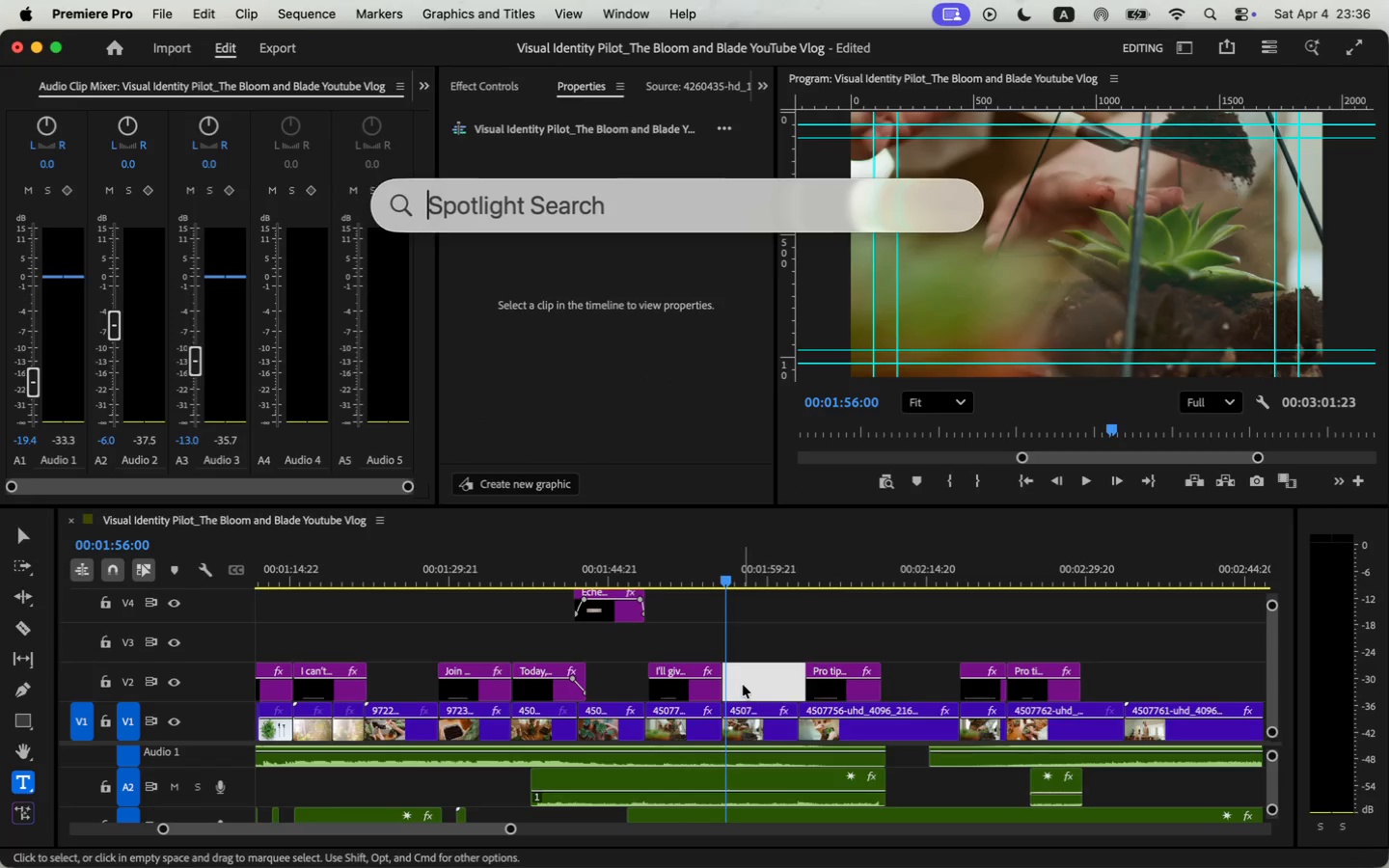 
key(Meta+V)
 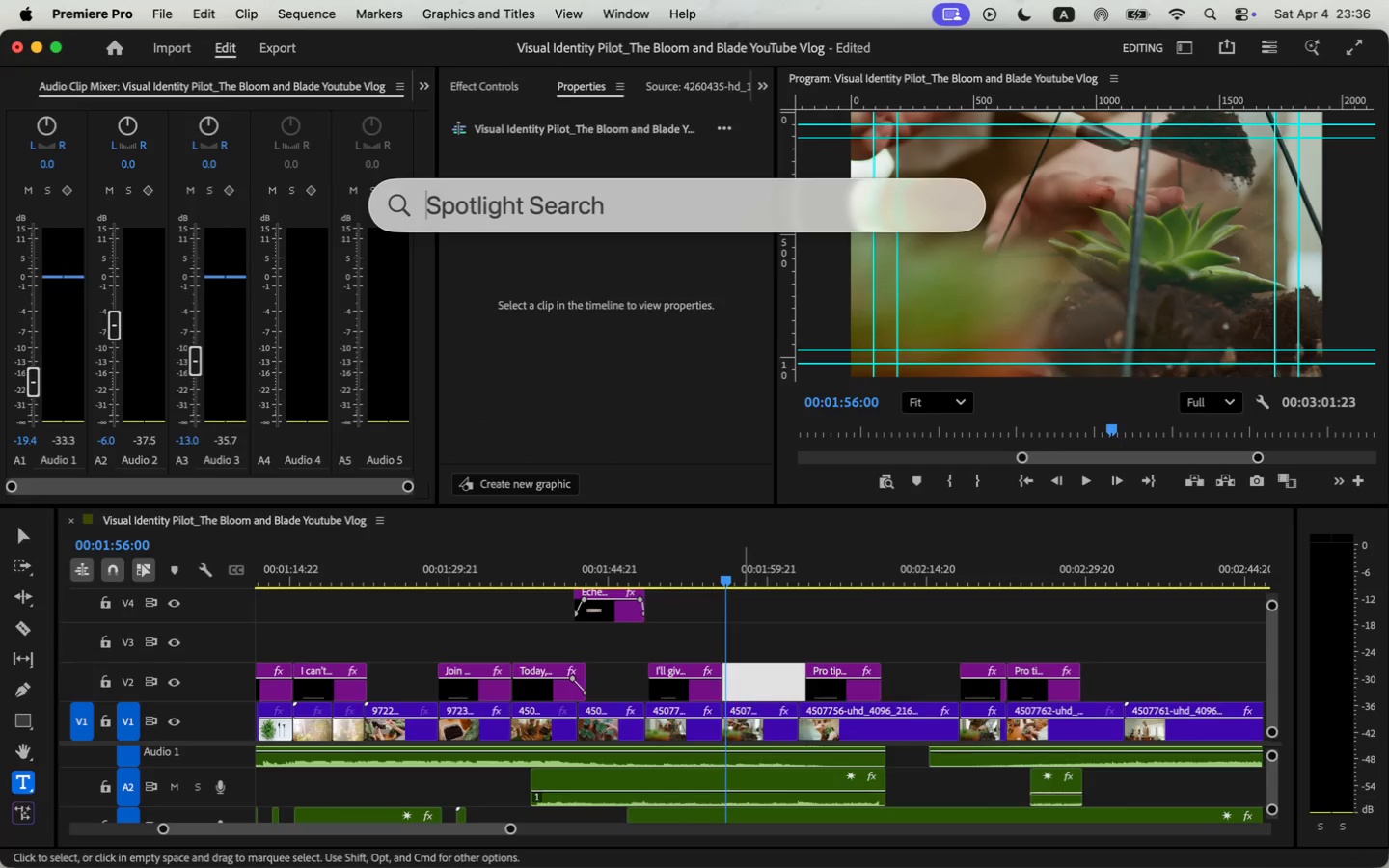 
left_click([758, 669])
 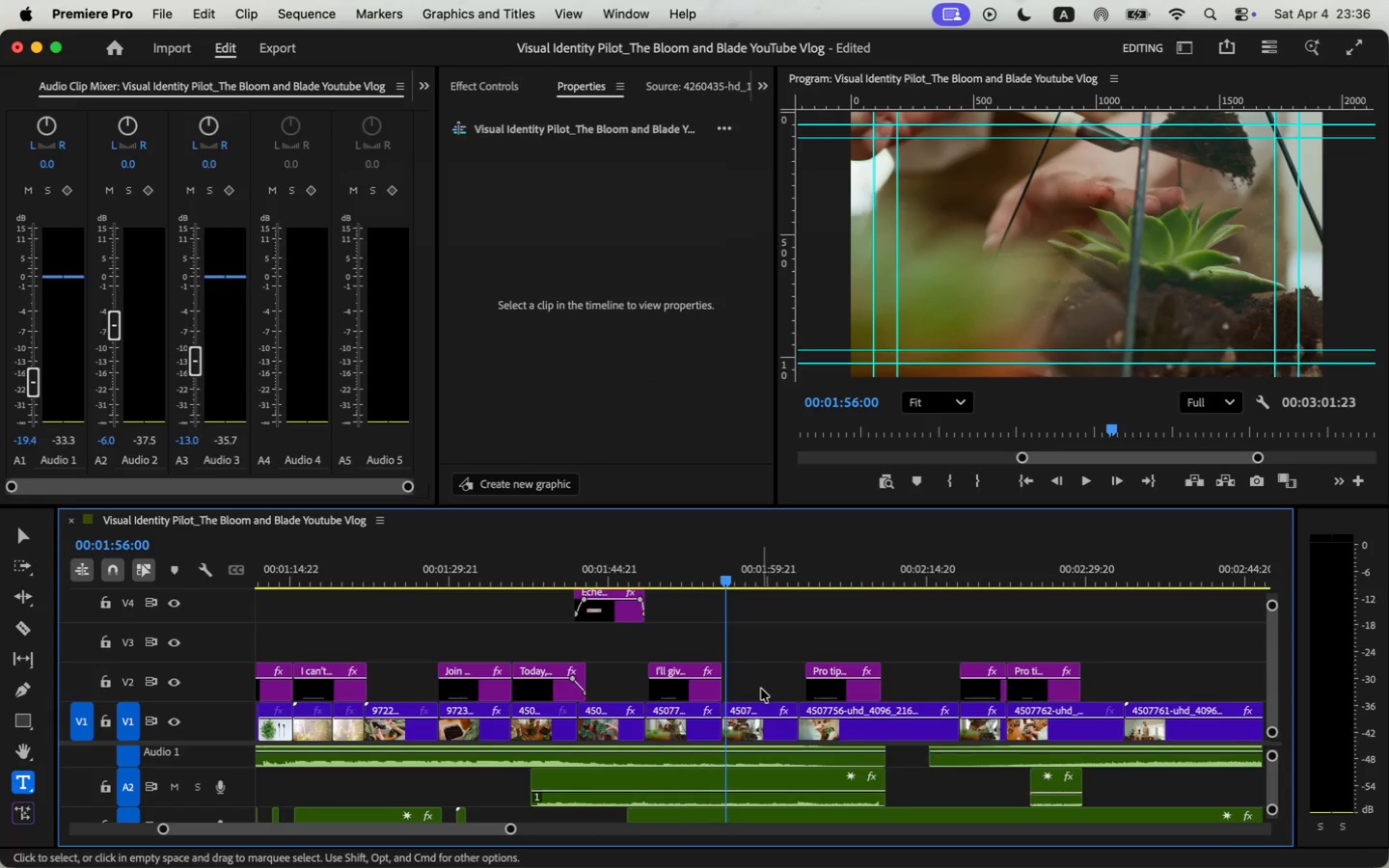 
key(Meta+CommandLeft)
 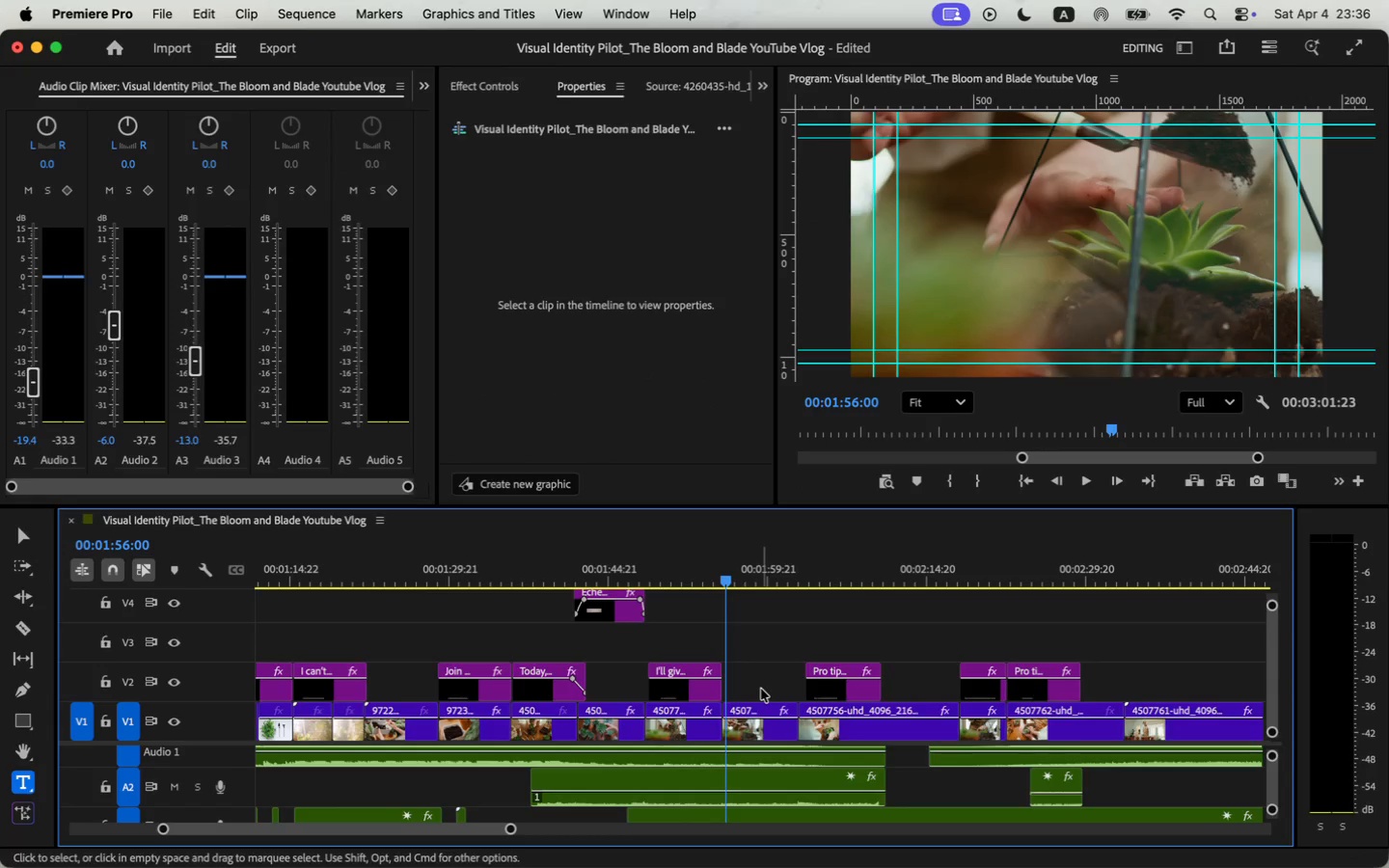 
key(Meta+V)
 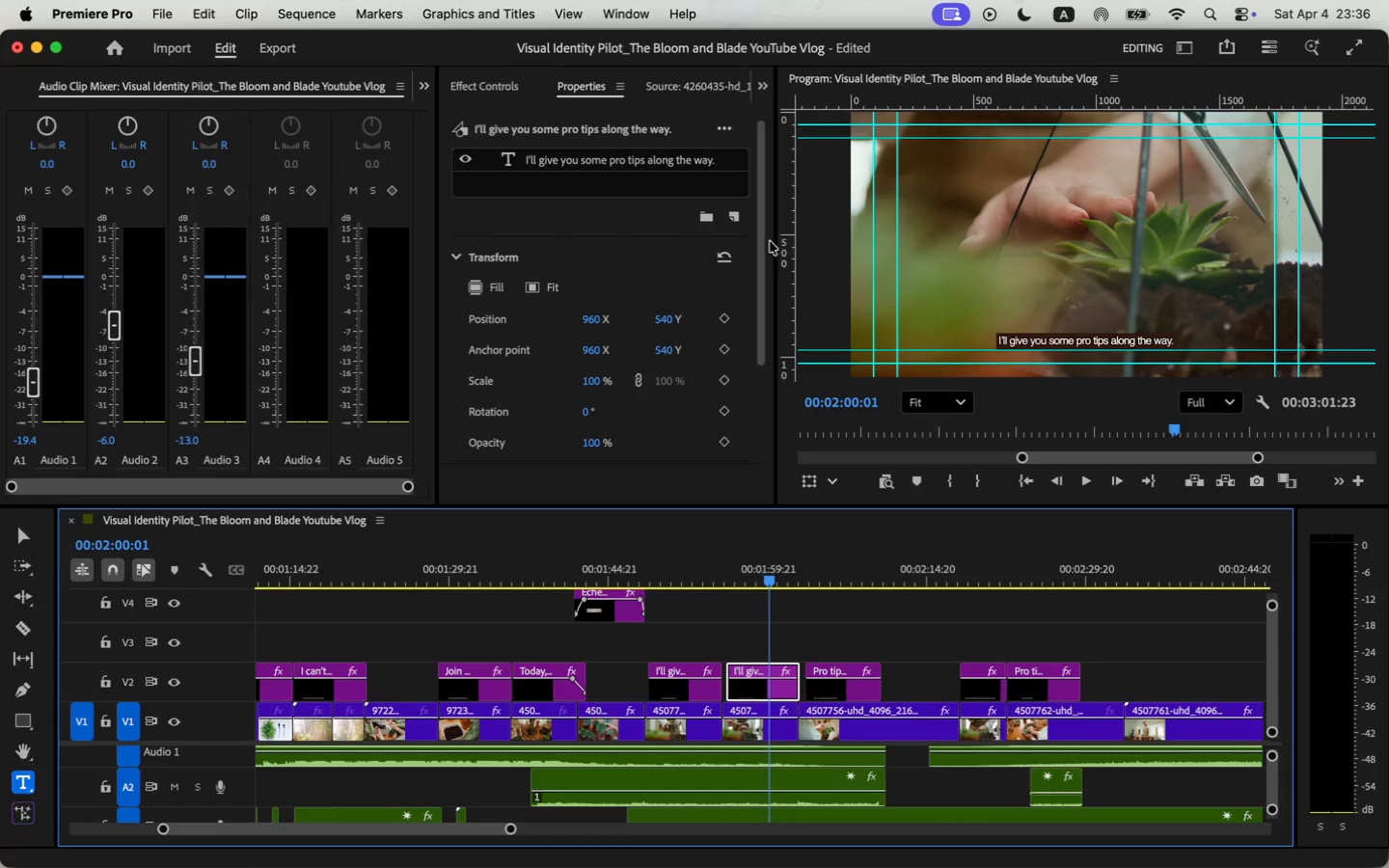 
left_click([707, 167])
 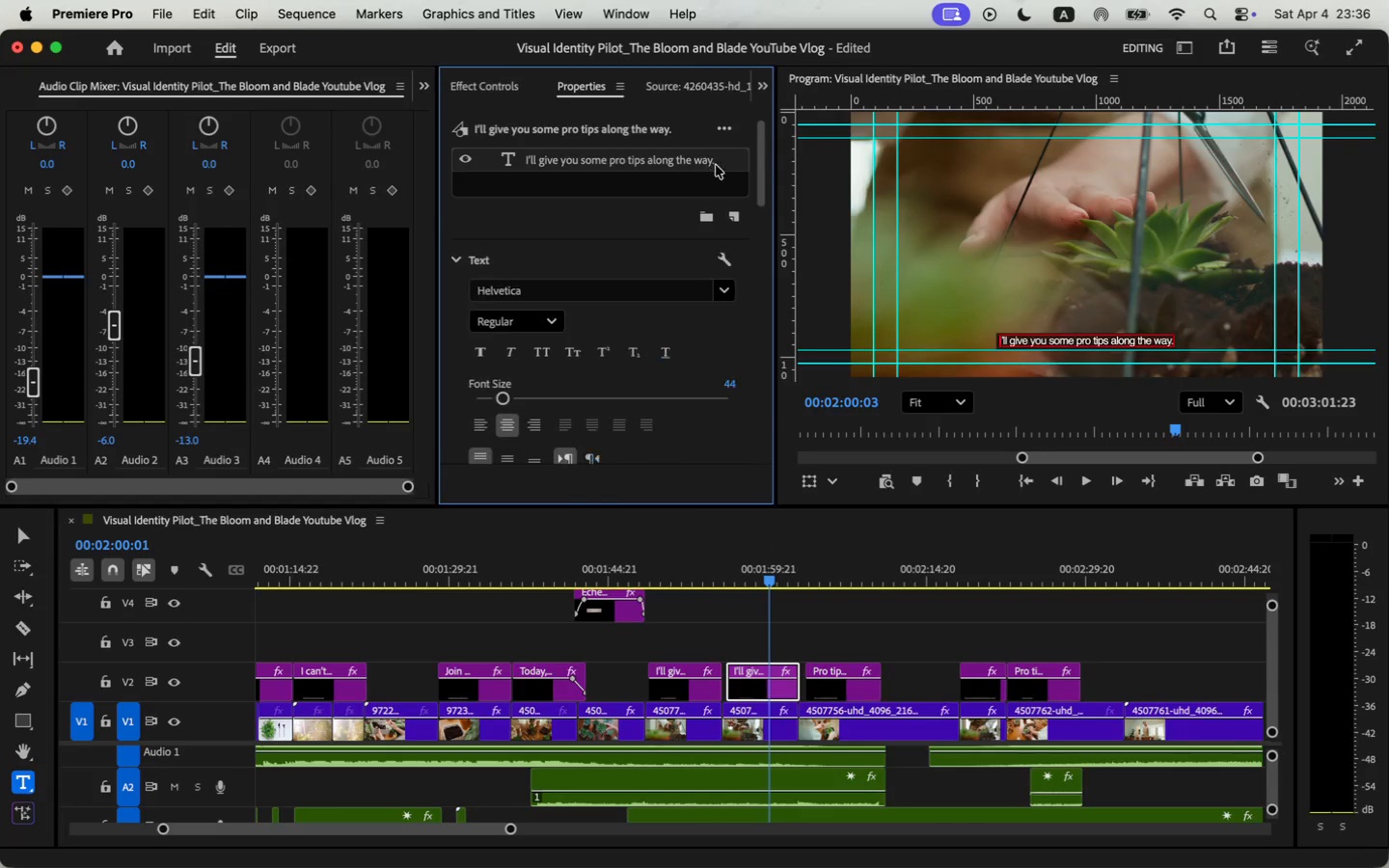 
double_click([1087, 342])
 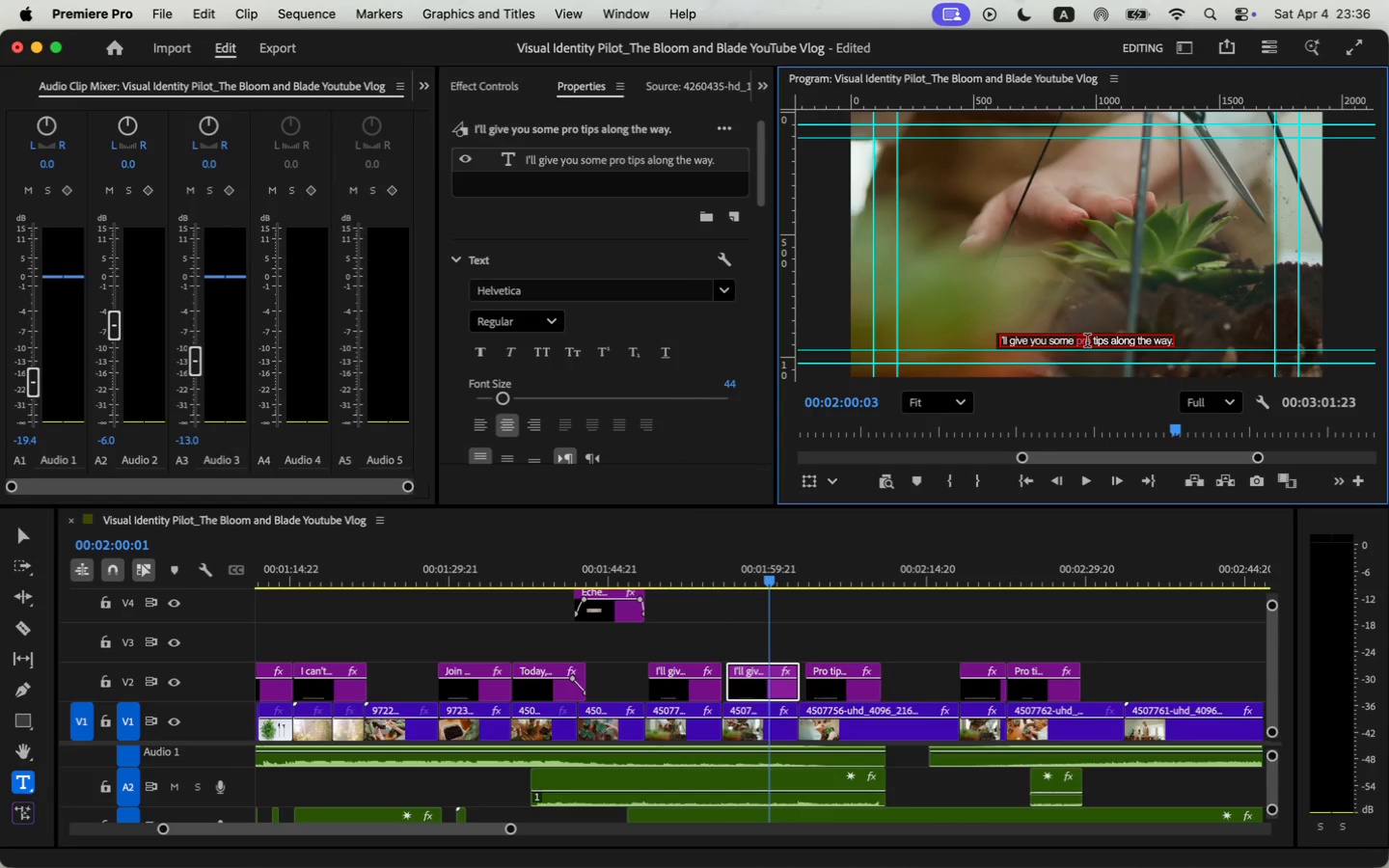 
triple_click([1087, 342])
 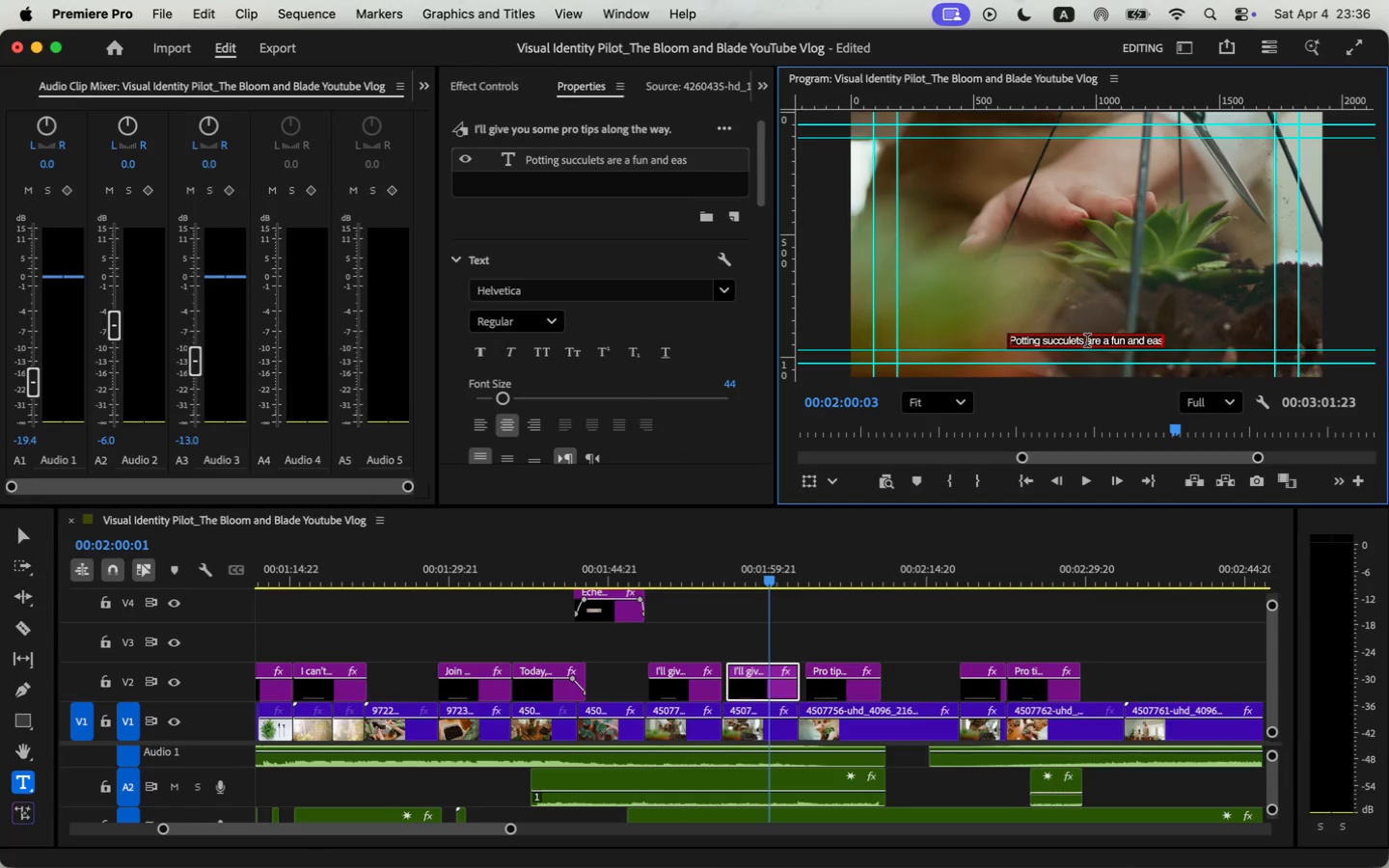 
type(Potting succulets are fun a)
key(Backspace)
key(Backspace)
key(Backspace)
key(Backspace)
key(Backspace)
type(a fun anf )
key(Backspace)
key(Backspace)
type(d easy project )
key(Backspace)
 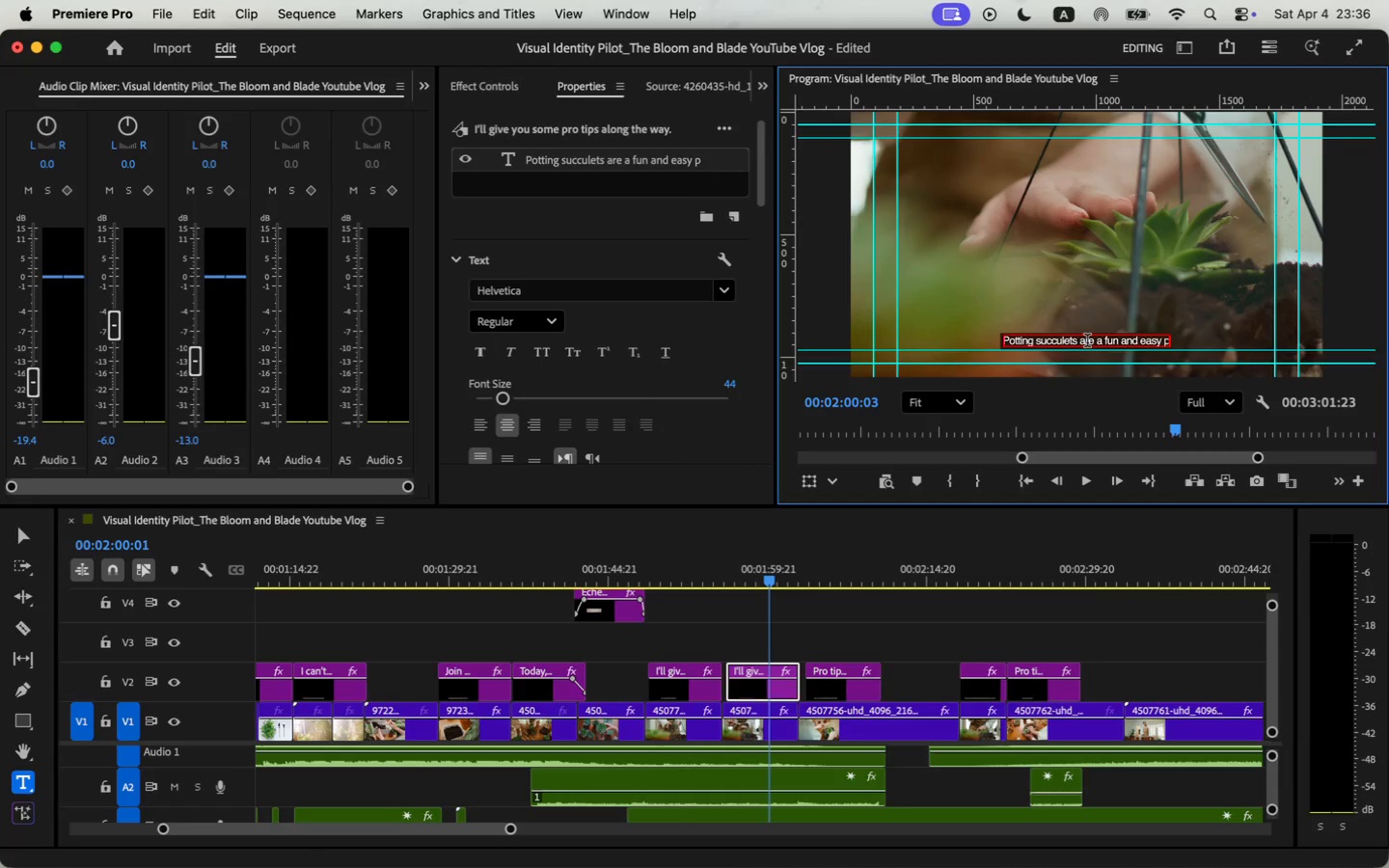 
left_click([1061, 340])
 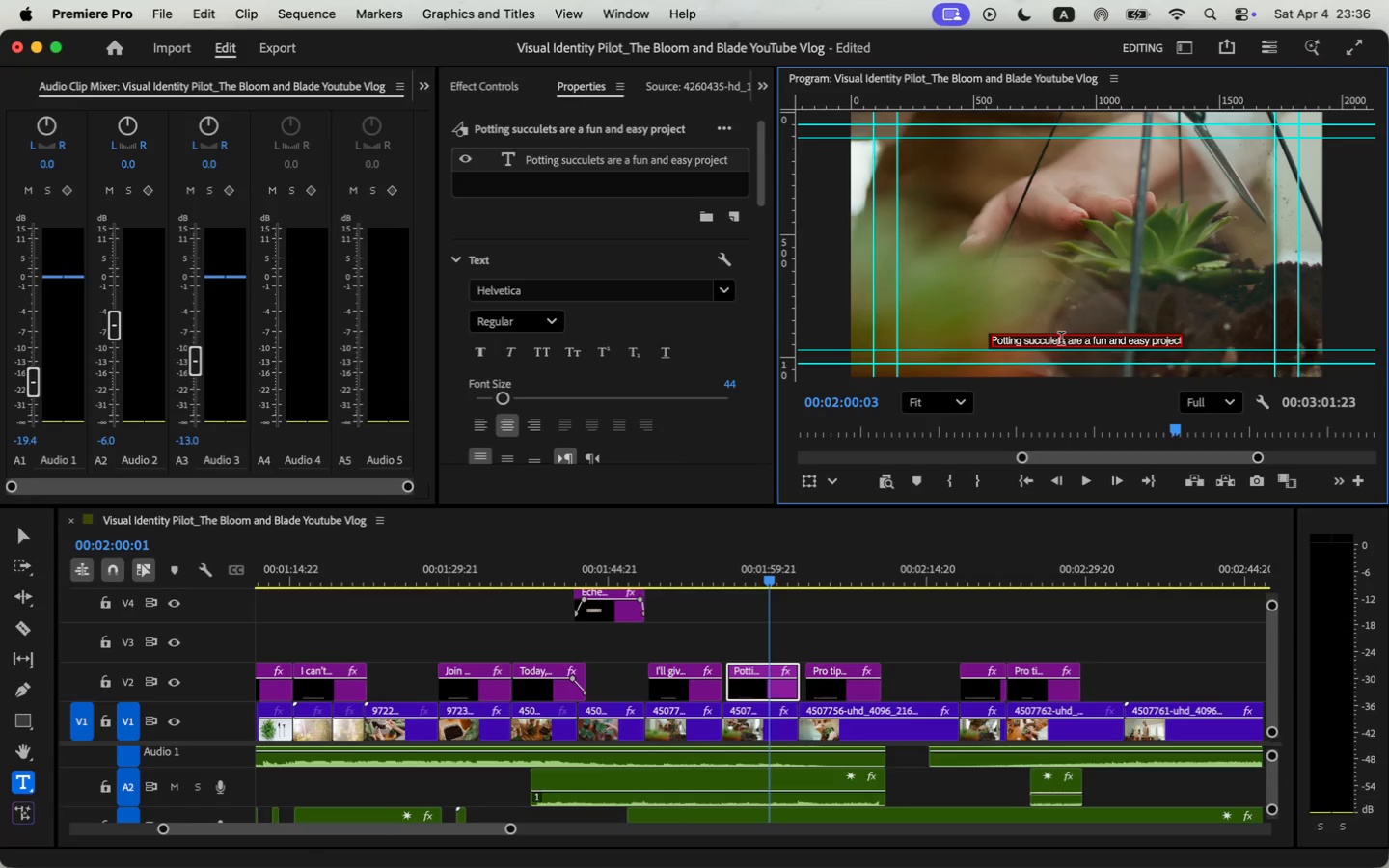 
key(ArrowLeft)
 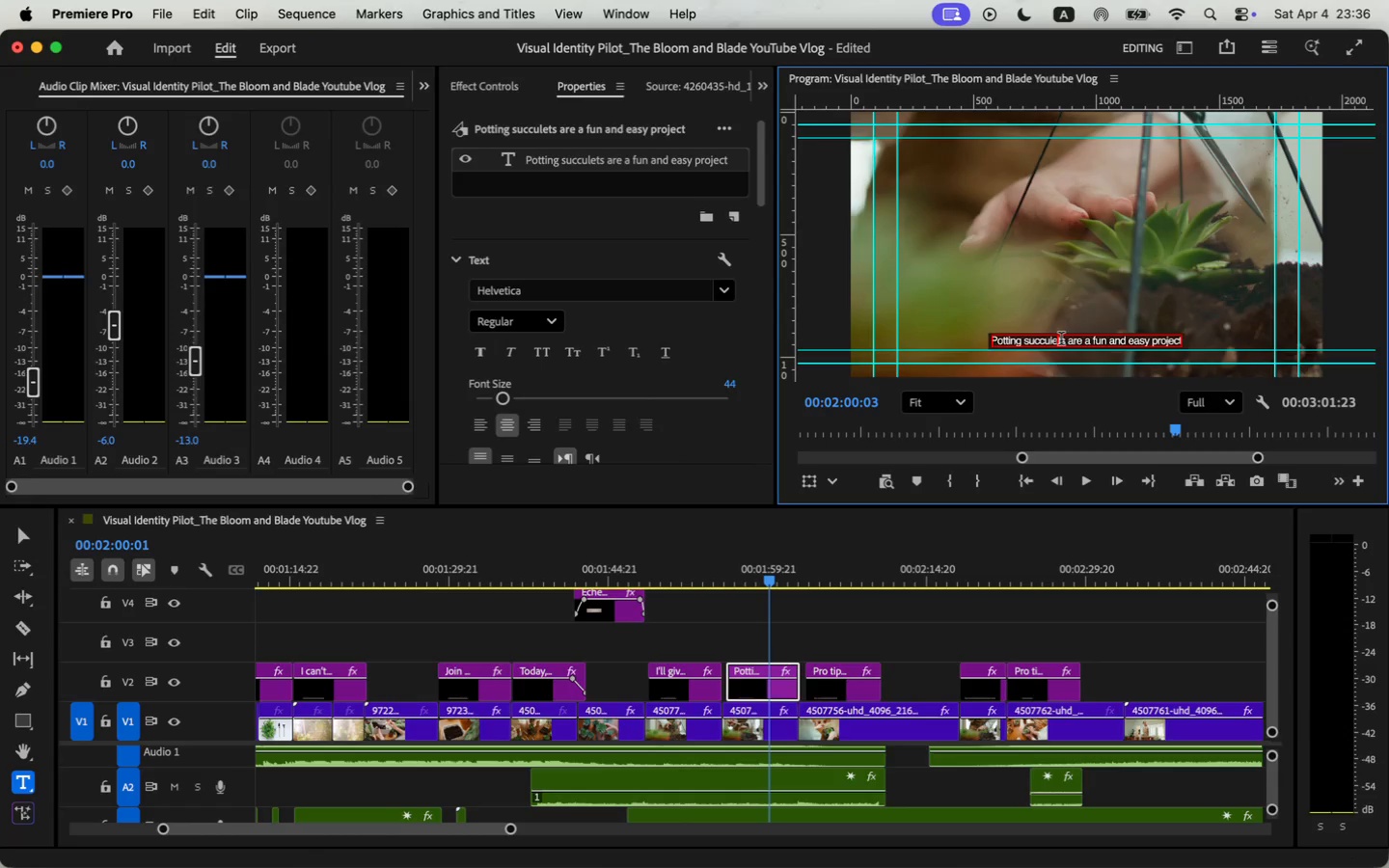 
key(N)
 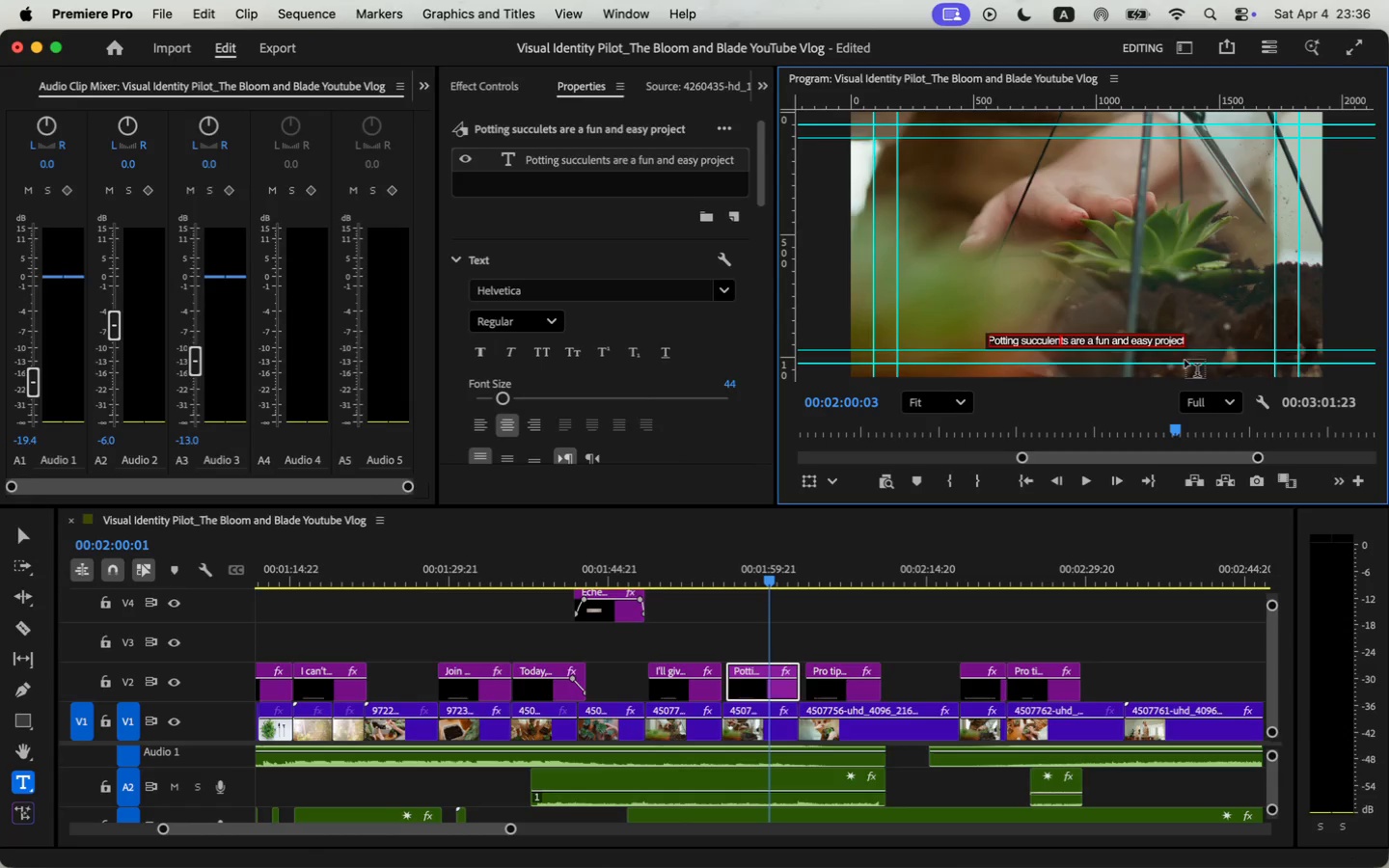 
left_click([1172, 337])
 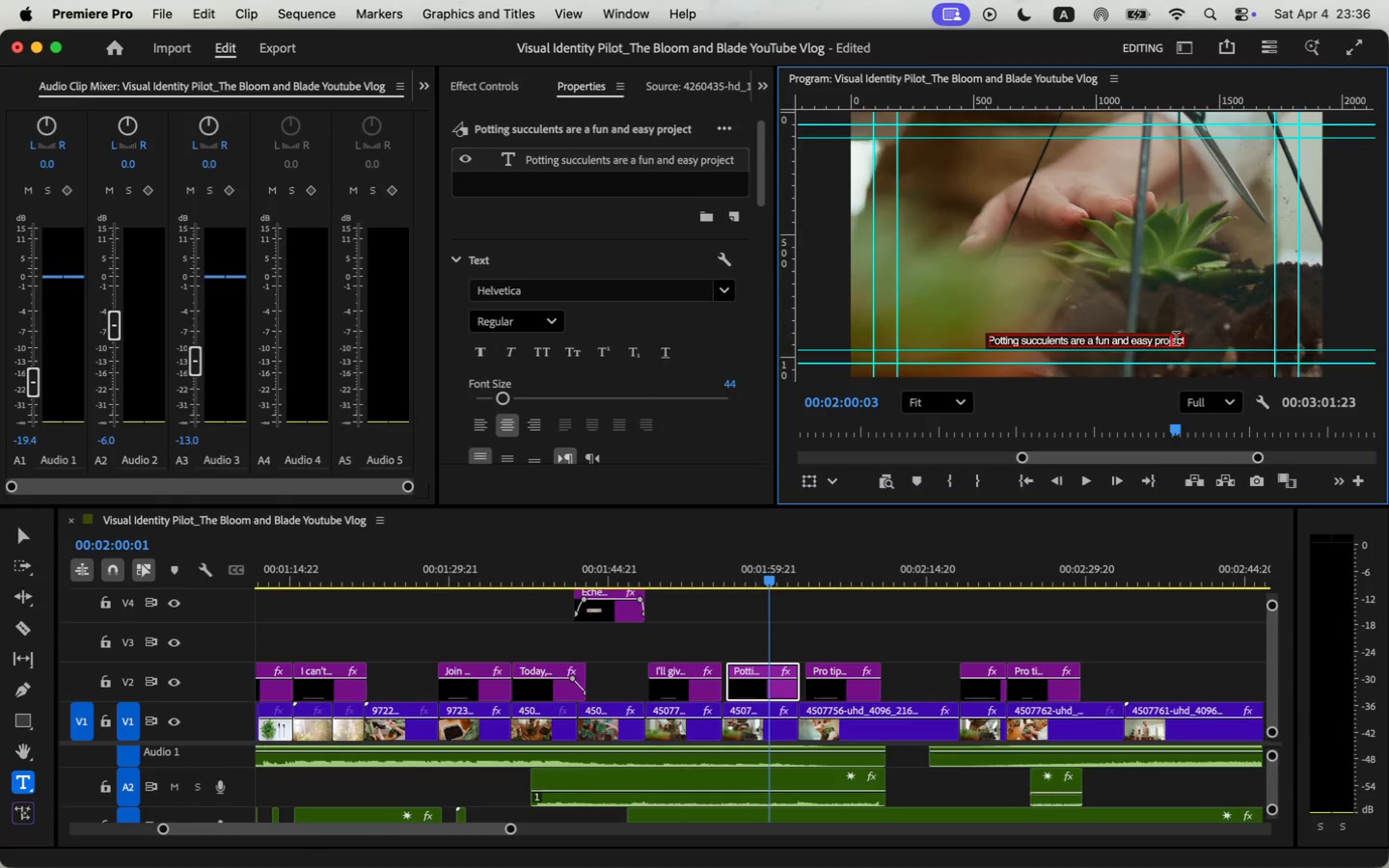 
left_click([1176, 340])
 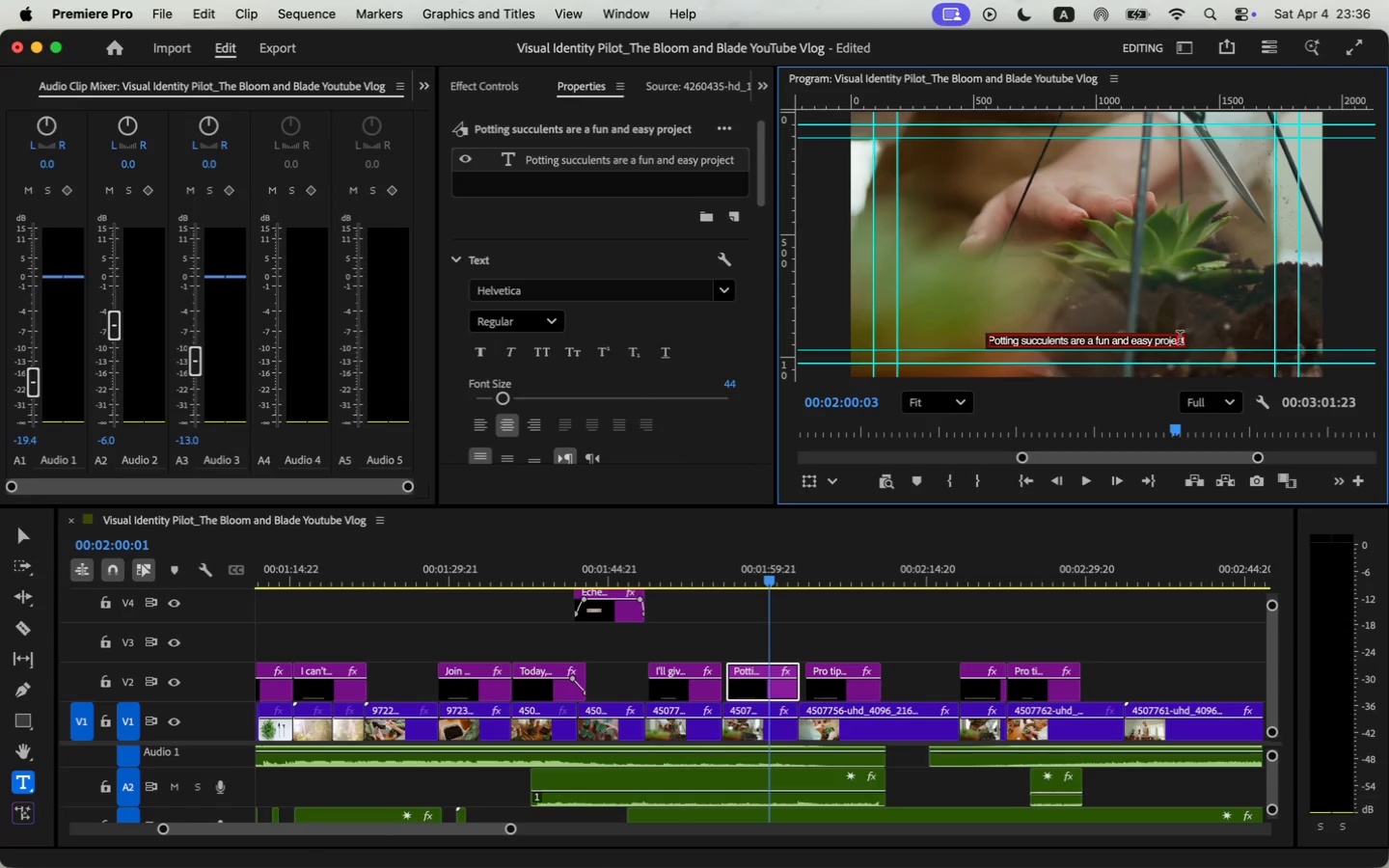 
key(ArrowRight)
 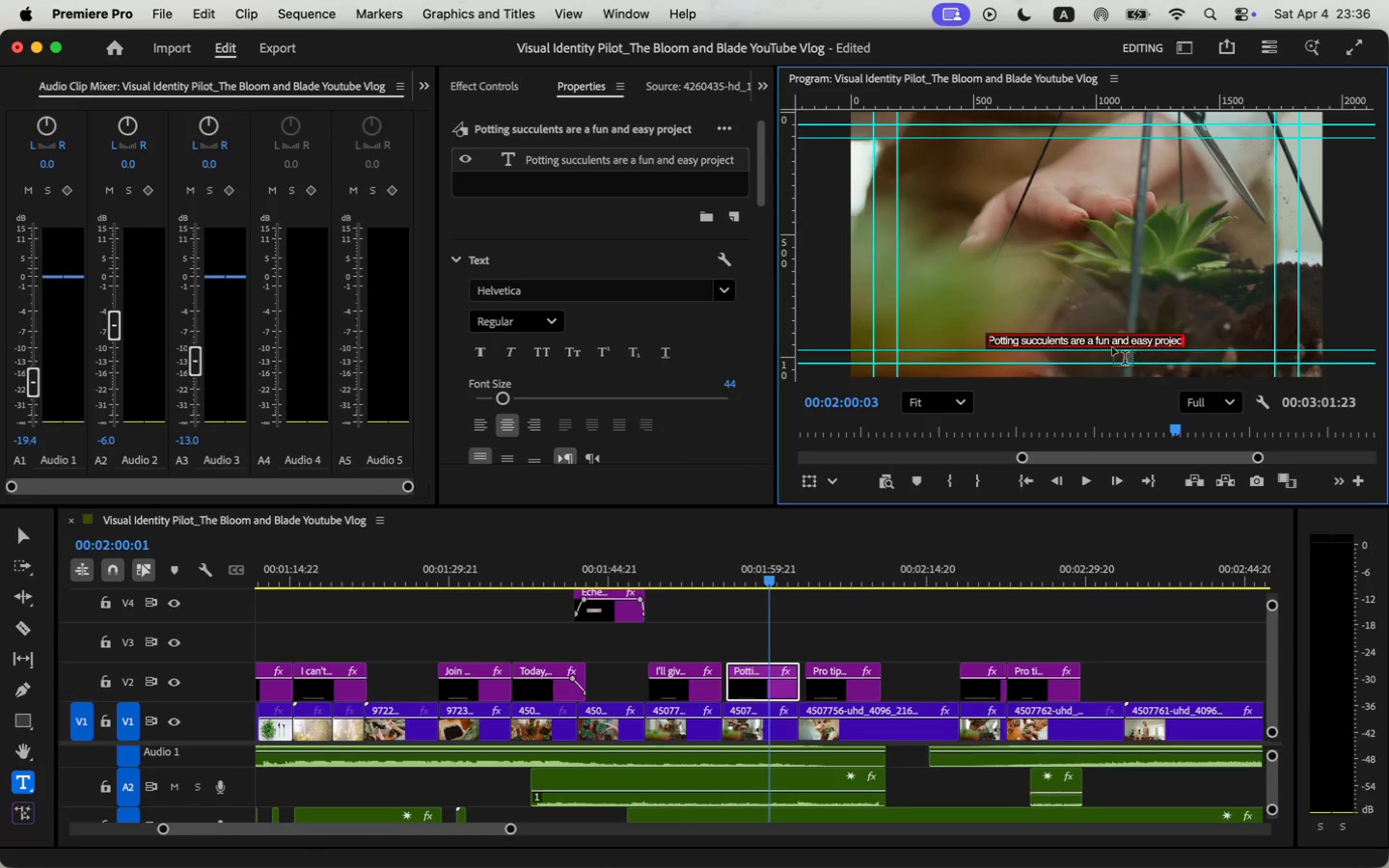 
left_click([1092, 338])
 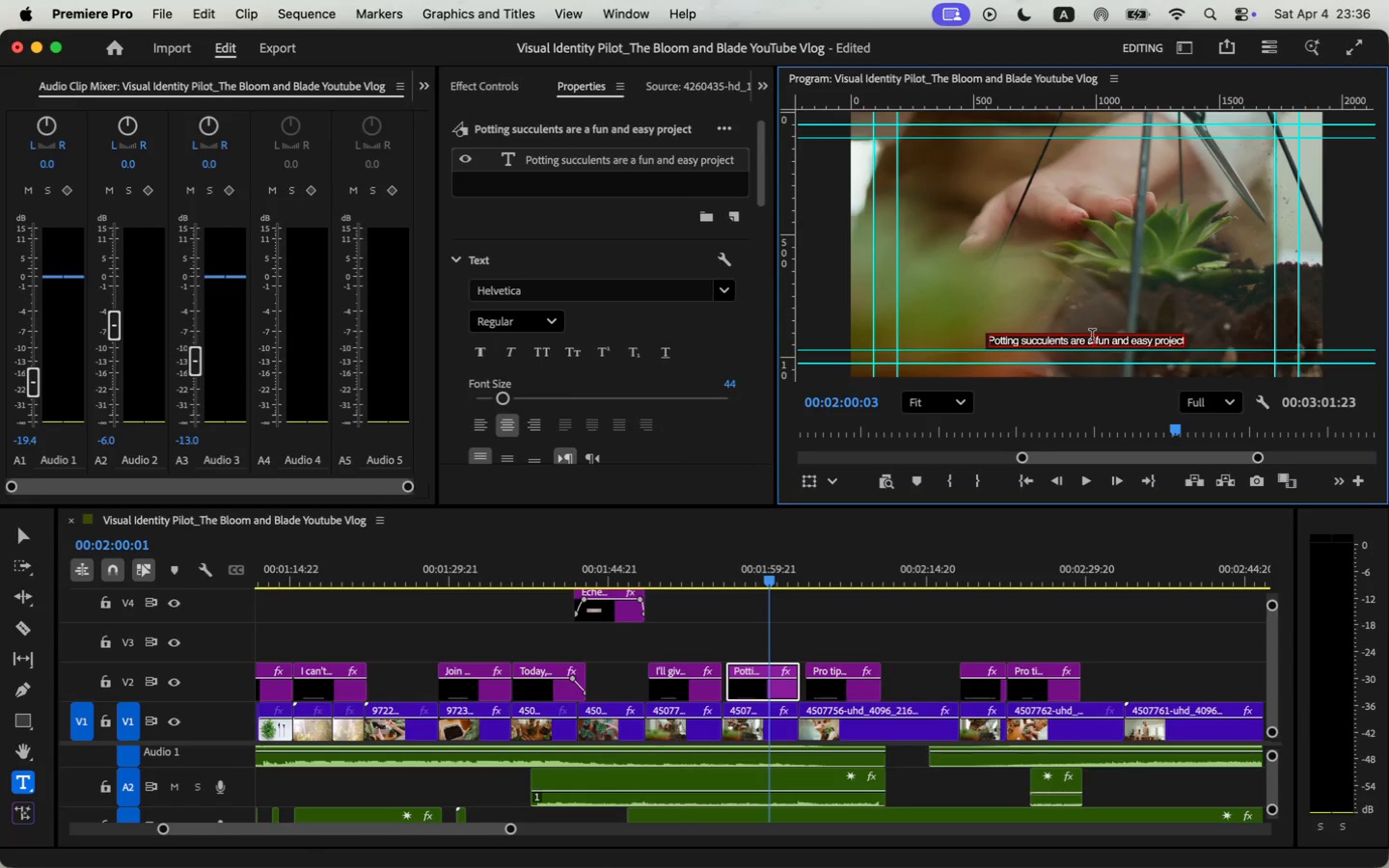 
double_click([1083, 341])
 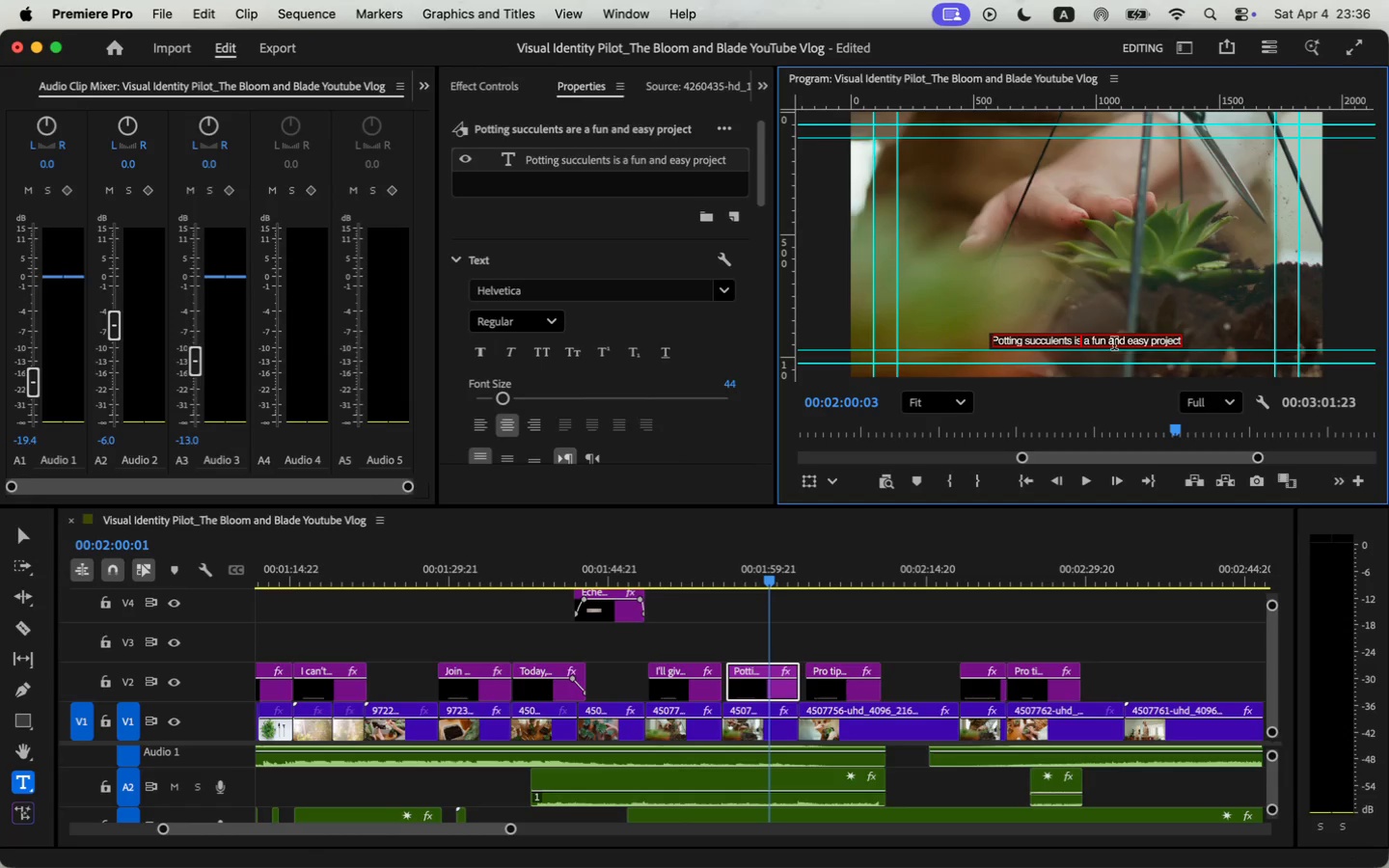 
type(is)
 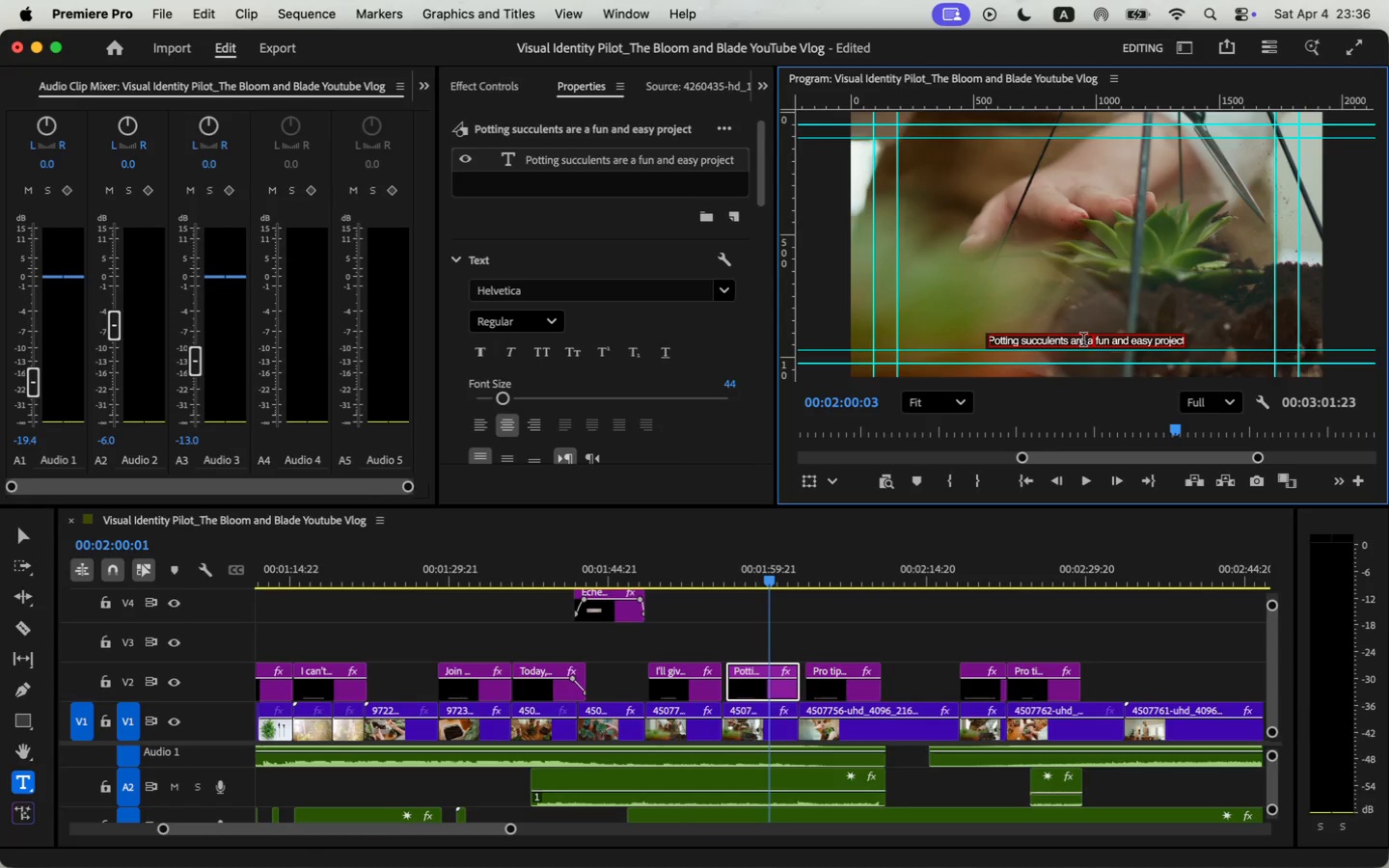 
key(ArrowRight)
 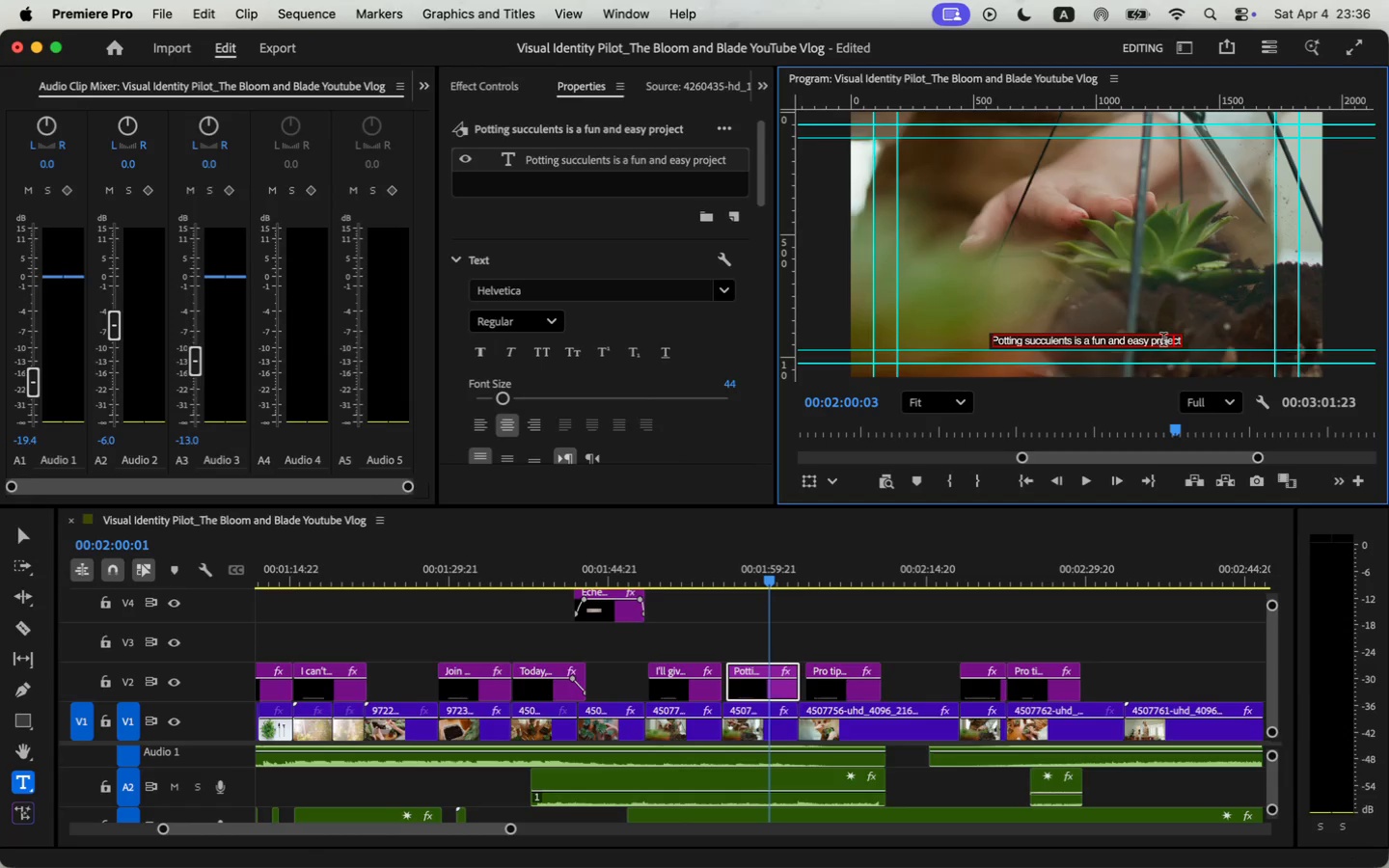 
key(ArrowRight)
 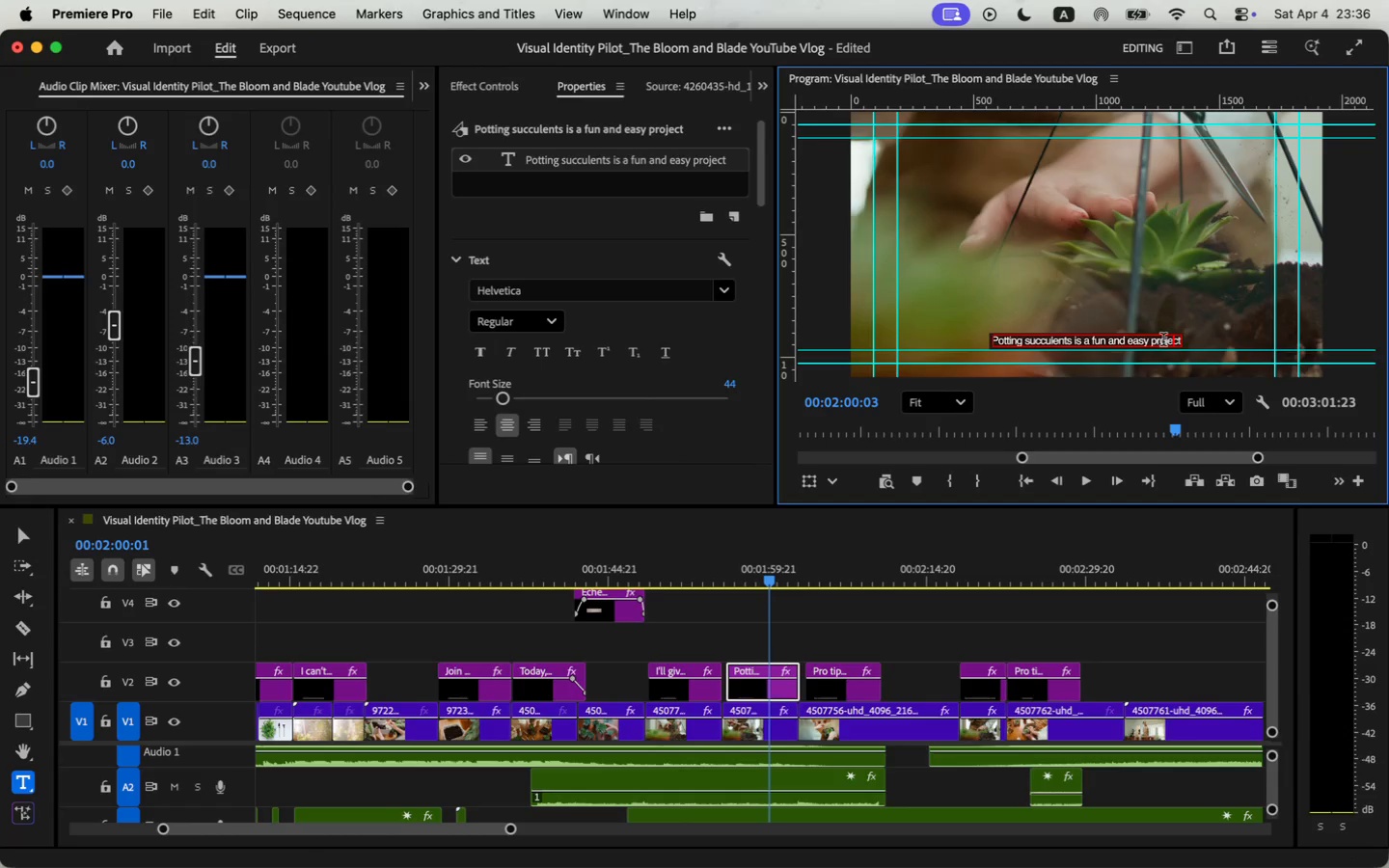 
key(ArrowRight)
 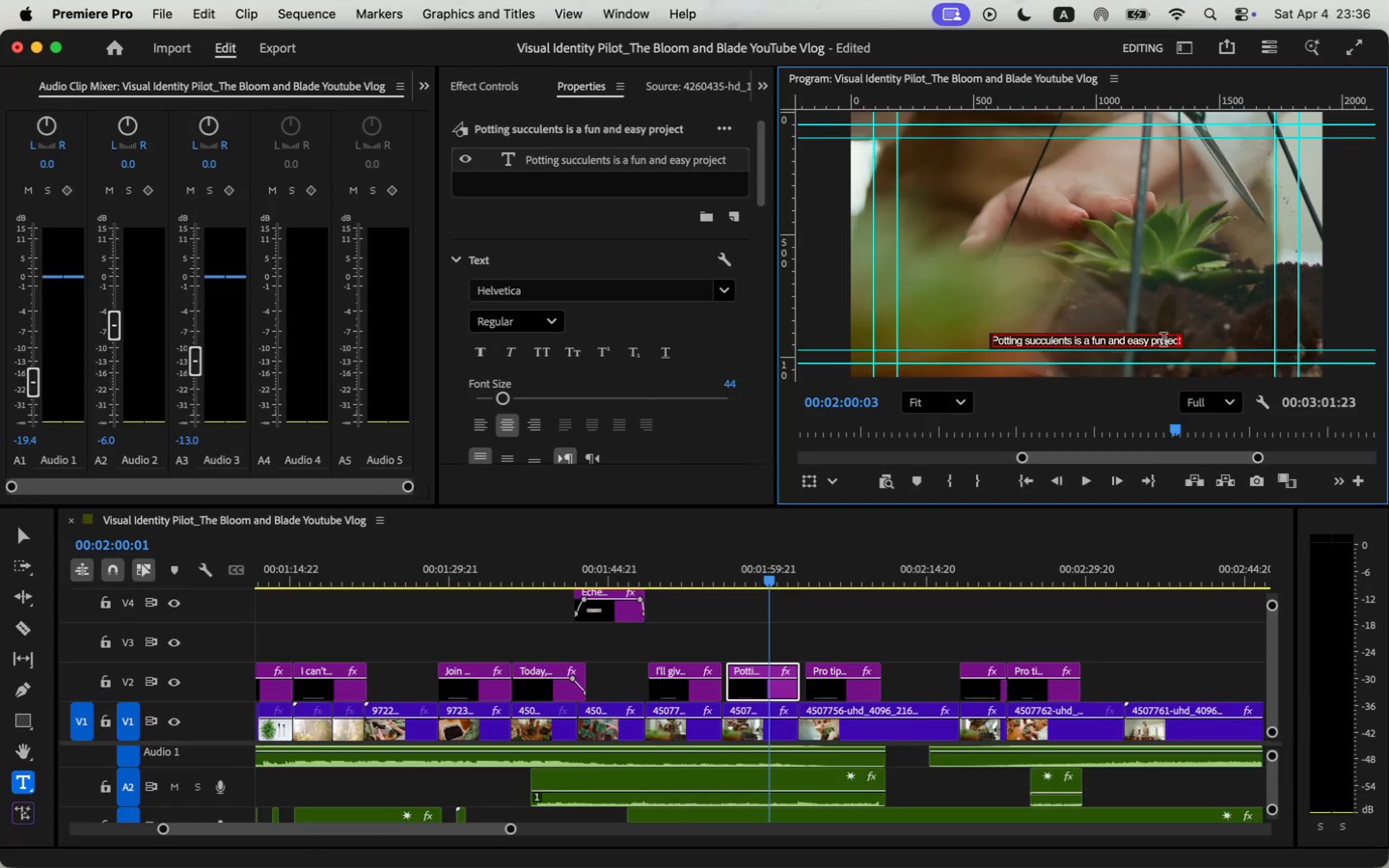 
key(ArrowRight)
 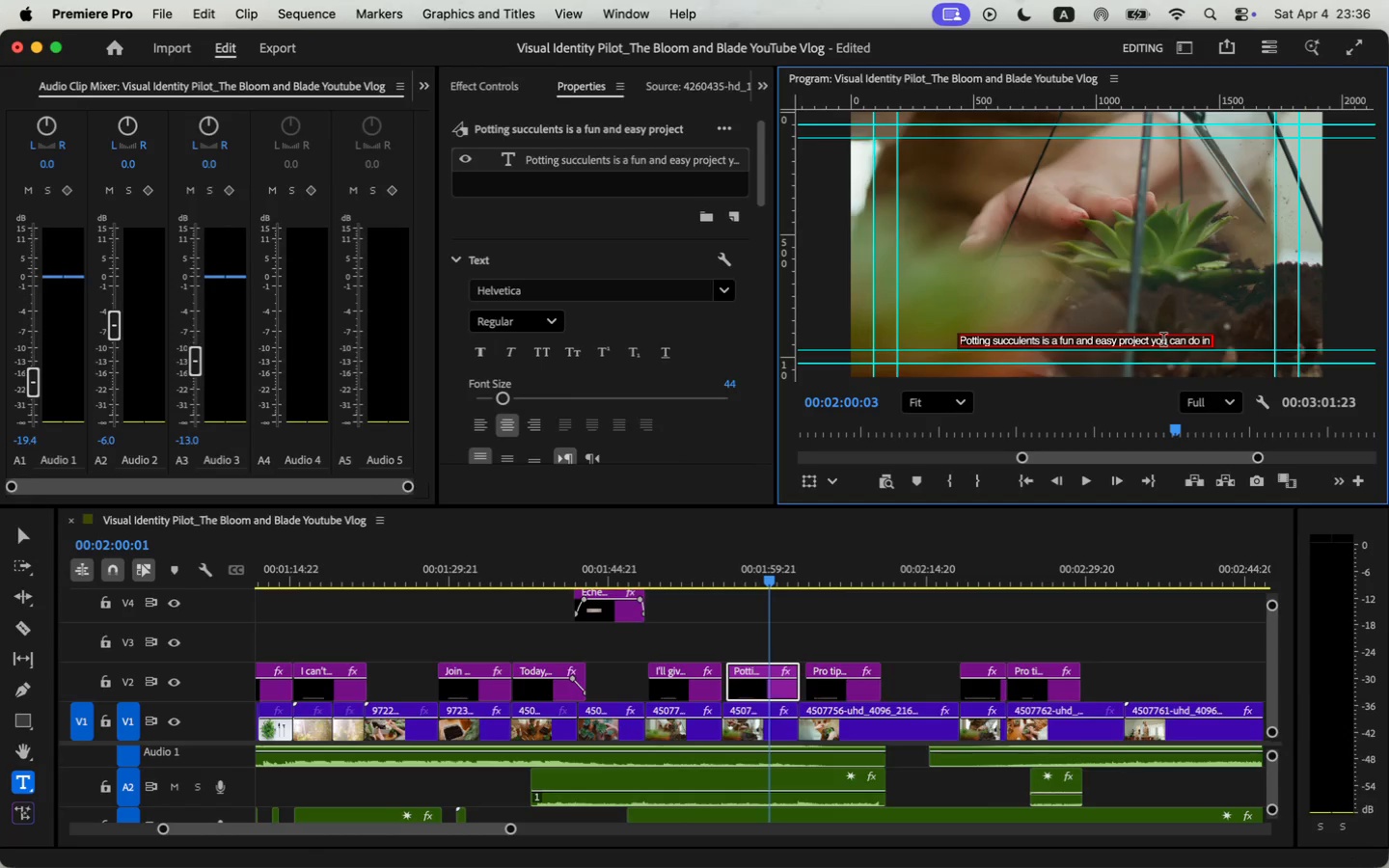 
type( you can do ina )
key(Backspace)
key(Backspace)
type( a short time.)
 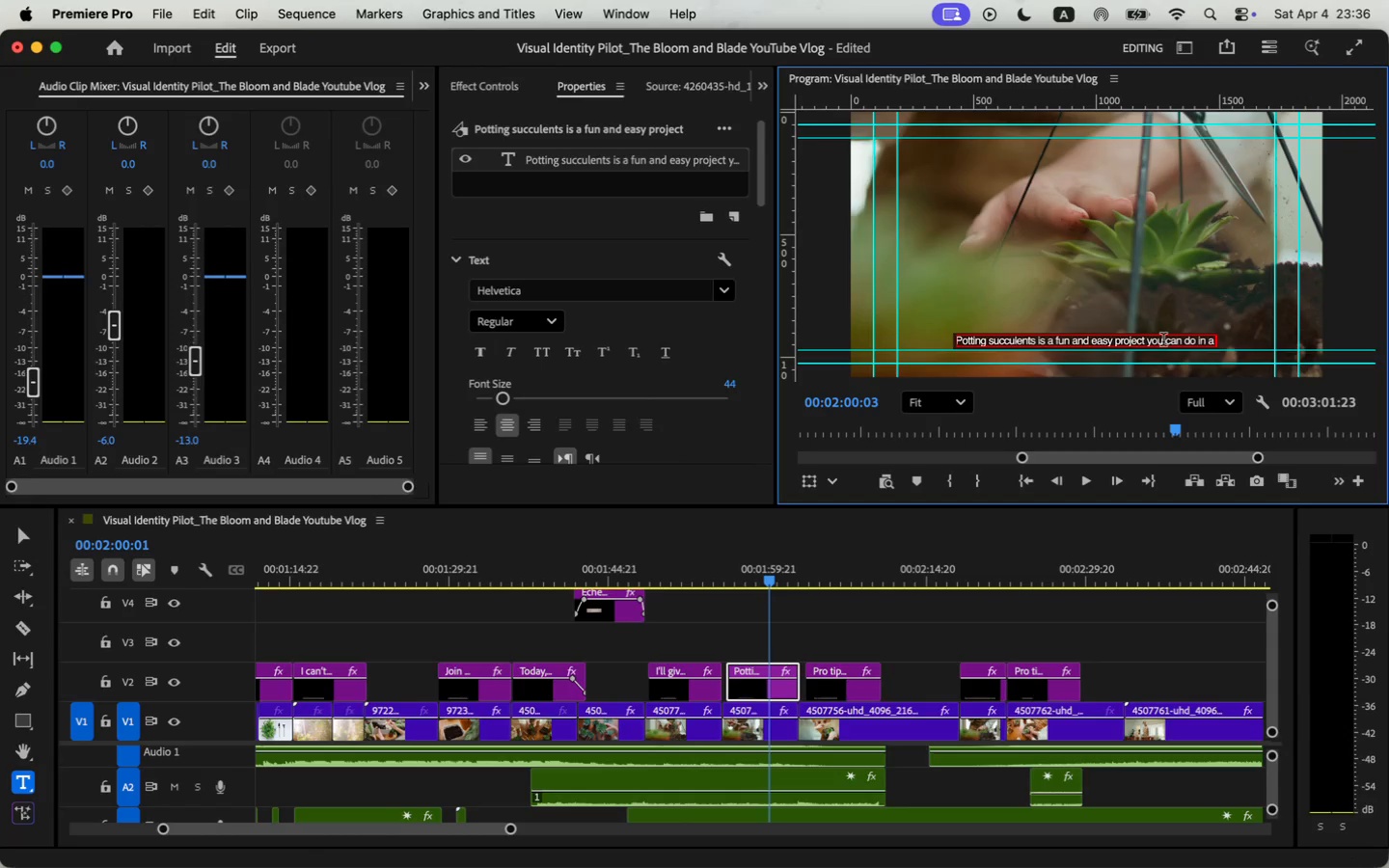 
double_click([712, 571])
 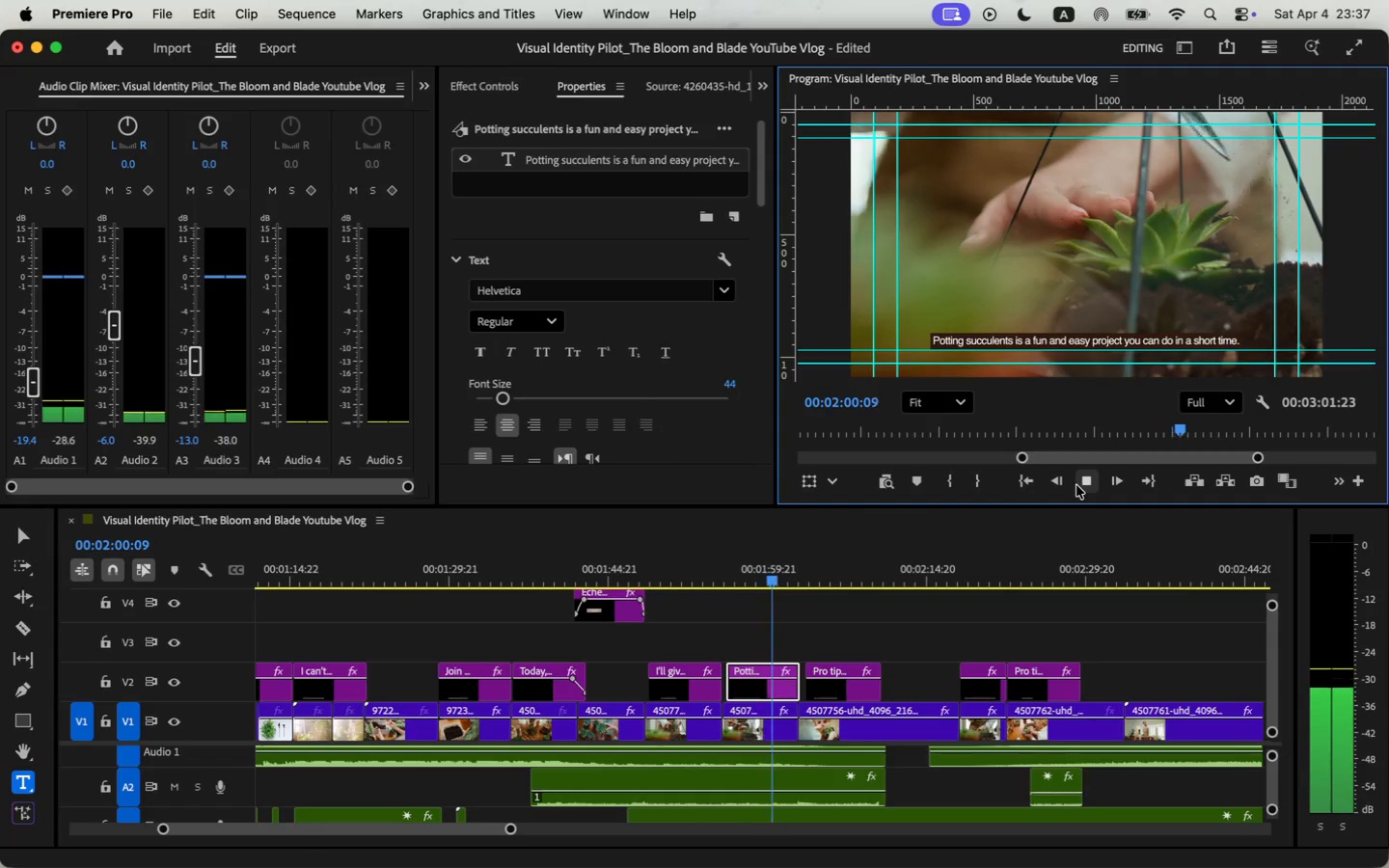 
wait(14.66)
 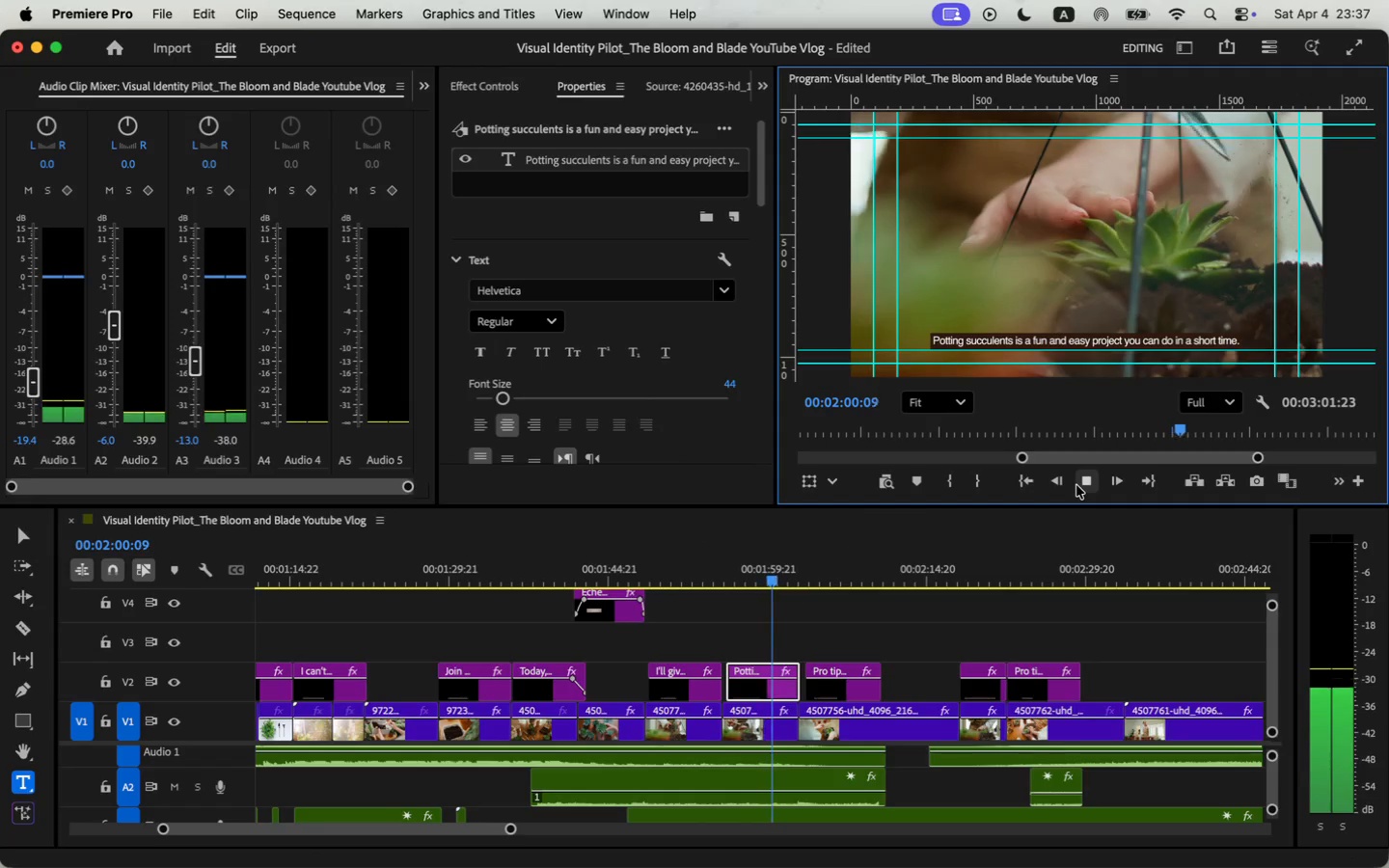 
left_click_drag(start_coordinate=[822, 687], to_coordinate=[815, 688])
 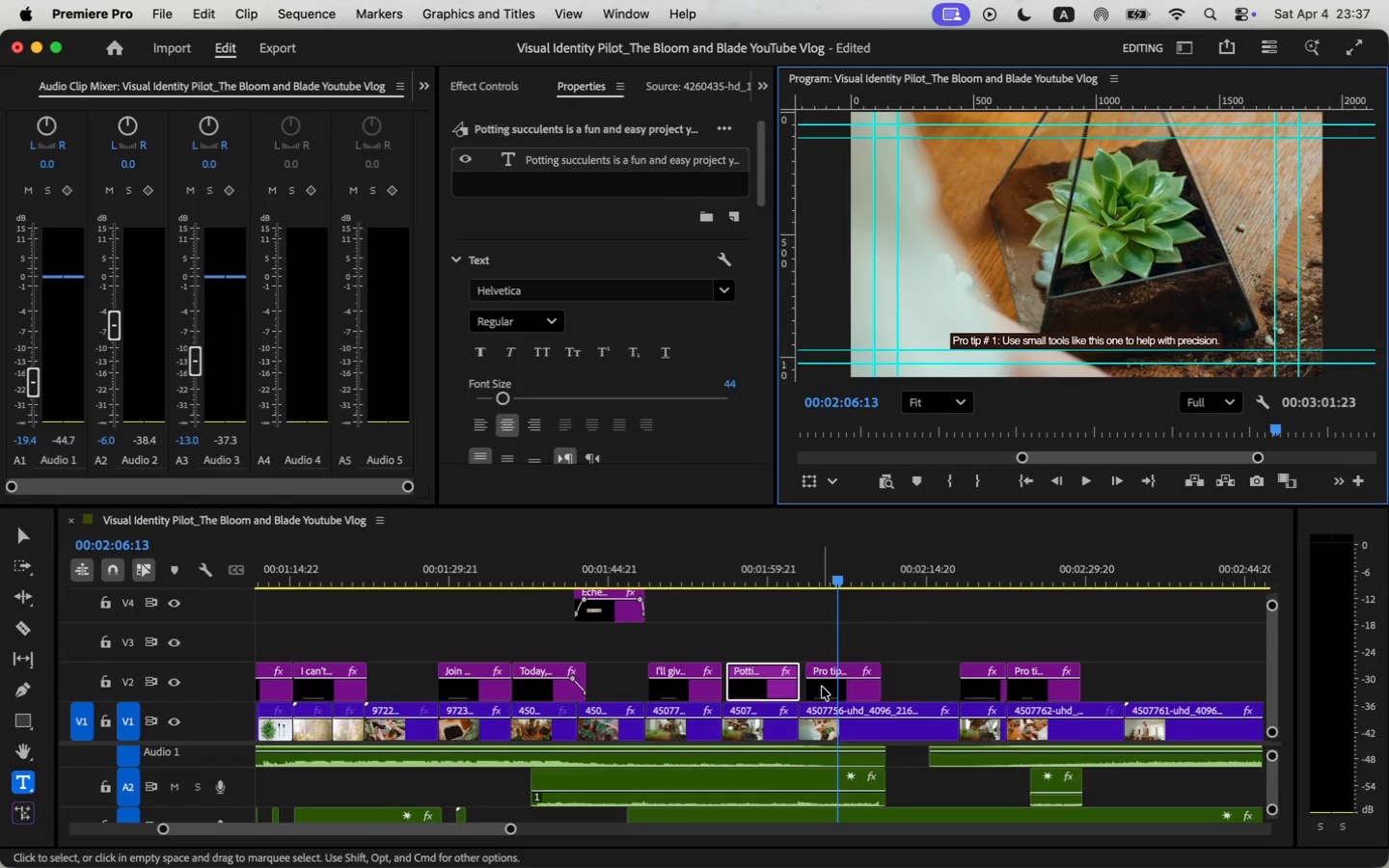 
left_click_drag(start_coordinate=[509, 833], to_coordinate=[440, 839])
 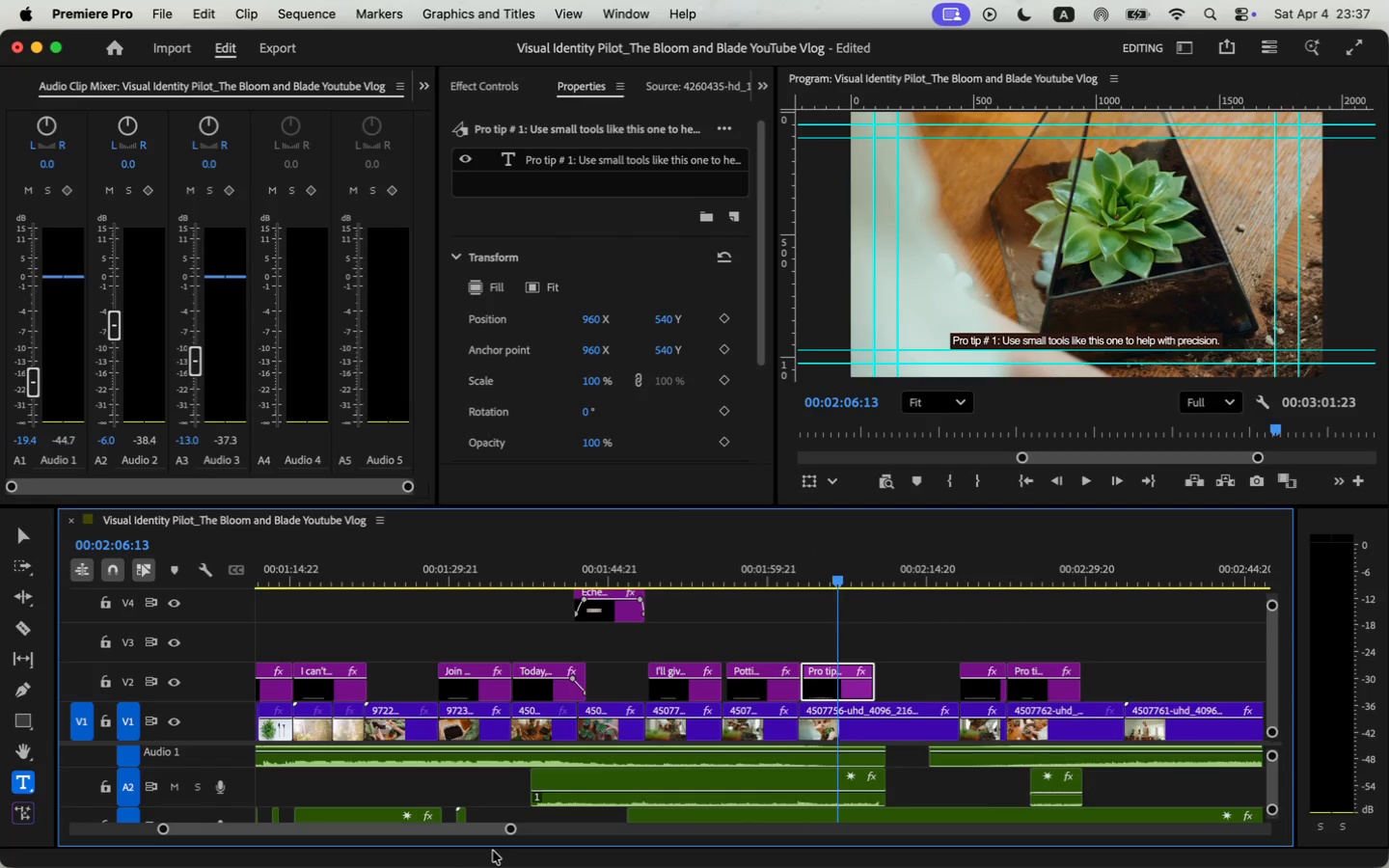 
left_click_drag(start_coordinate=[602, 697], to_coordinate=[592, 698])
 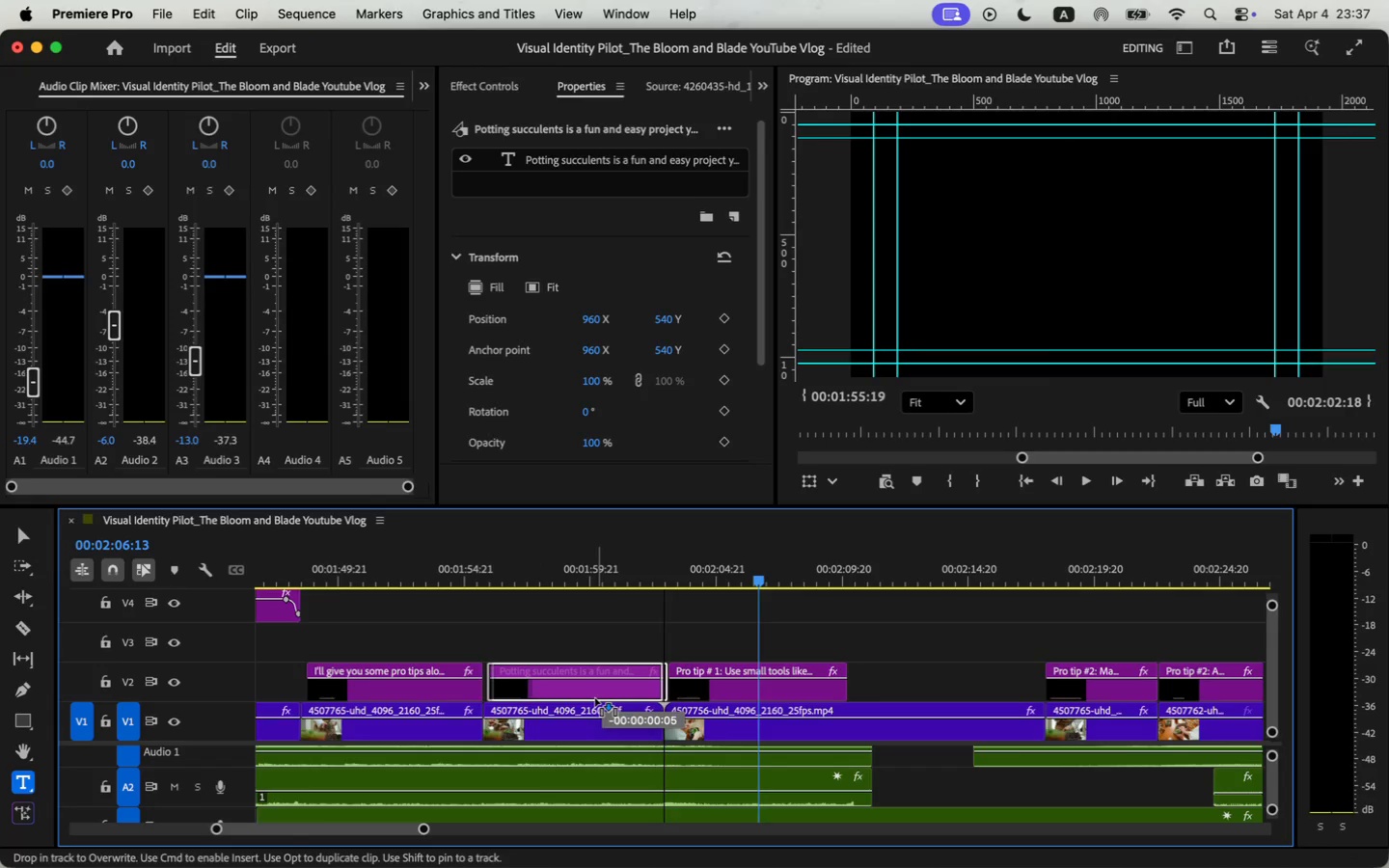 
left_click_drag(start_coordinate=[658, 686], to_coordinate=[666, 686])
 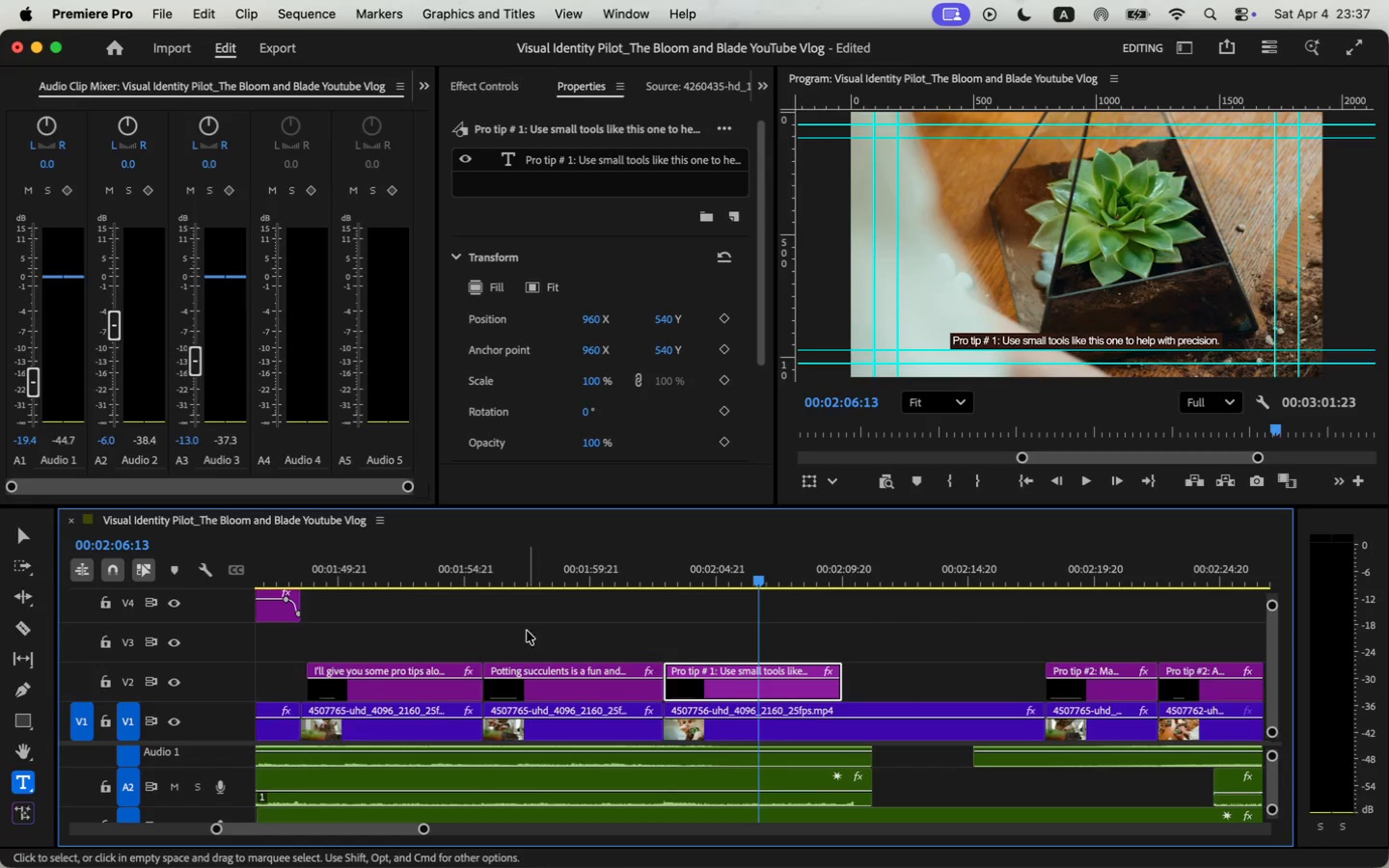 
left_click([463, 577])
 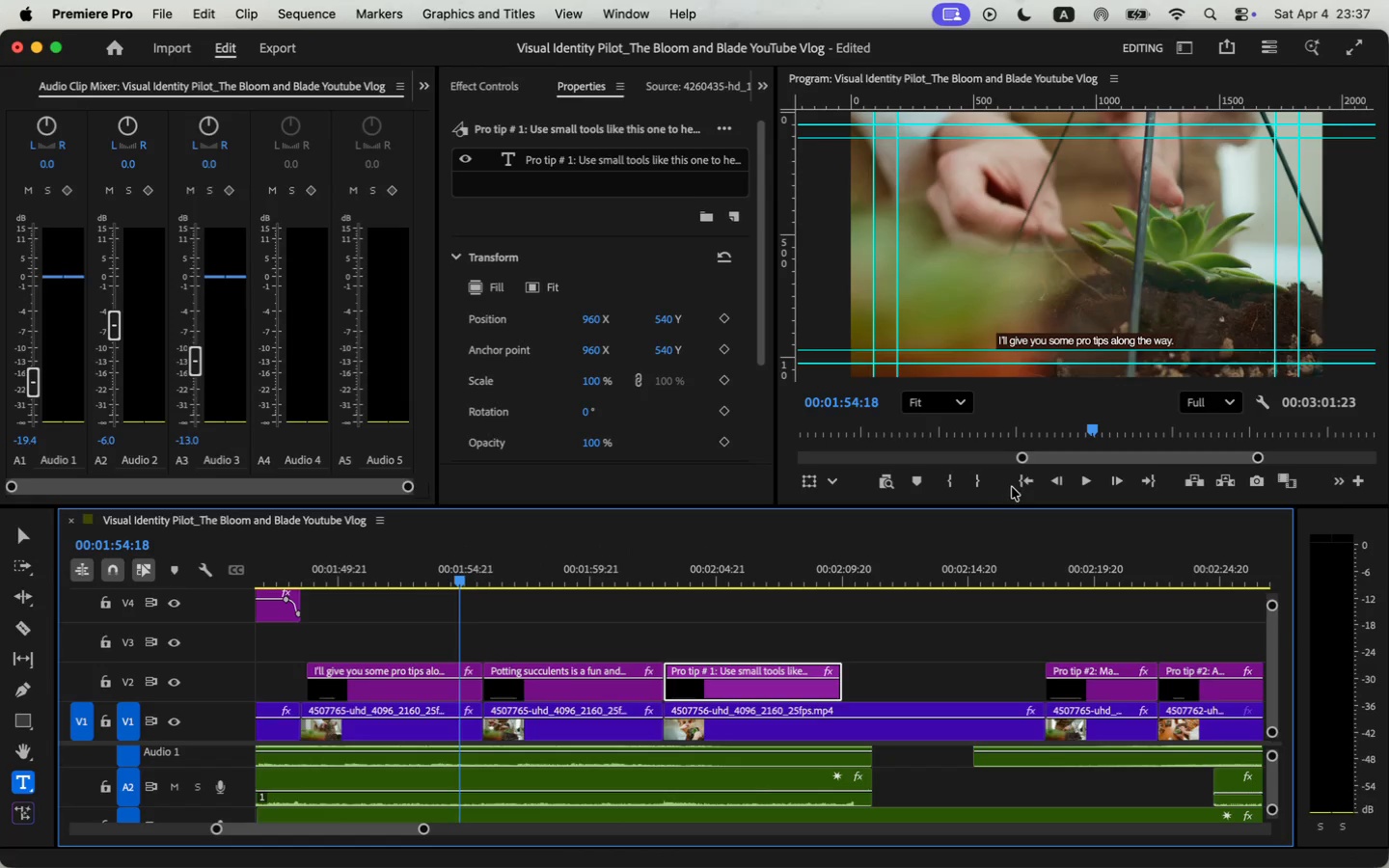 
left_click([1081, 484])
 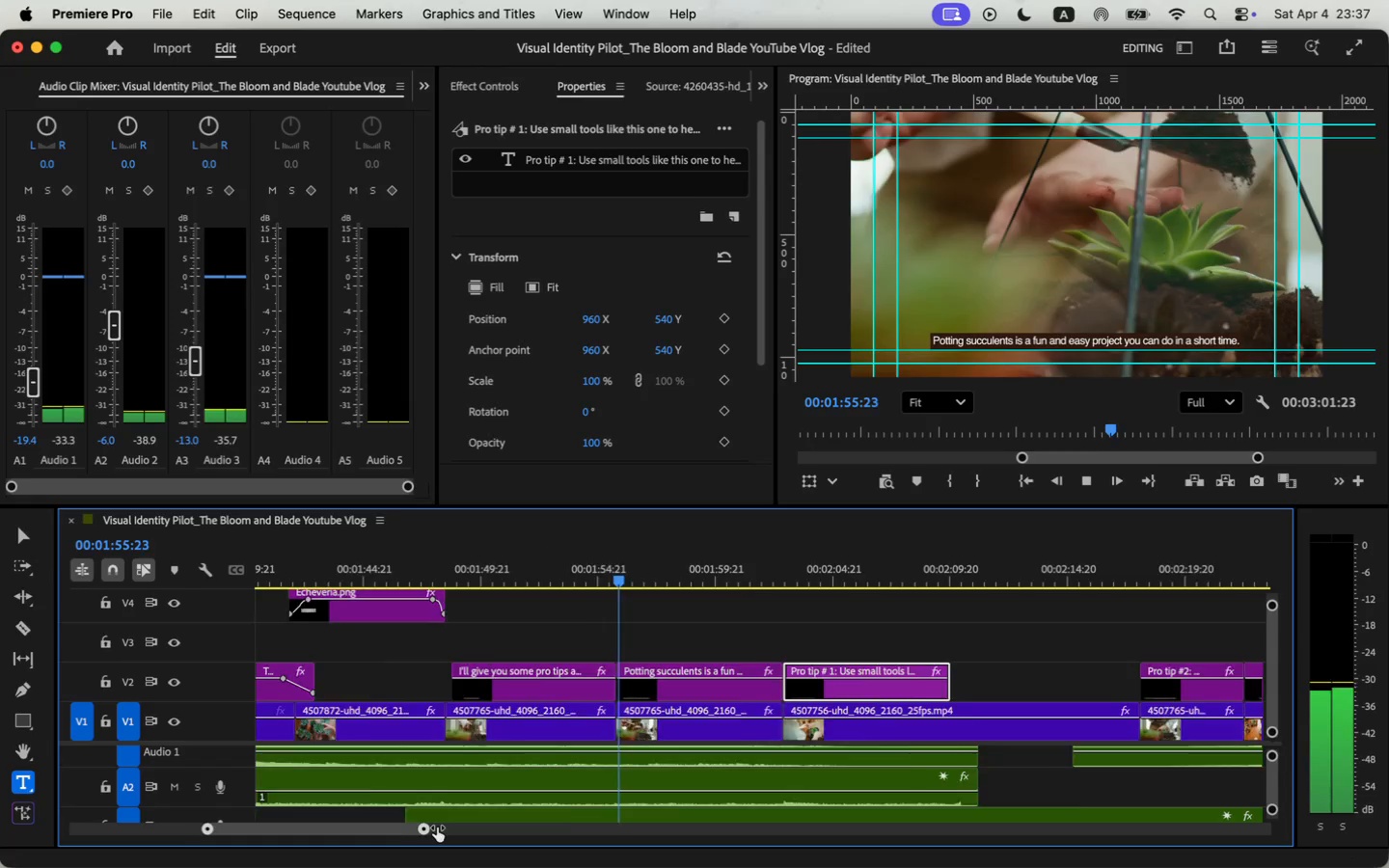 
left_click_drag(start_coordinate=[425, 827], to_coordinate=[441, 828])
 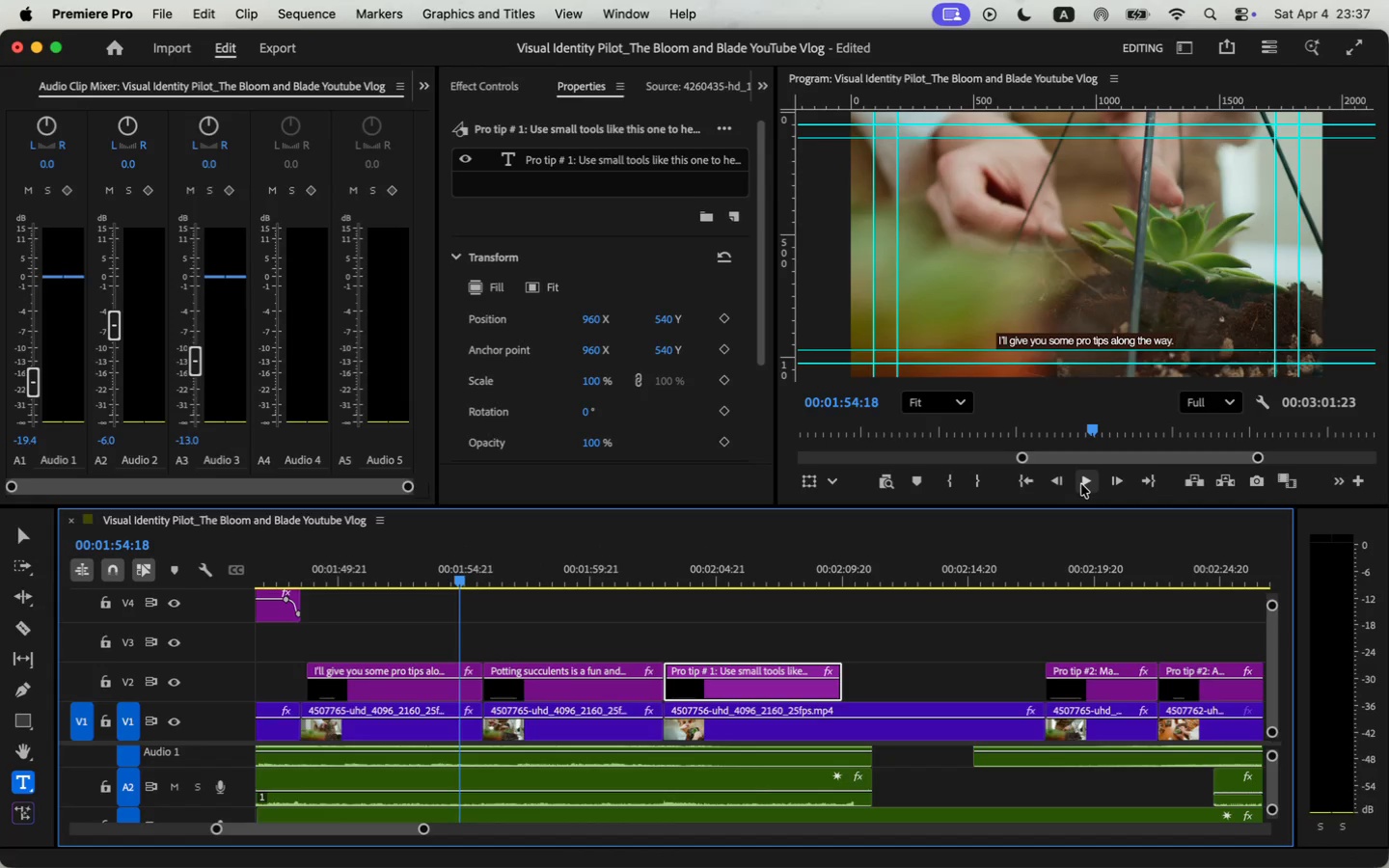 
left_click_drag(start_coordinate=[432, 827], to_coordinate=[464, 842])
 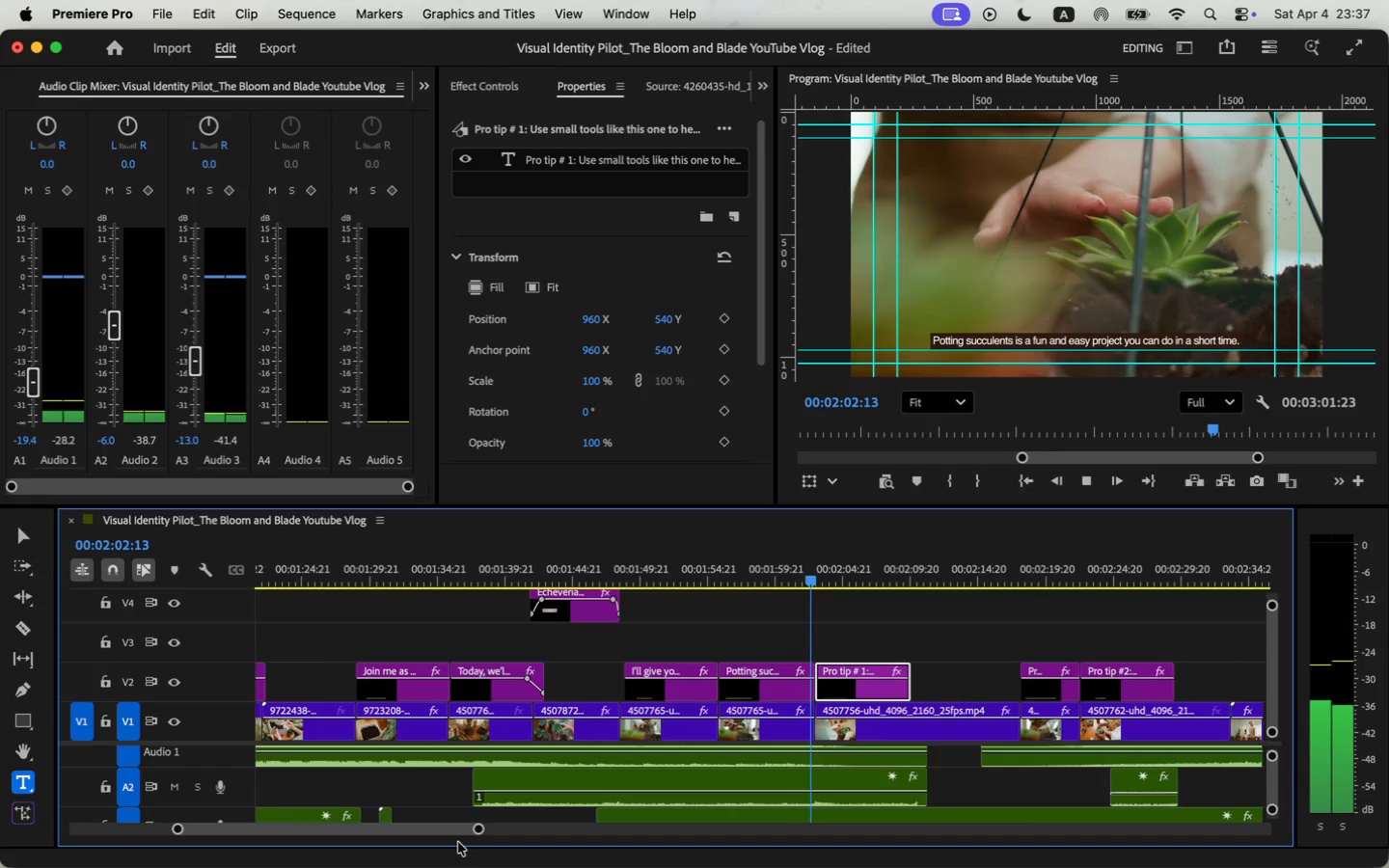 
wait(10.25)
 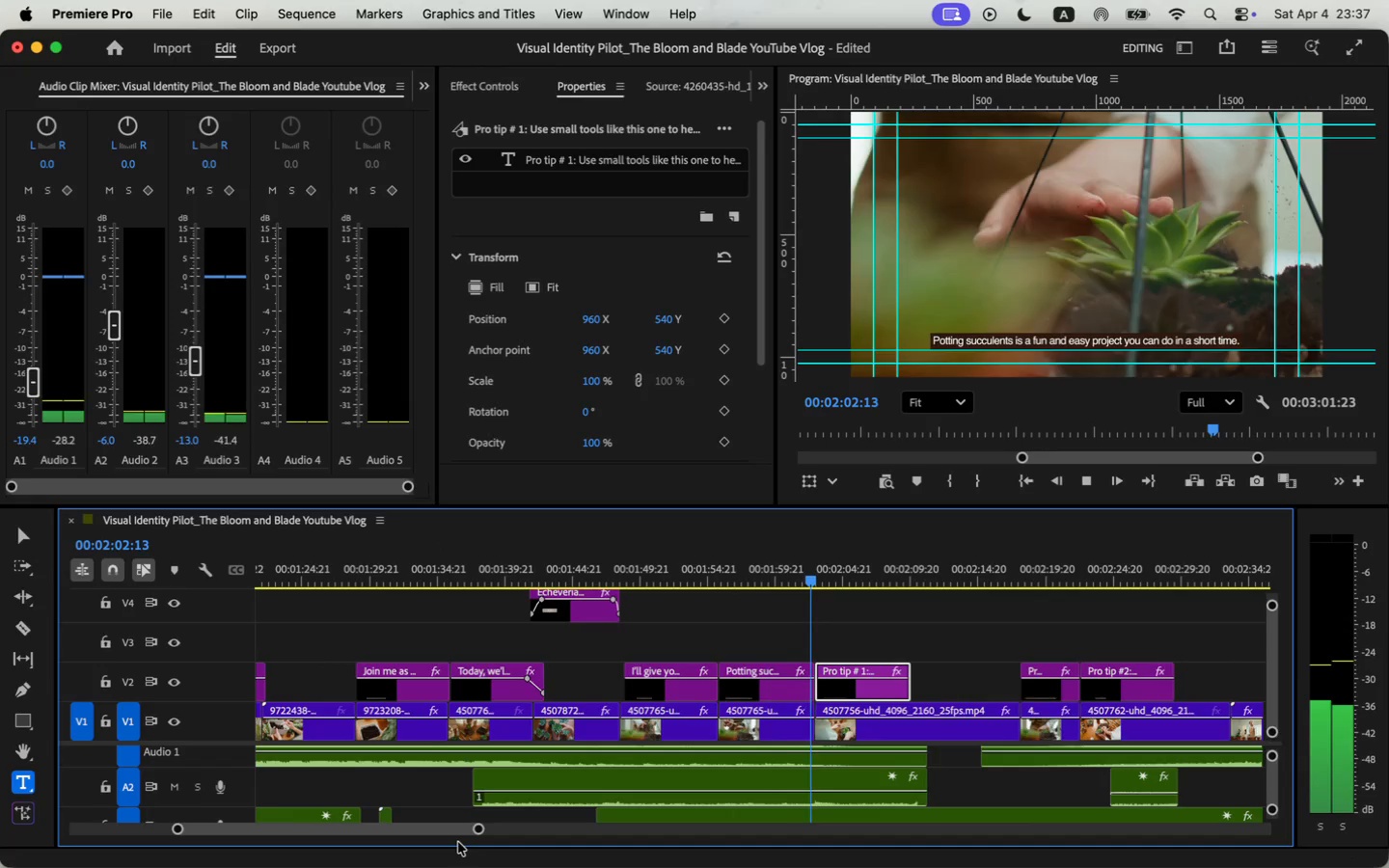 
left_click_drag(start_coordinate=[477, 830], to_coordinate=[504, 830])
 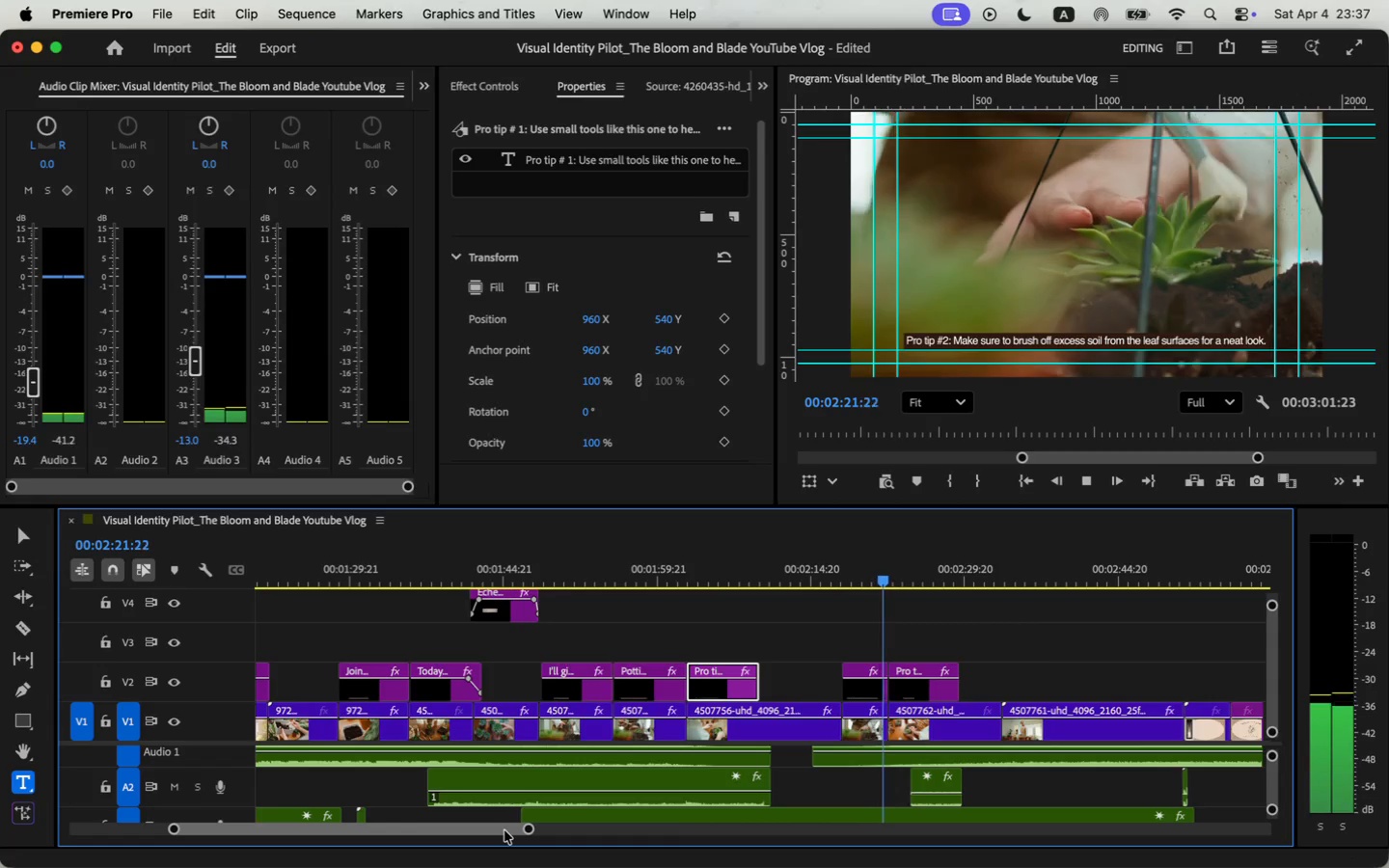 
wait(16.12)
 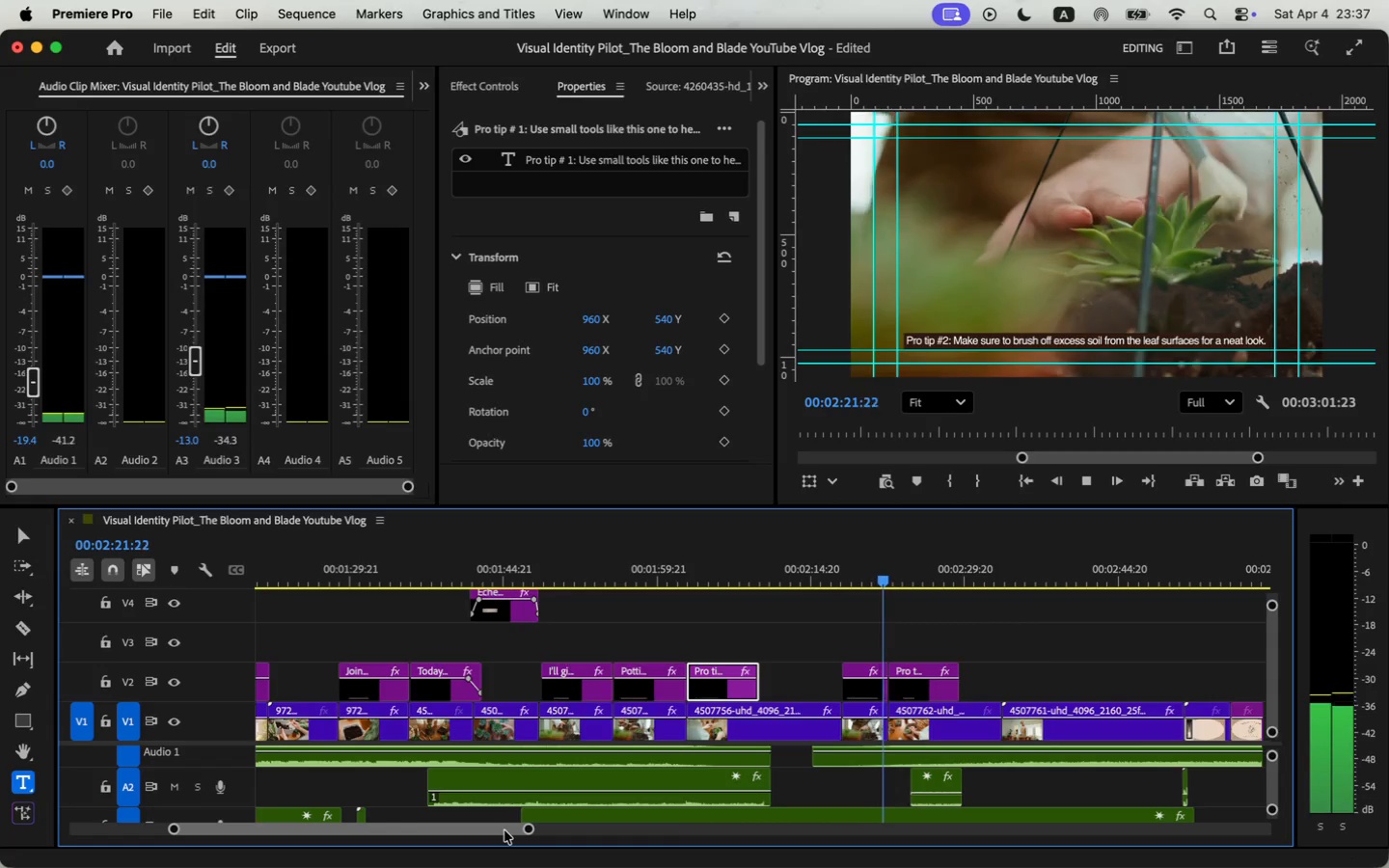 
left_click([910, 691])
 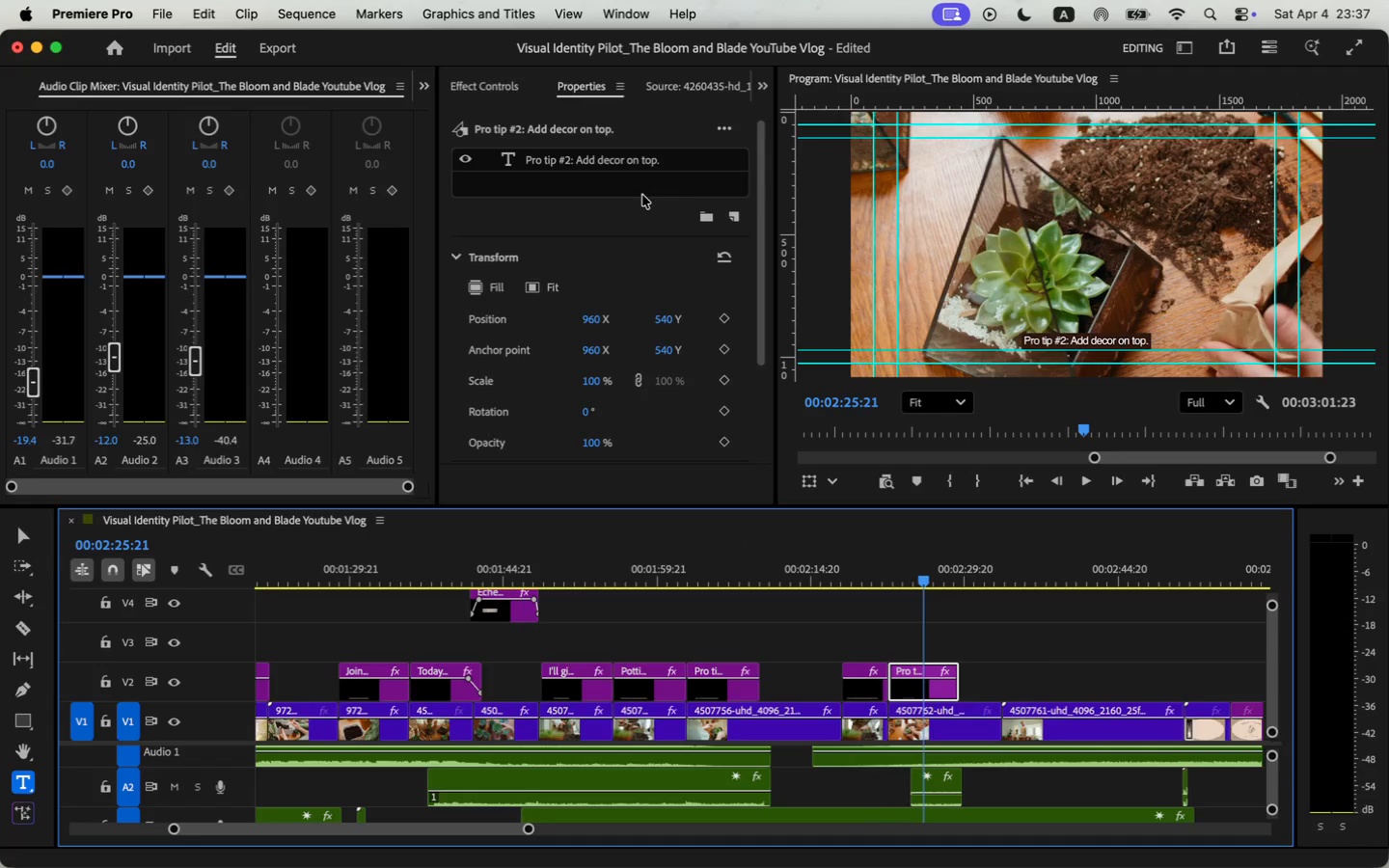 
mouse_move([595, 160])
 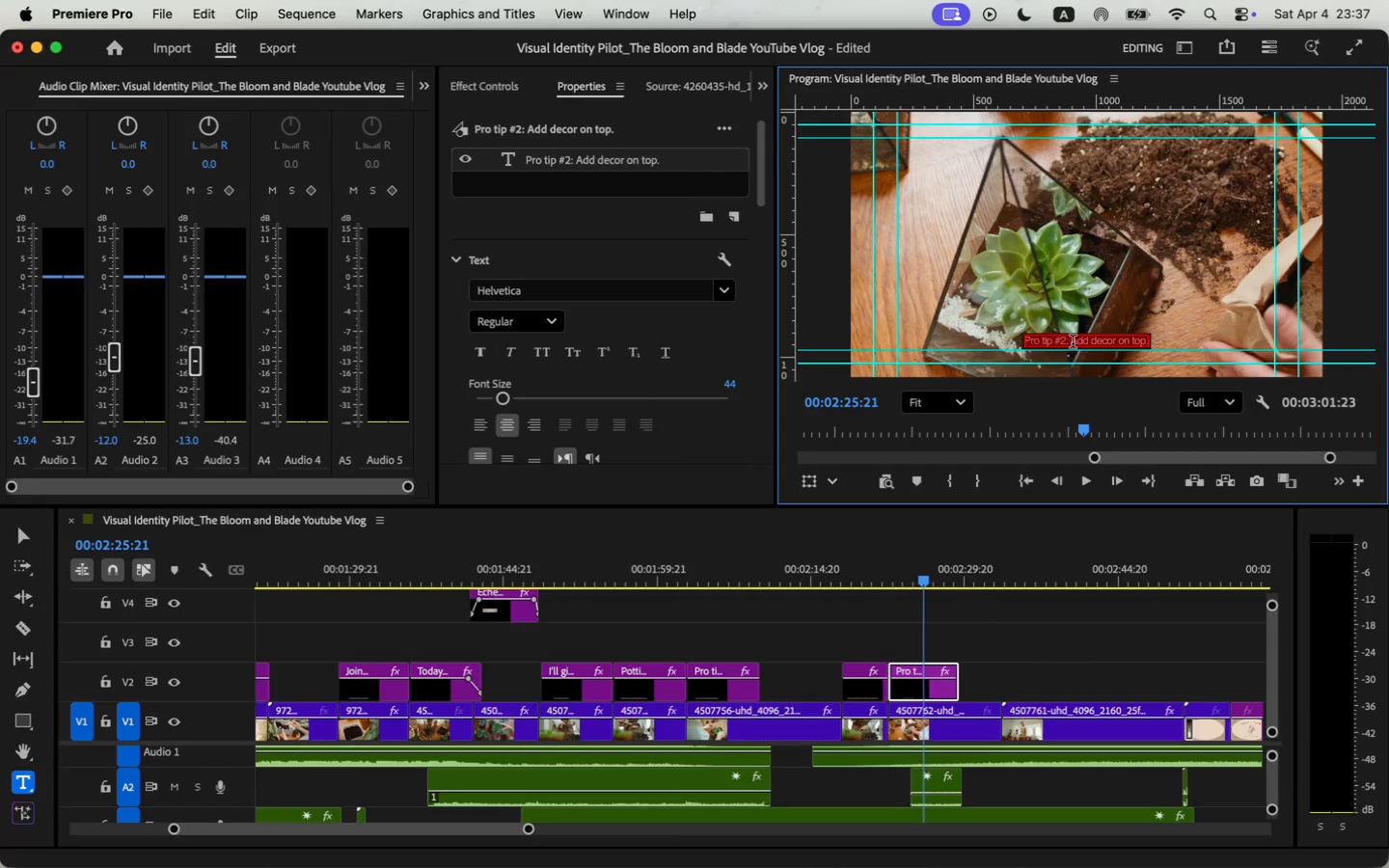 
left_click([1067, 341])
 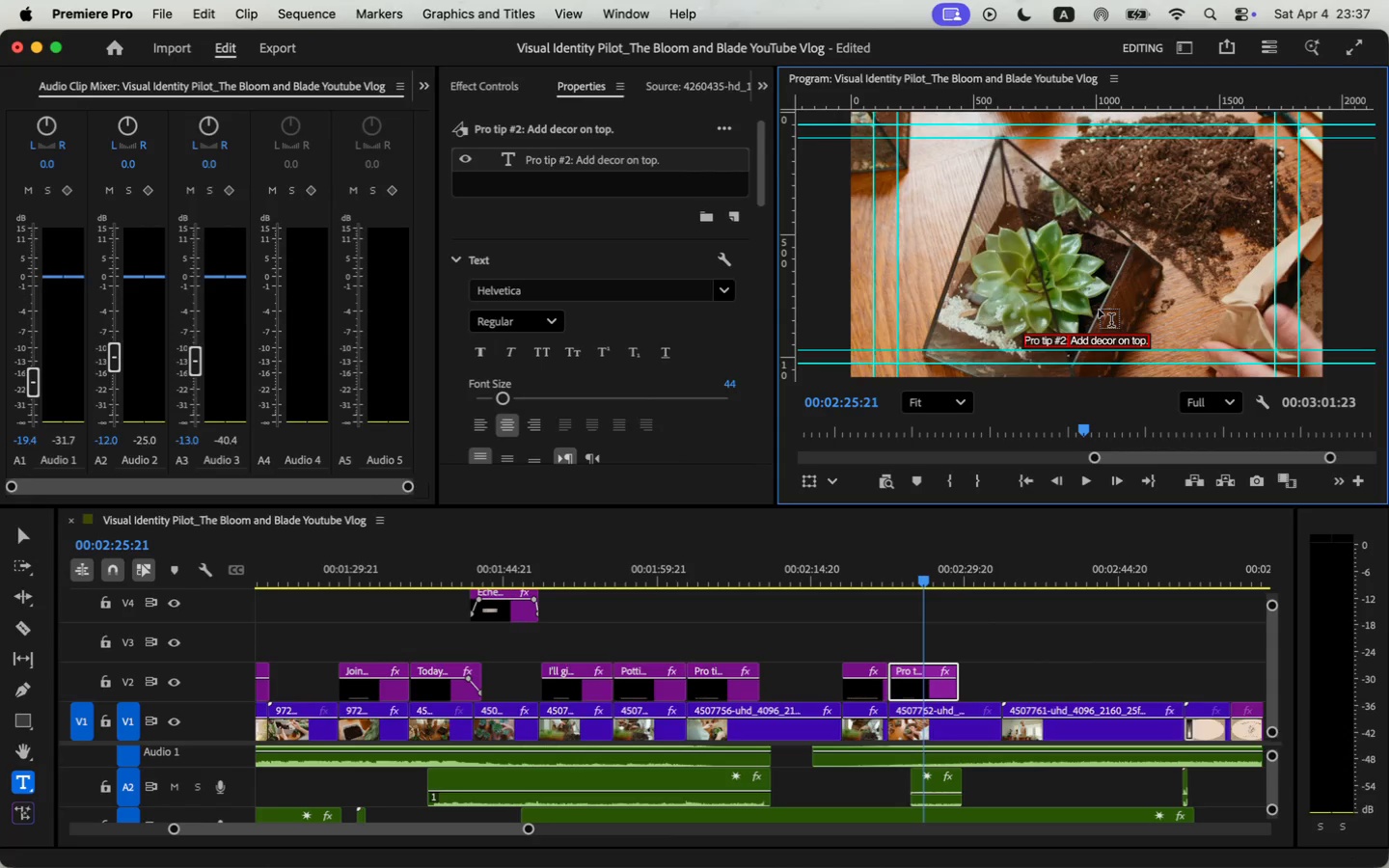 
key(ArrowLeft)
 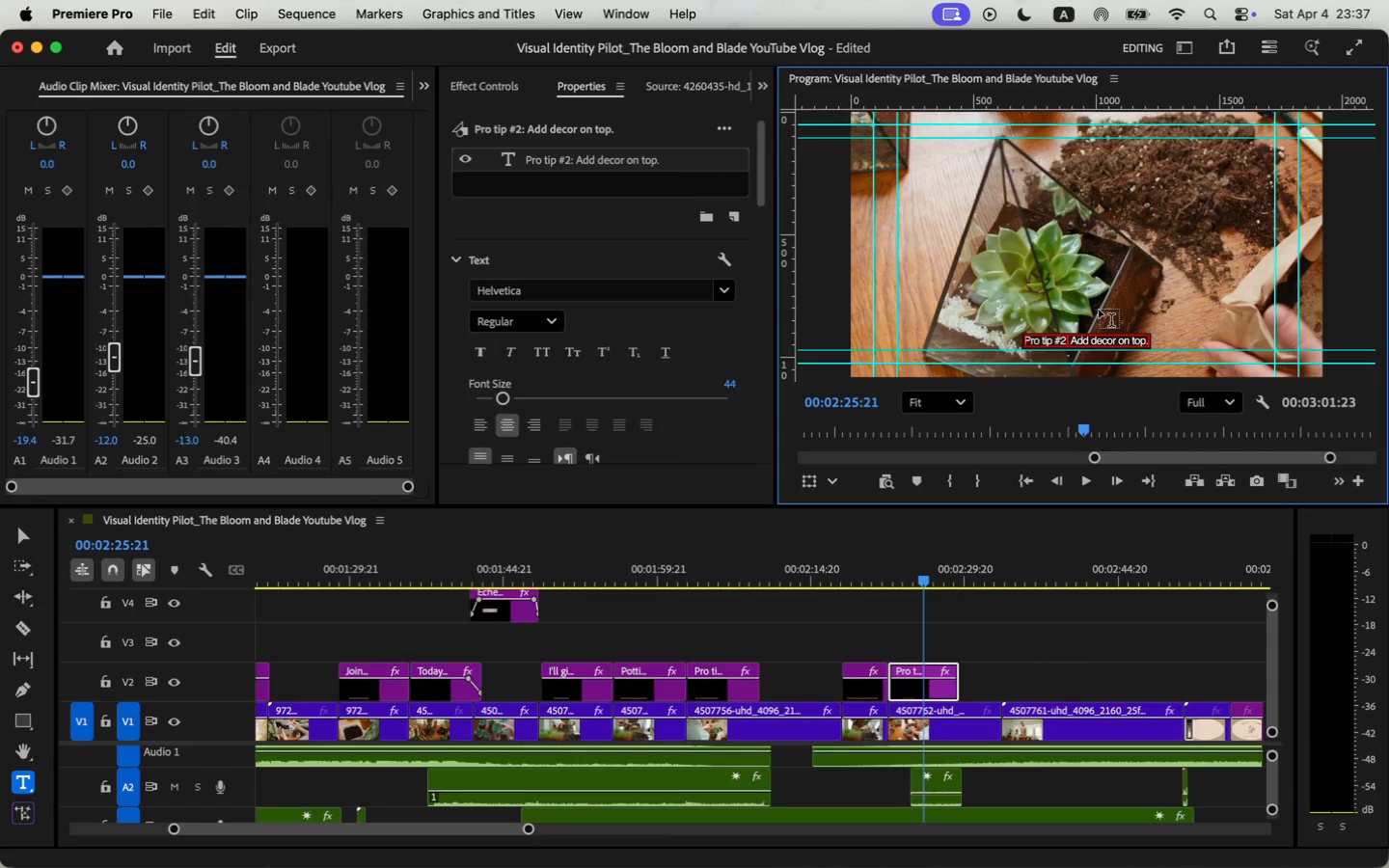 
key(ArrowRight)
 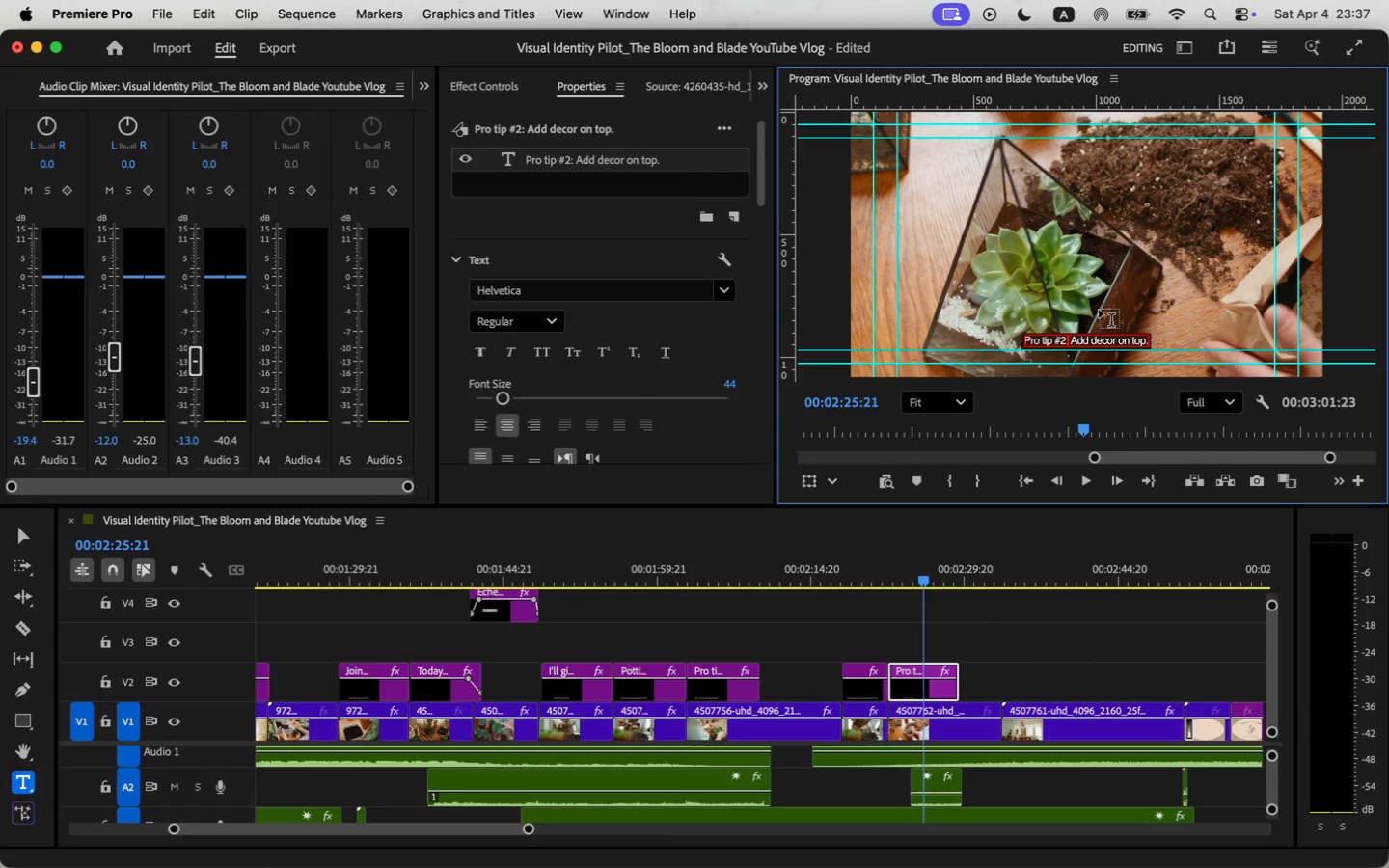 
key(ArrowLeft)
 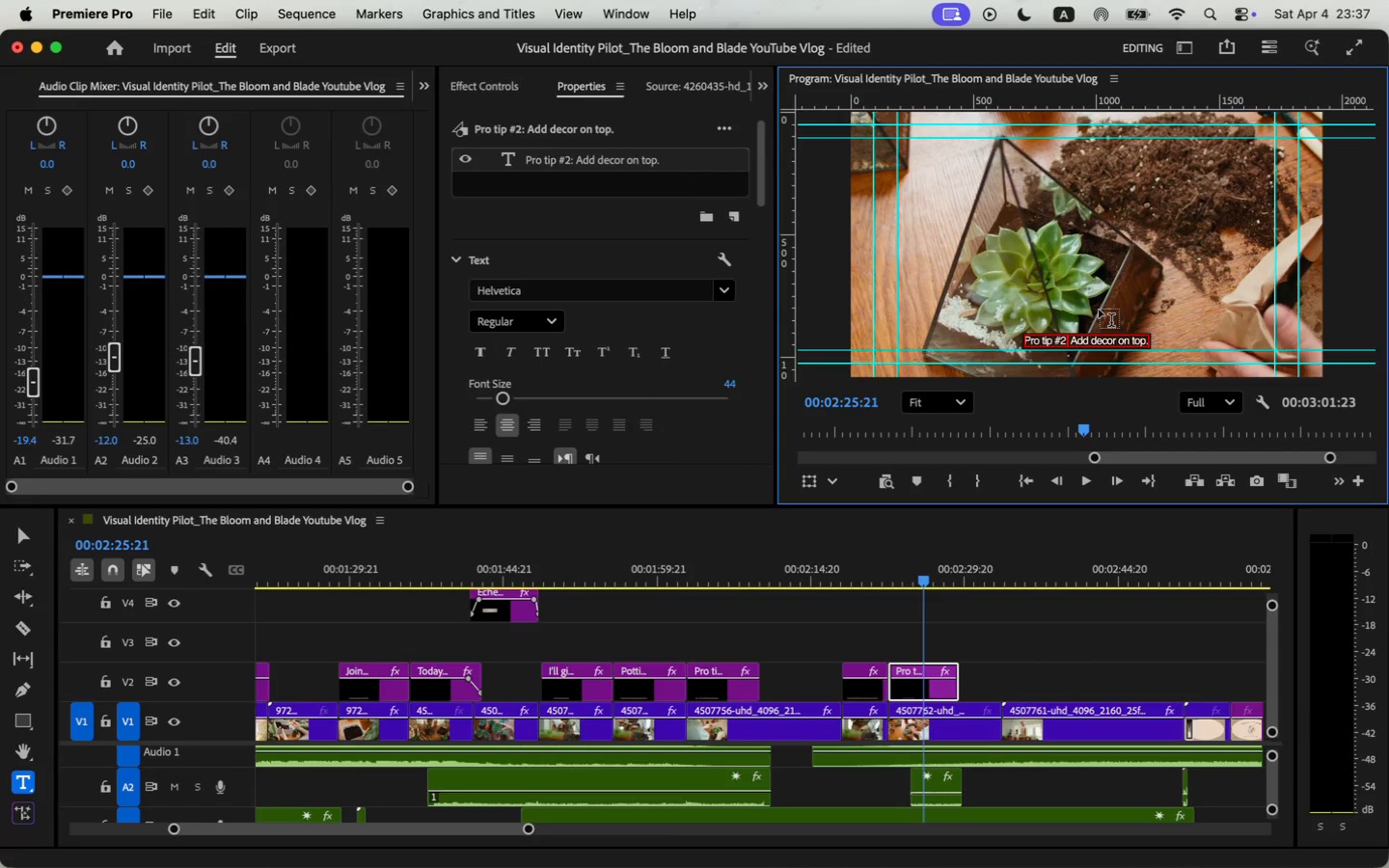 
key(Backspace)
 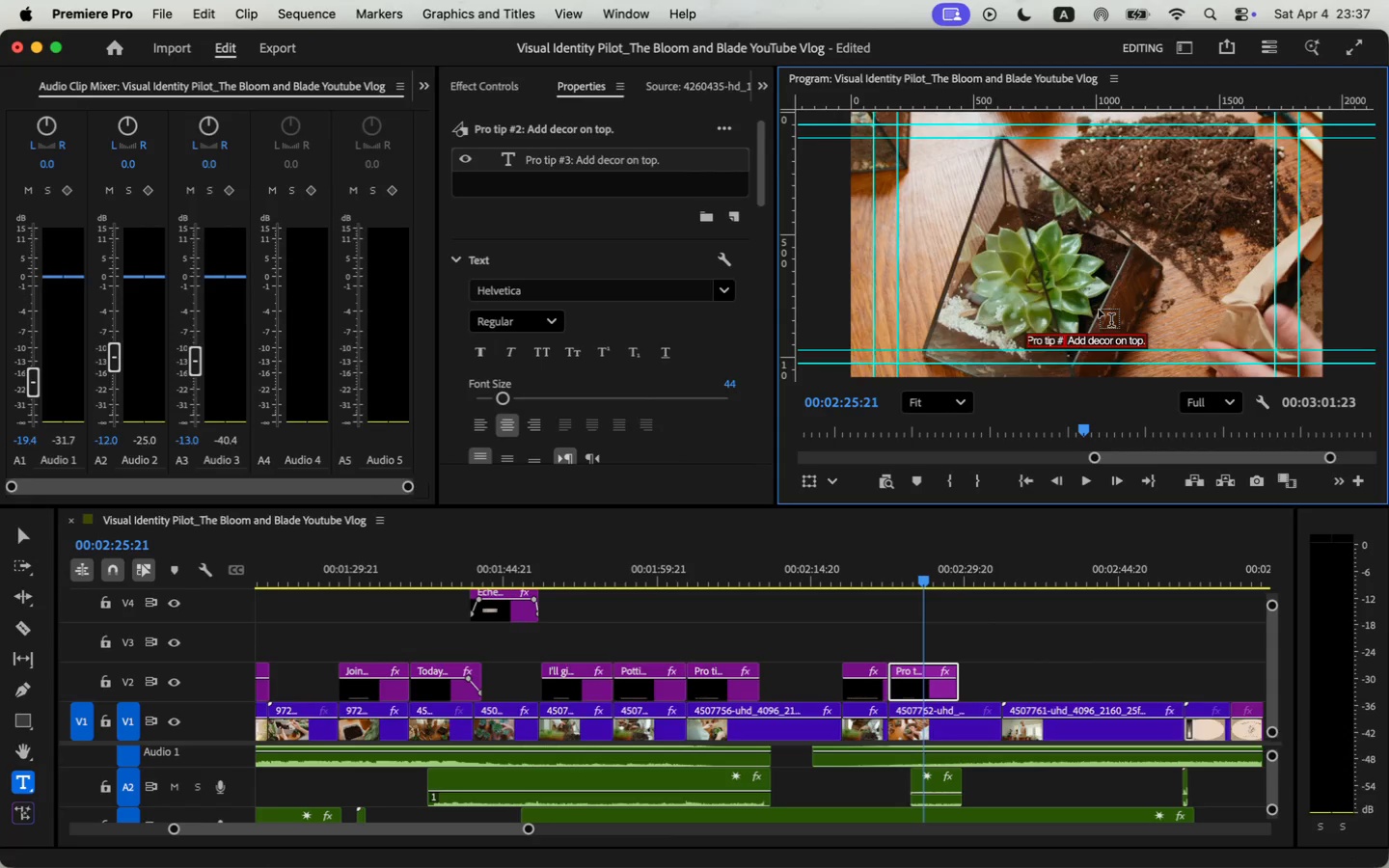 
key(3)
 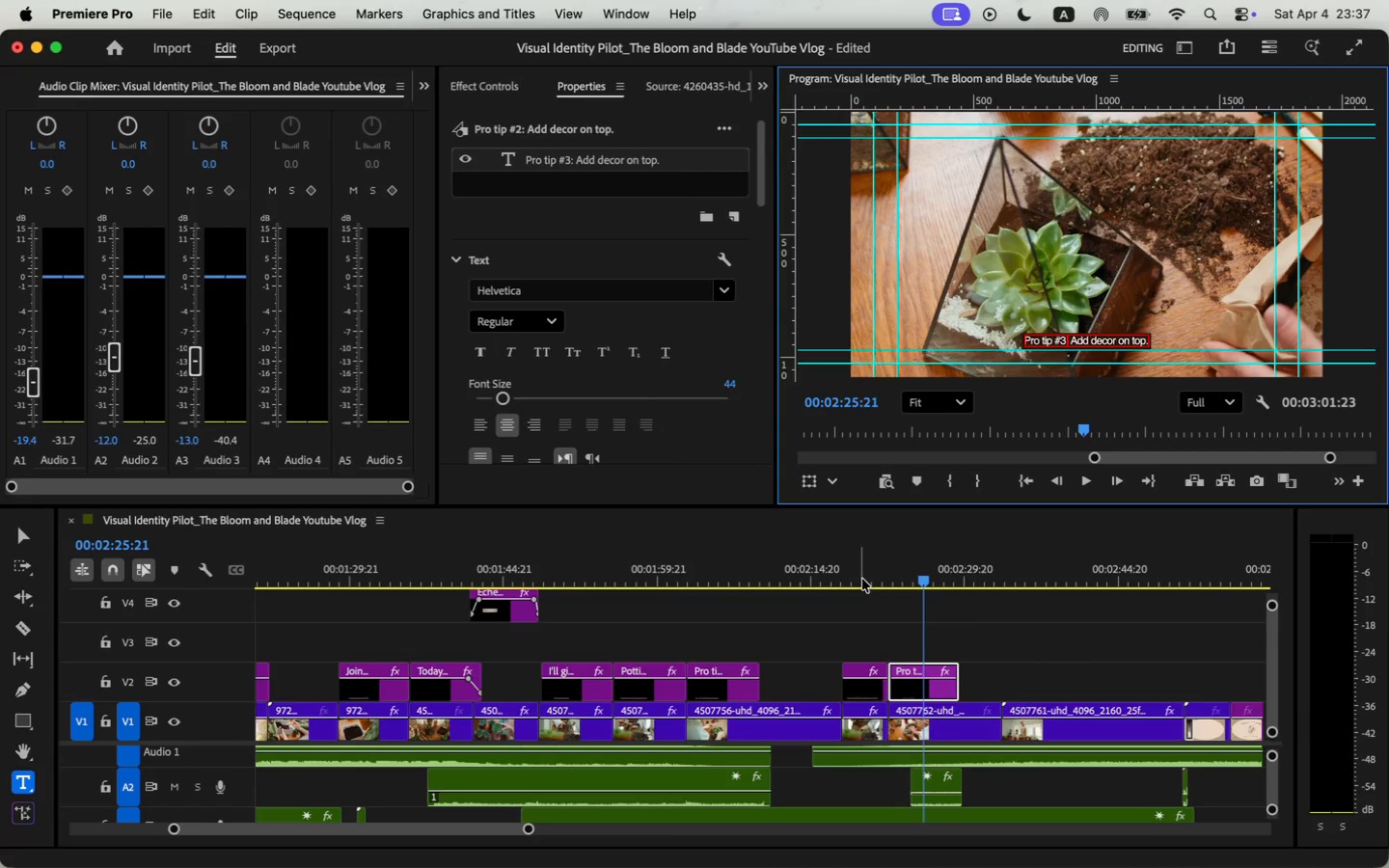 
left_click([1010, 620])
 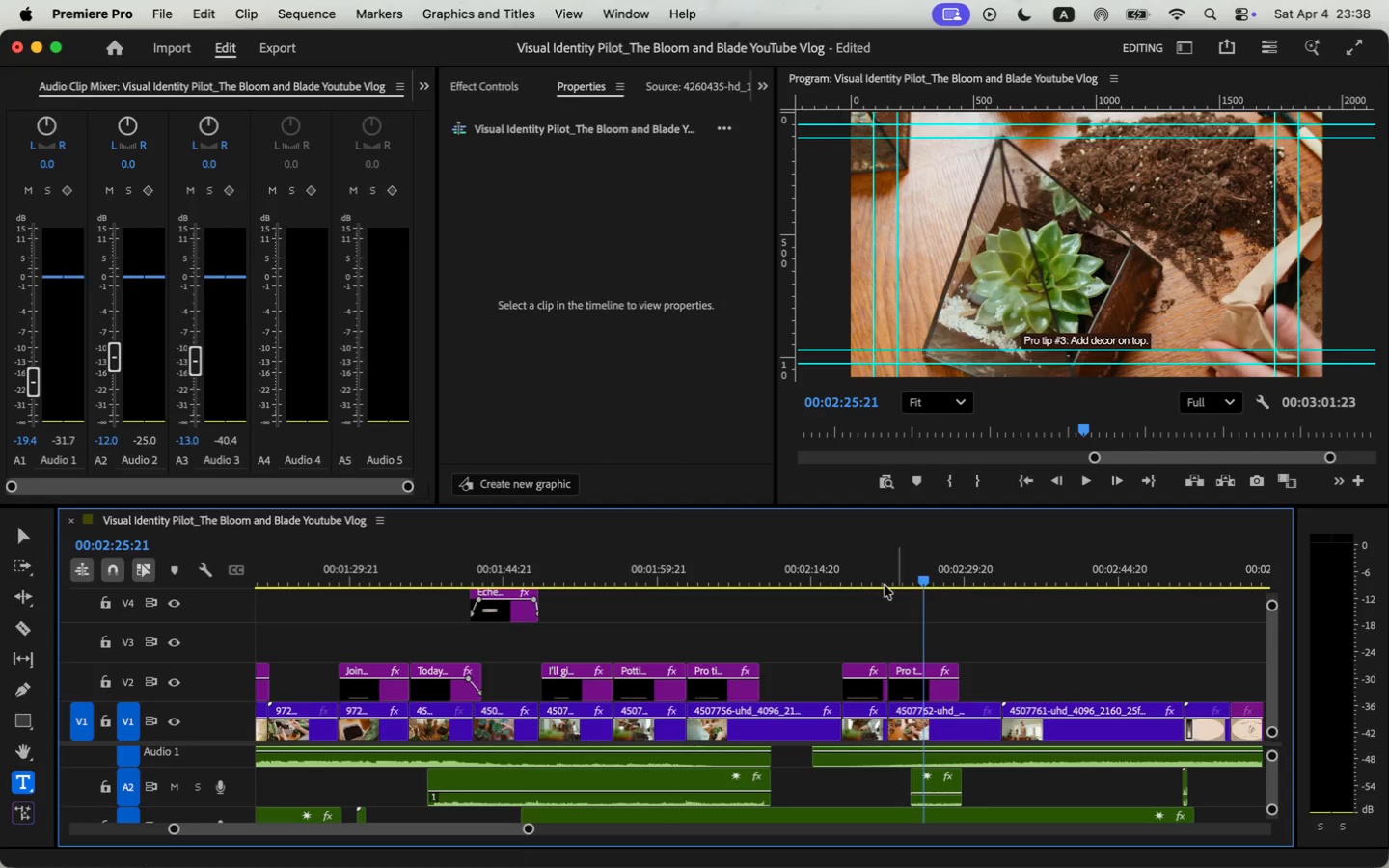 
left_click([858, 571])
 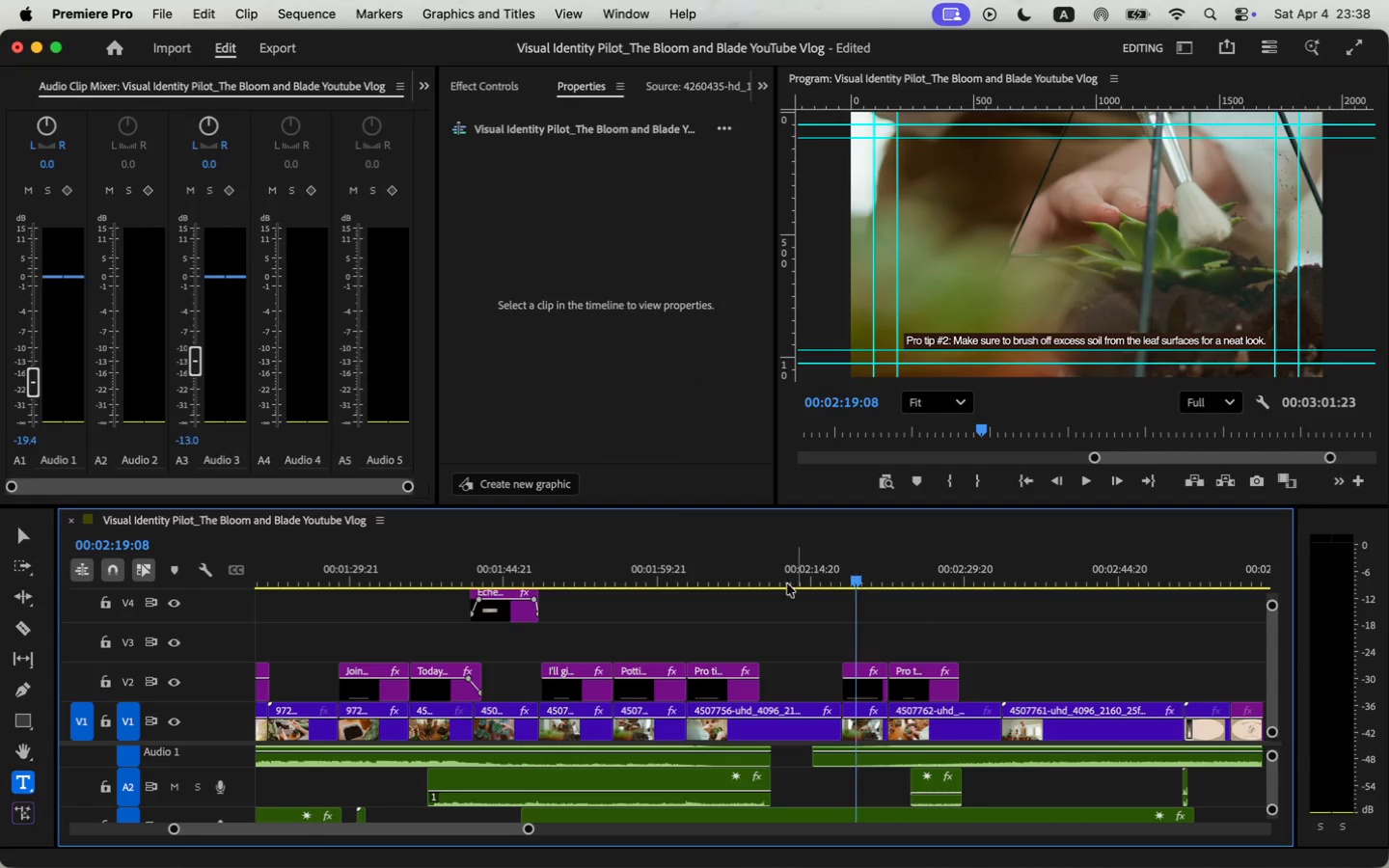 
left_click([735, 586])
 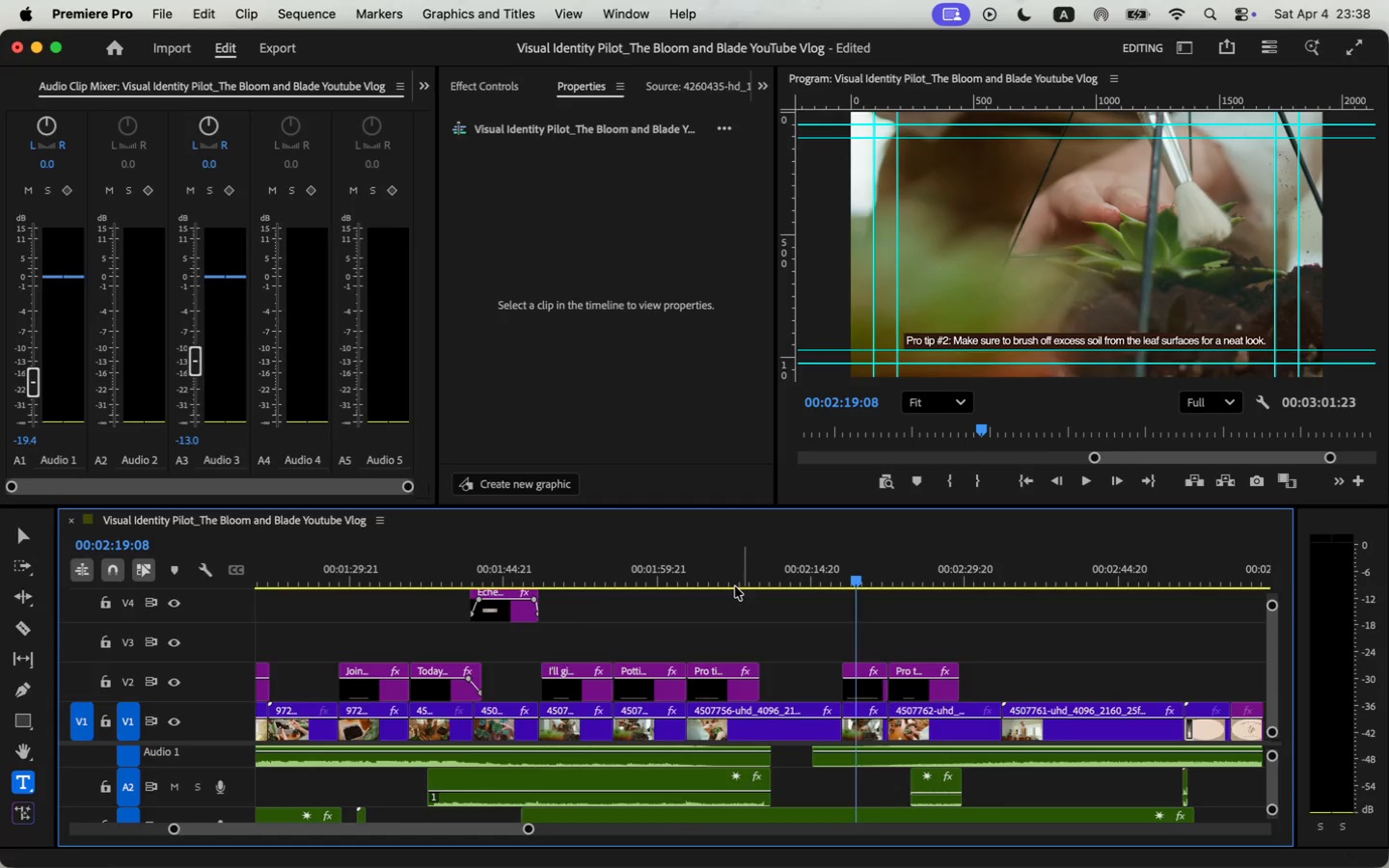 
left_click([734, 575])
 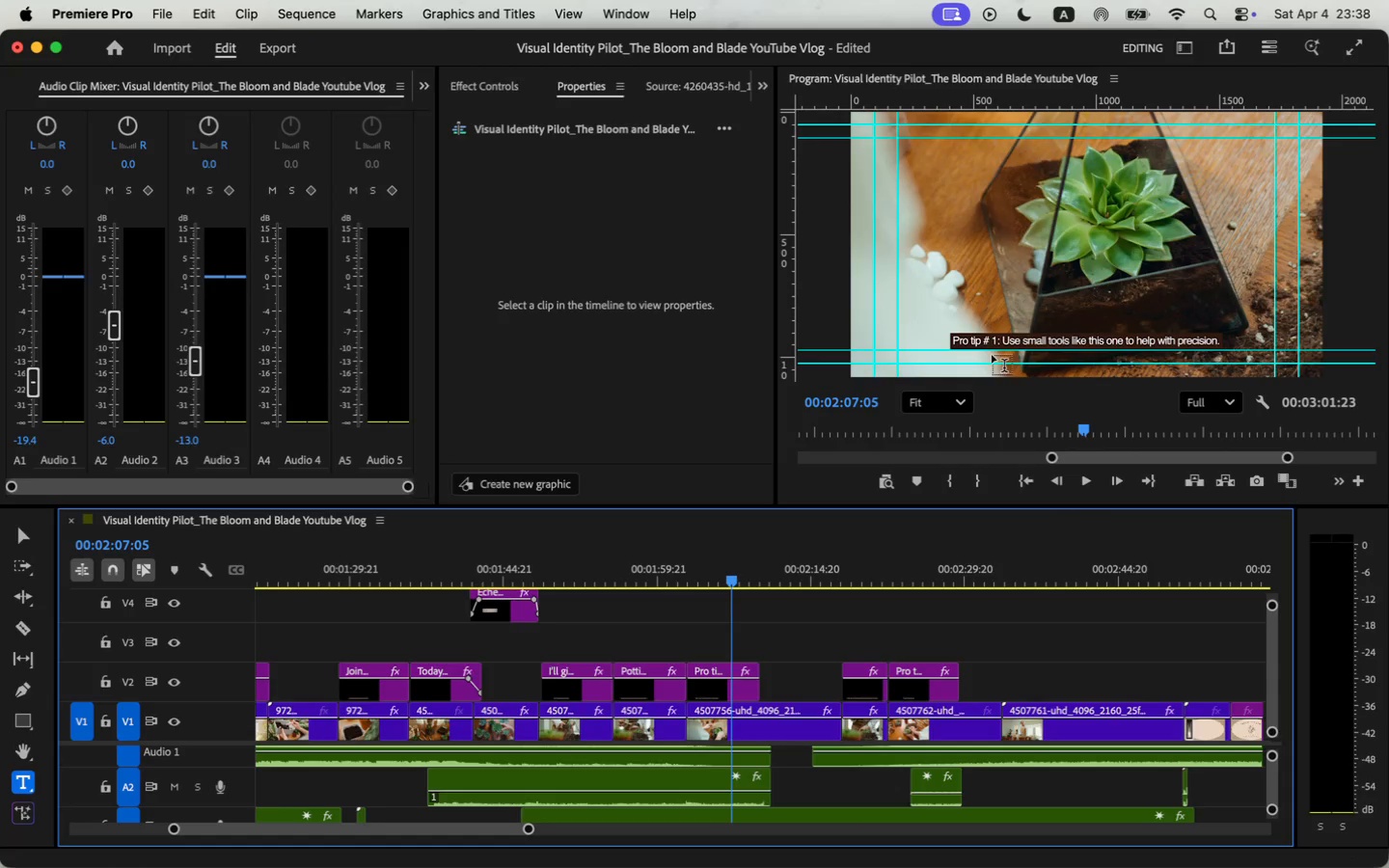 
left_click([991, 340])
 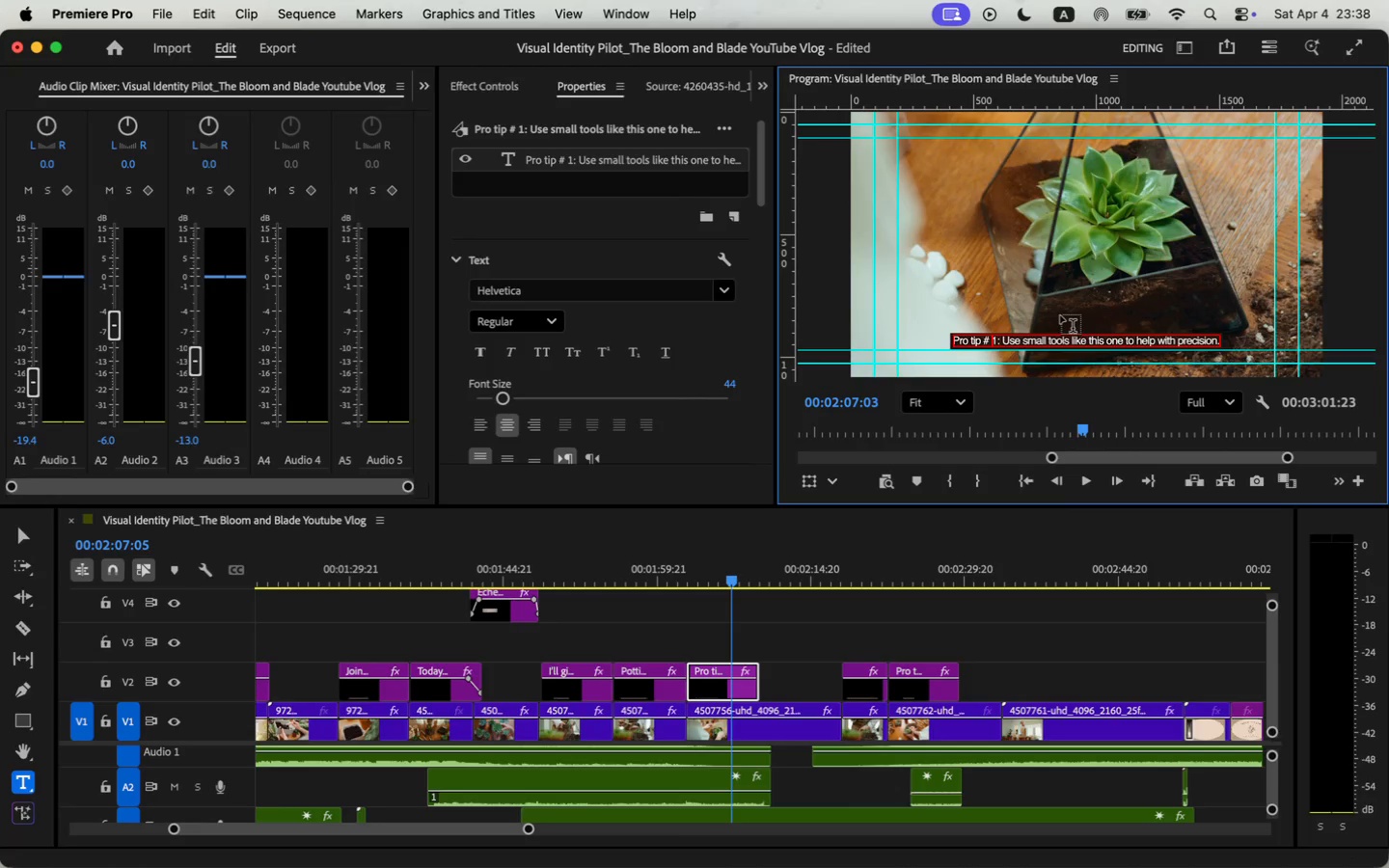 
key(Backspace)
 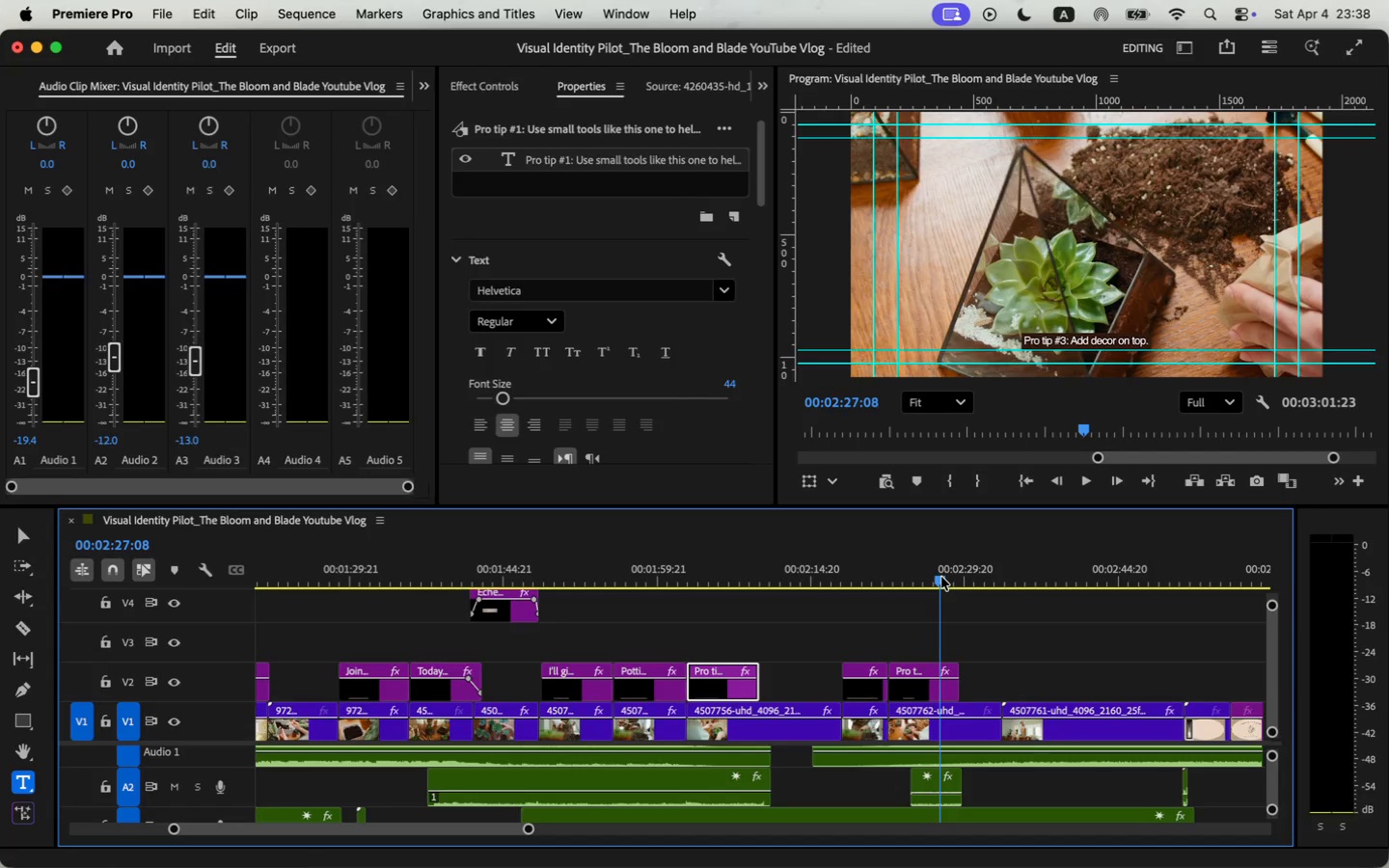 
left_click([958, 573])
 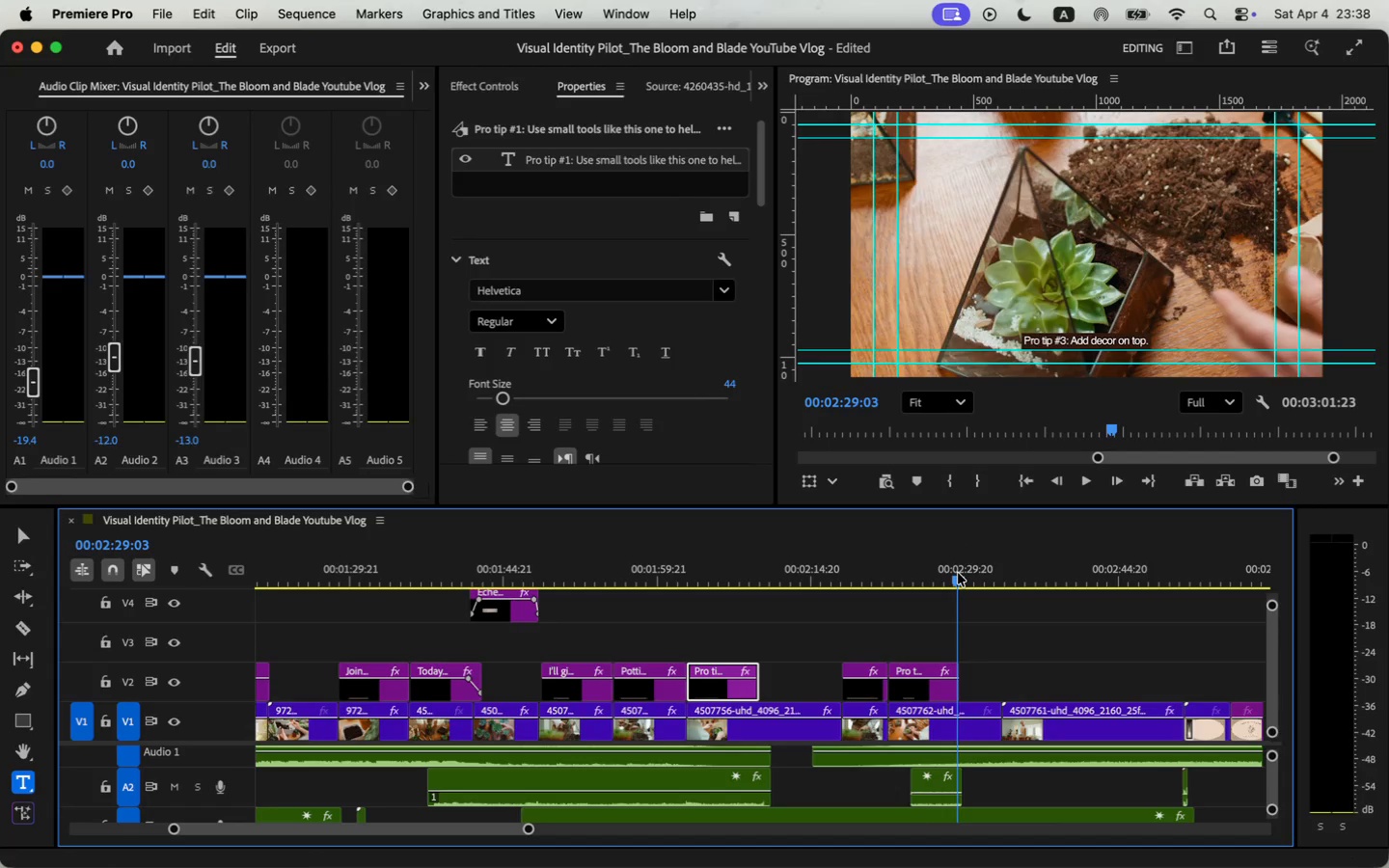 
key(Space)
 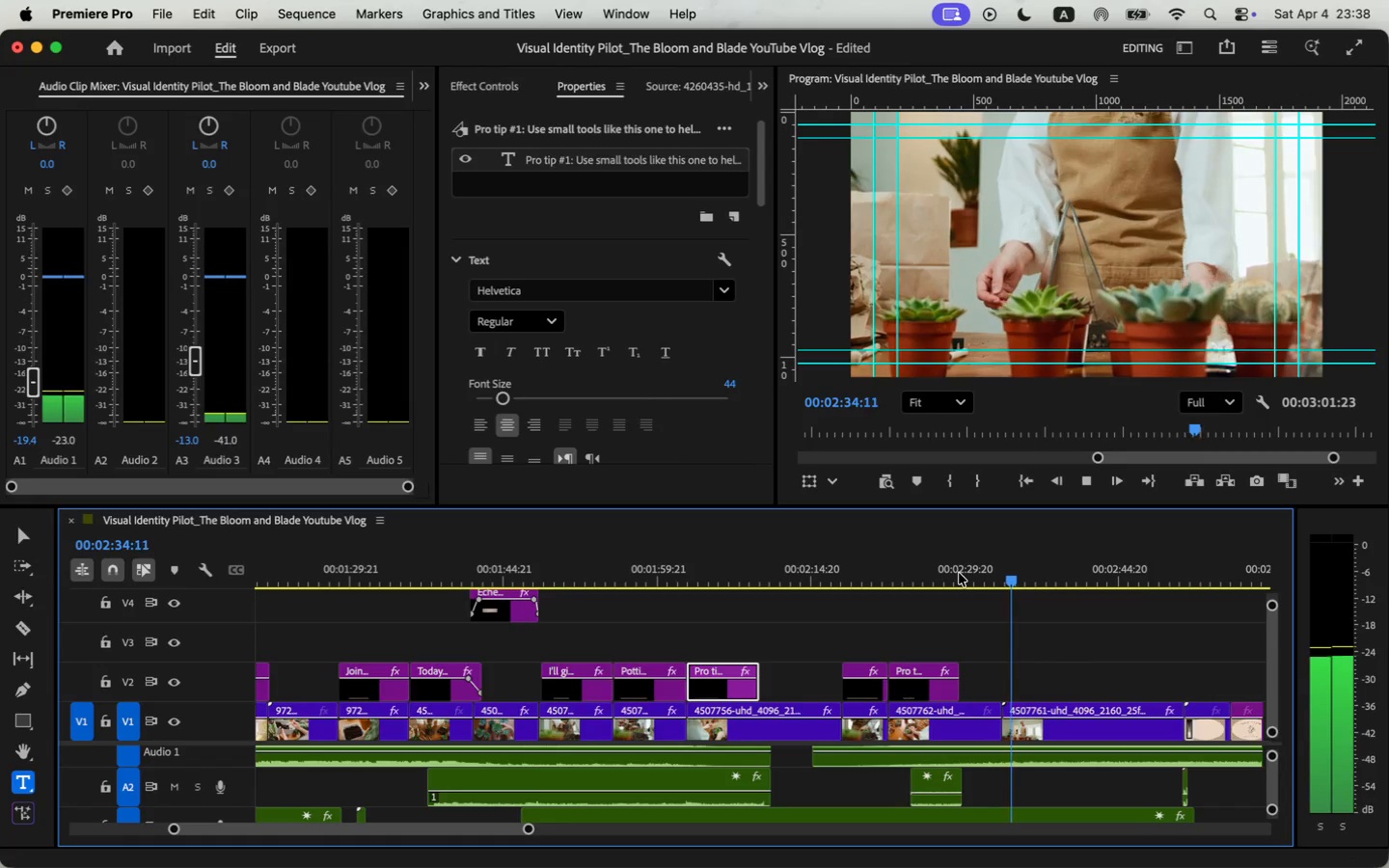 
wait(7.2)
 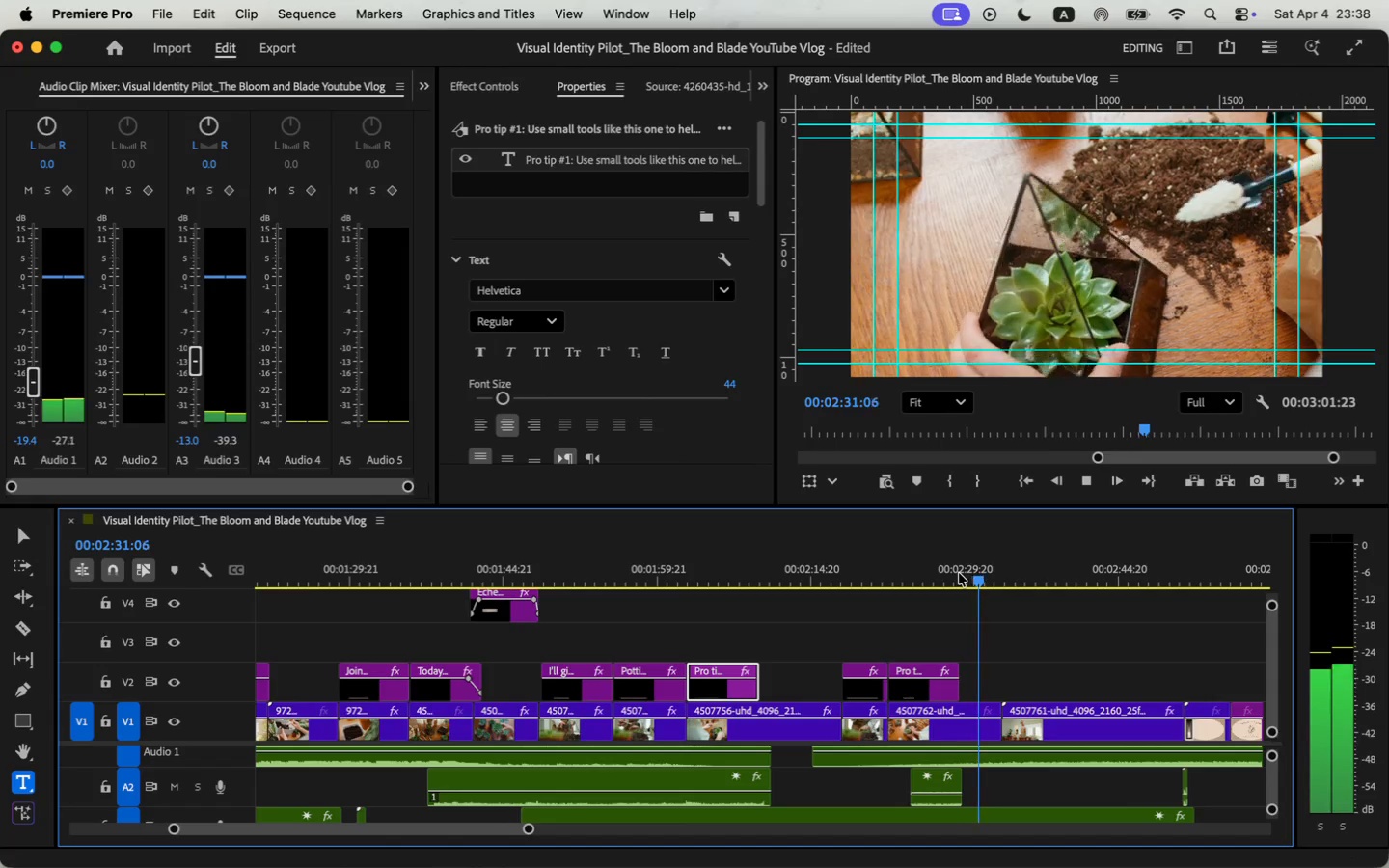 
left_click([937, 574])
 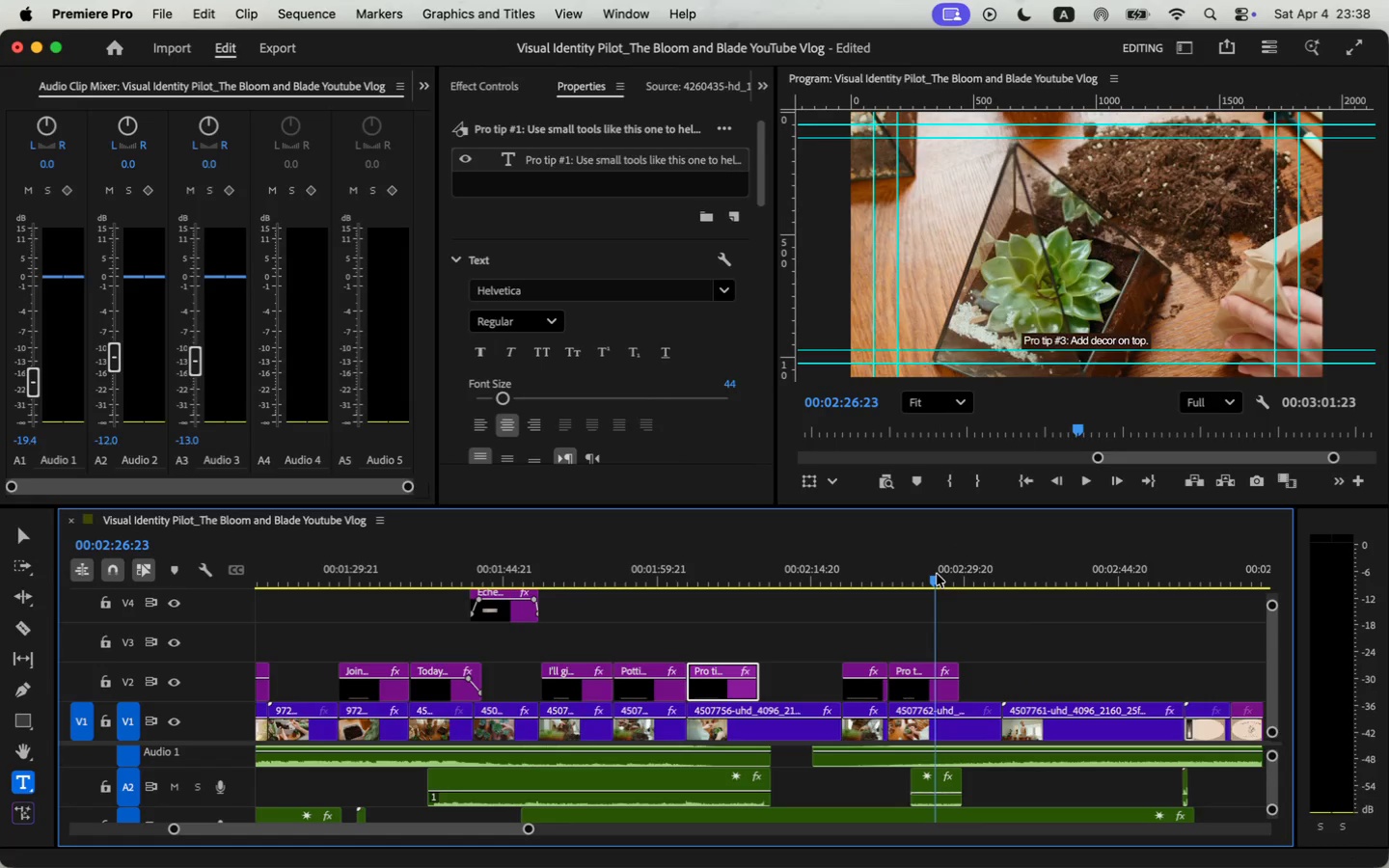 
key(Space)
 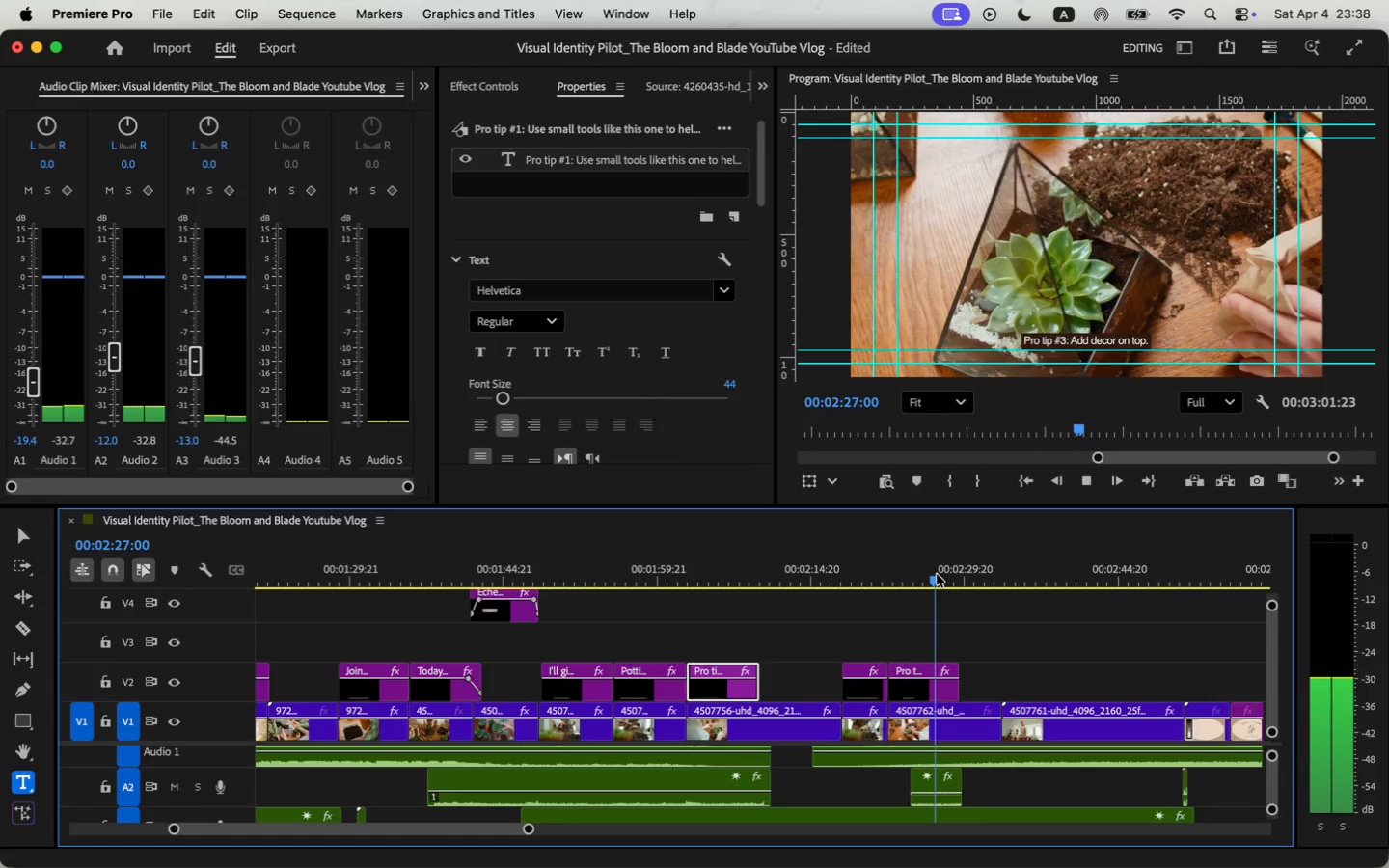 
left_click_drag(start_coordinate=[528, 831], to_coordinate=[540, 834])
 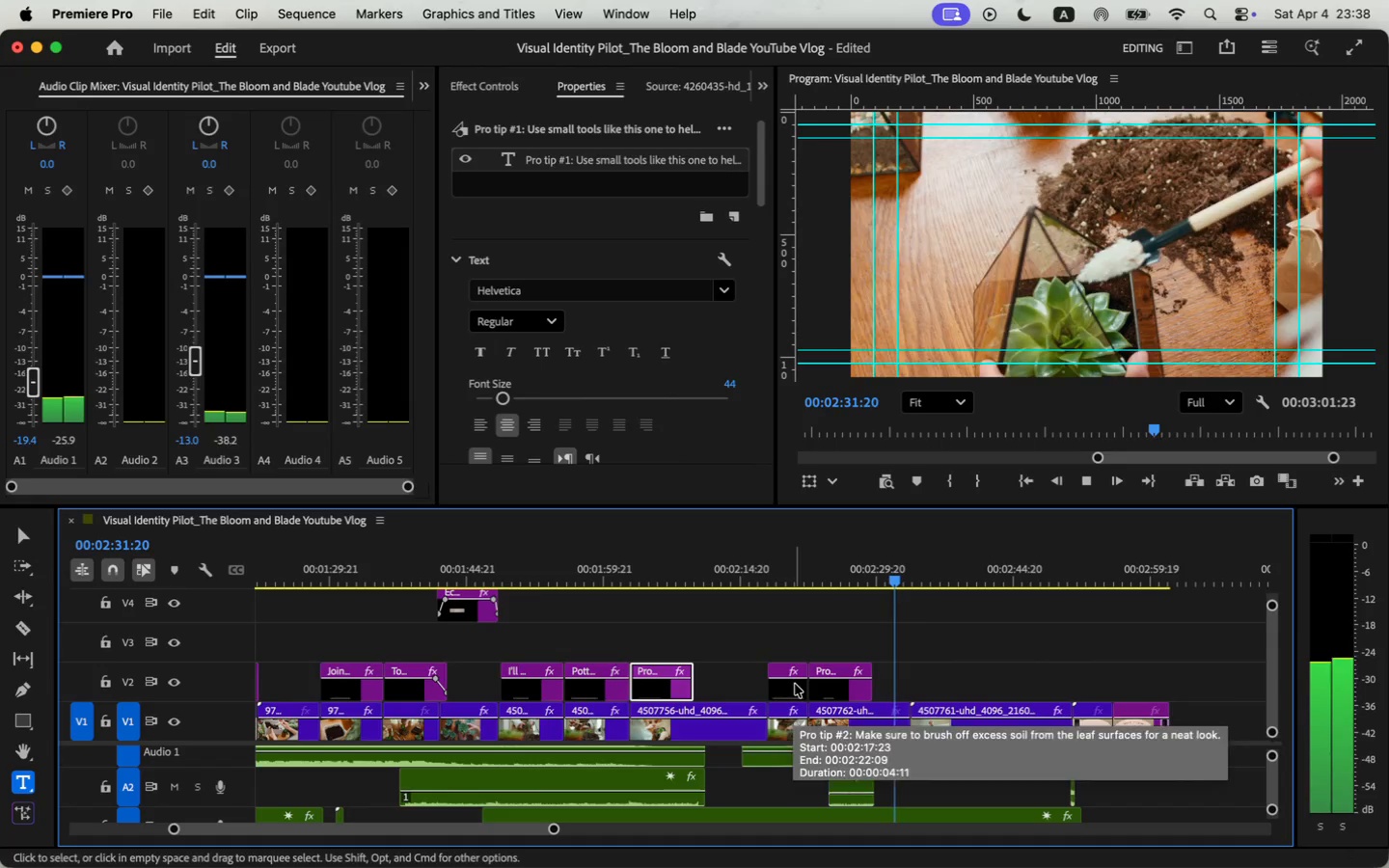 
key(Space)
 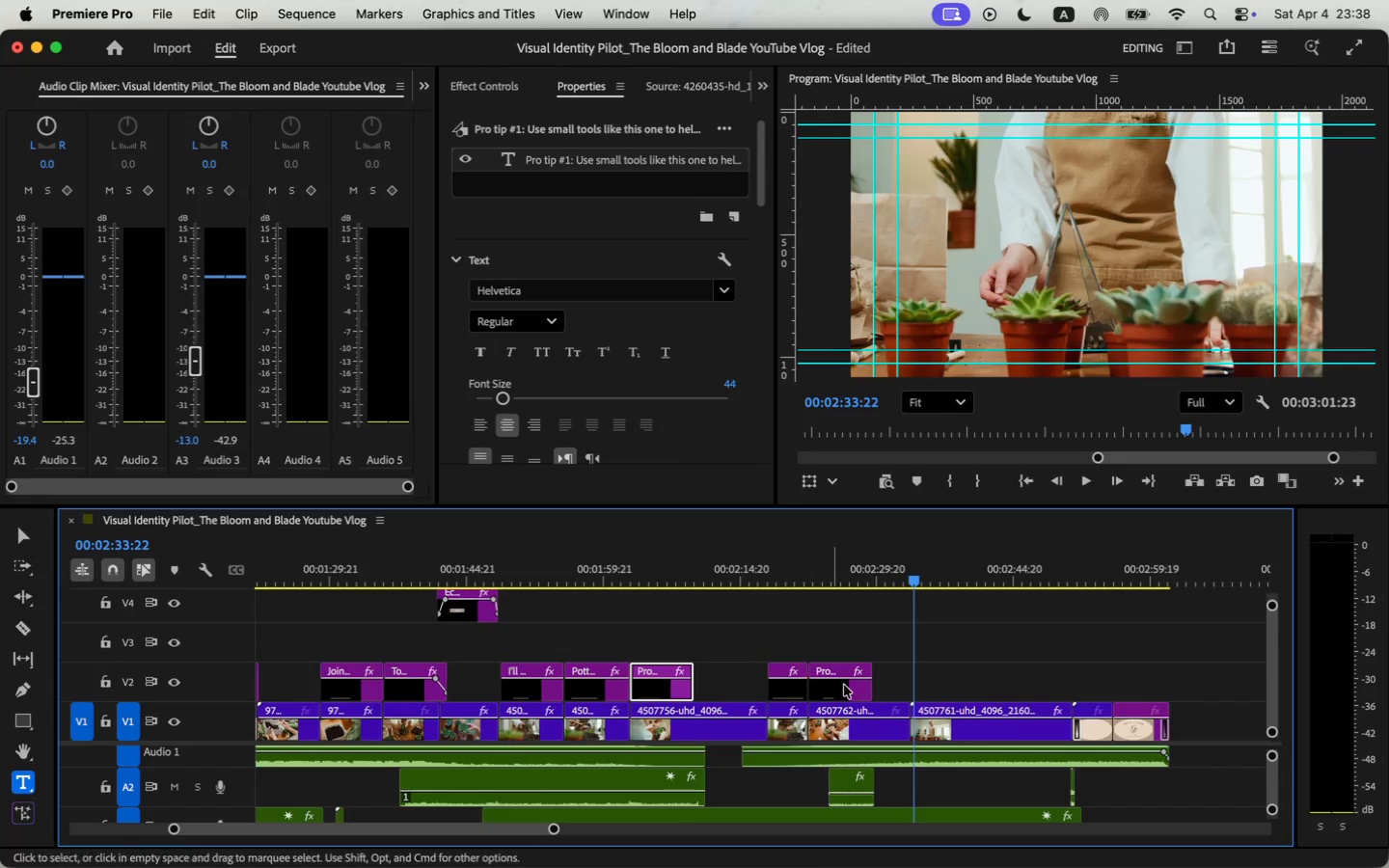 
left_click([849, 694])
 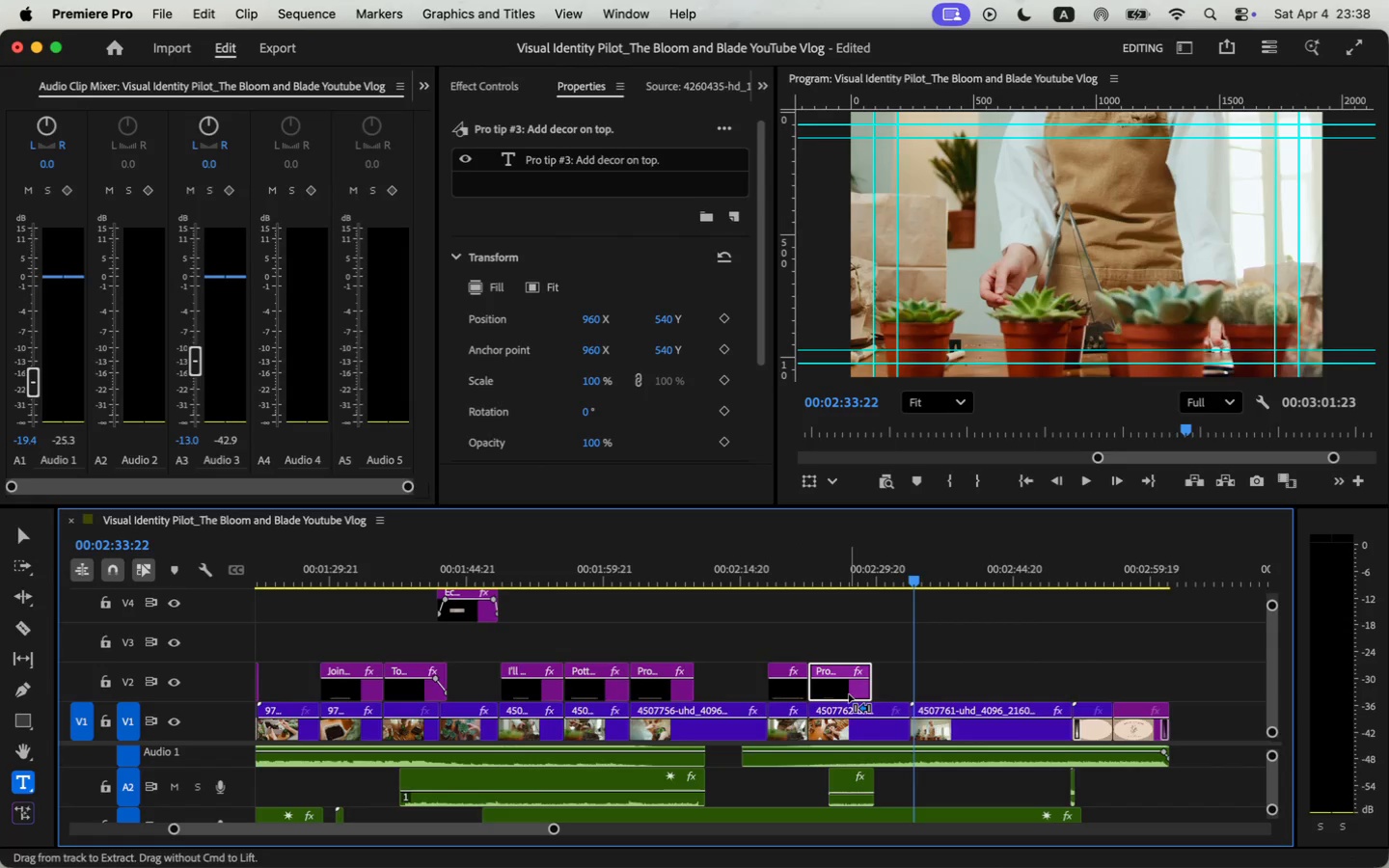 
key(Meta+C)
 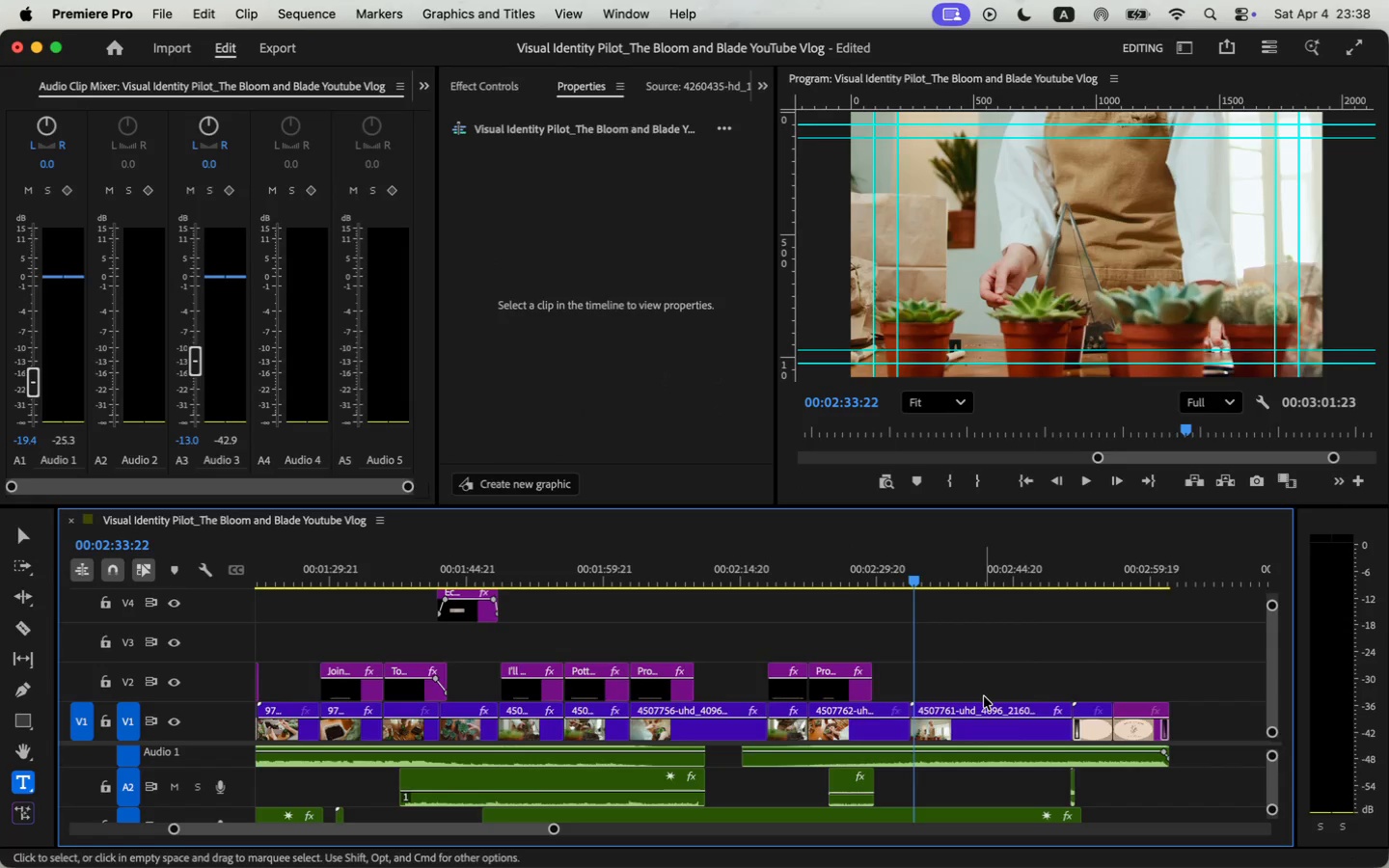 
key(Meta+V)
 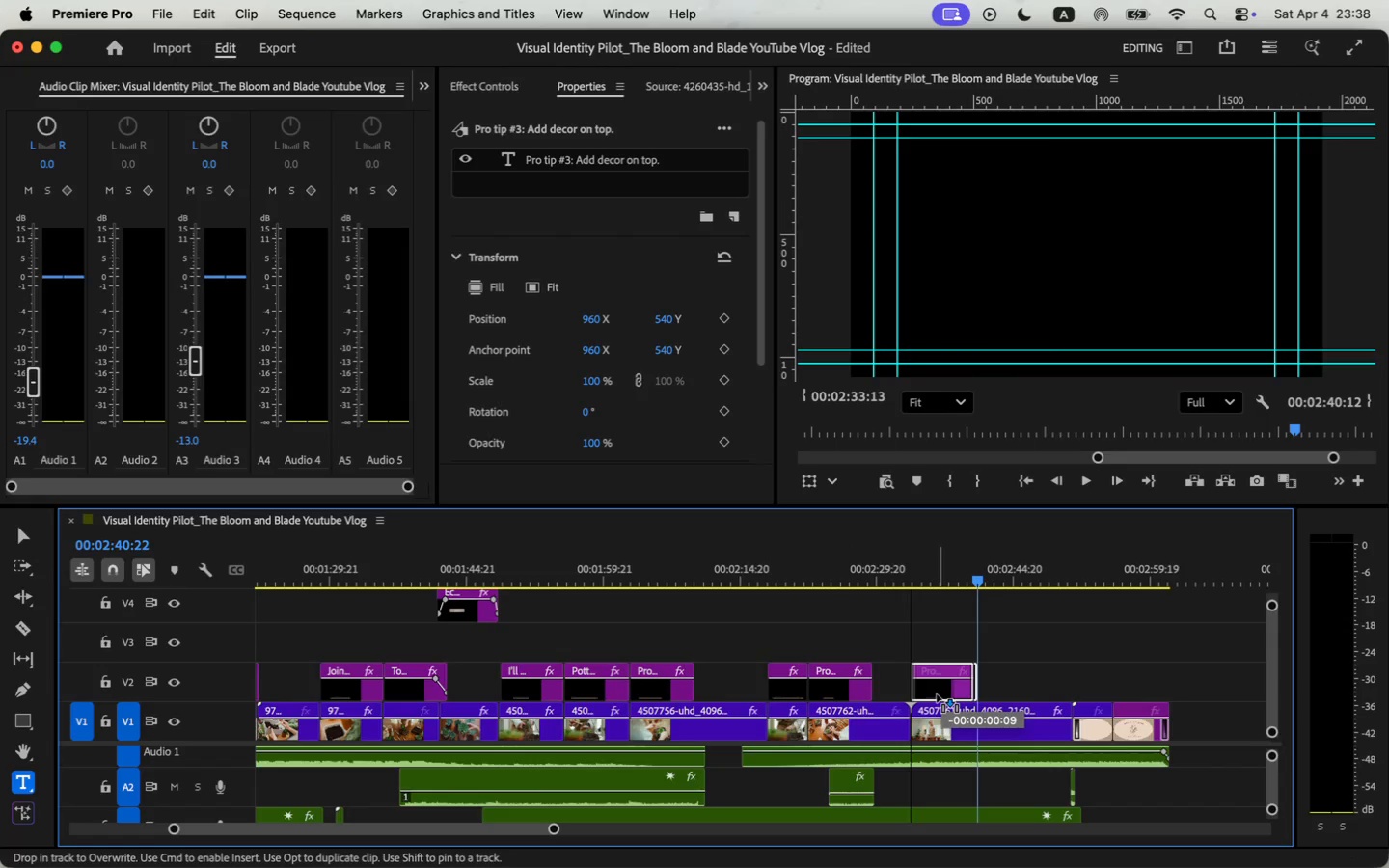 
left_click([959, 576])
 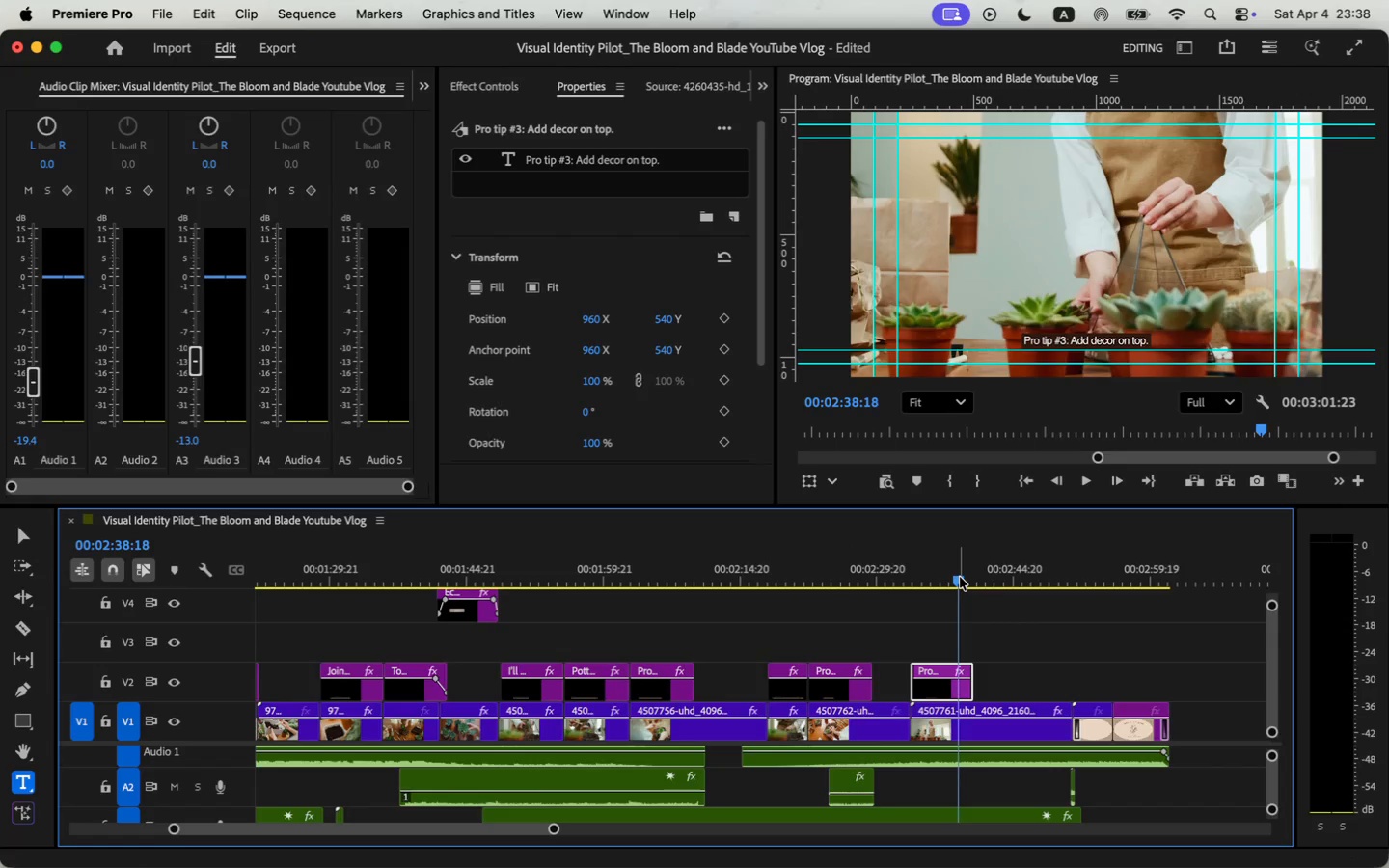 
double_click([1046, 339])
 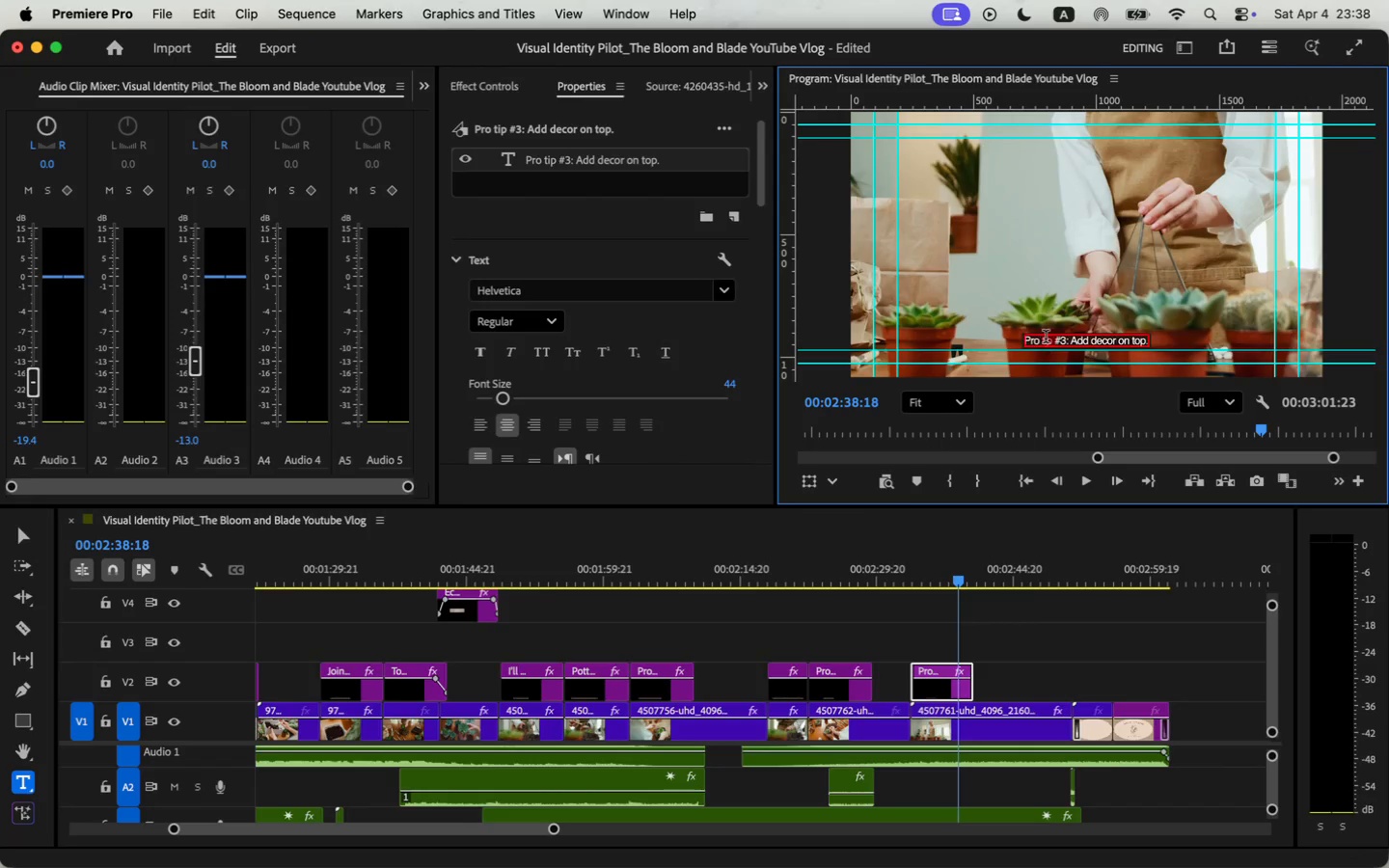 
triple_click([1046, 339])
 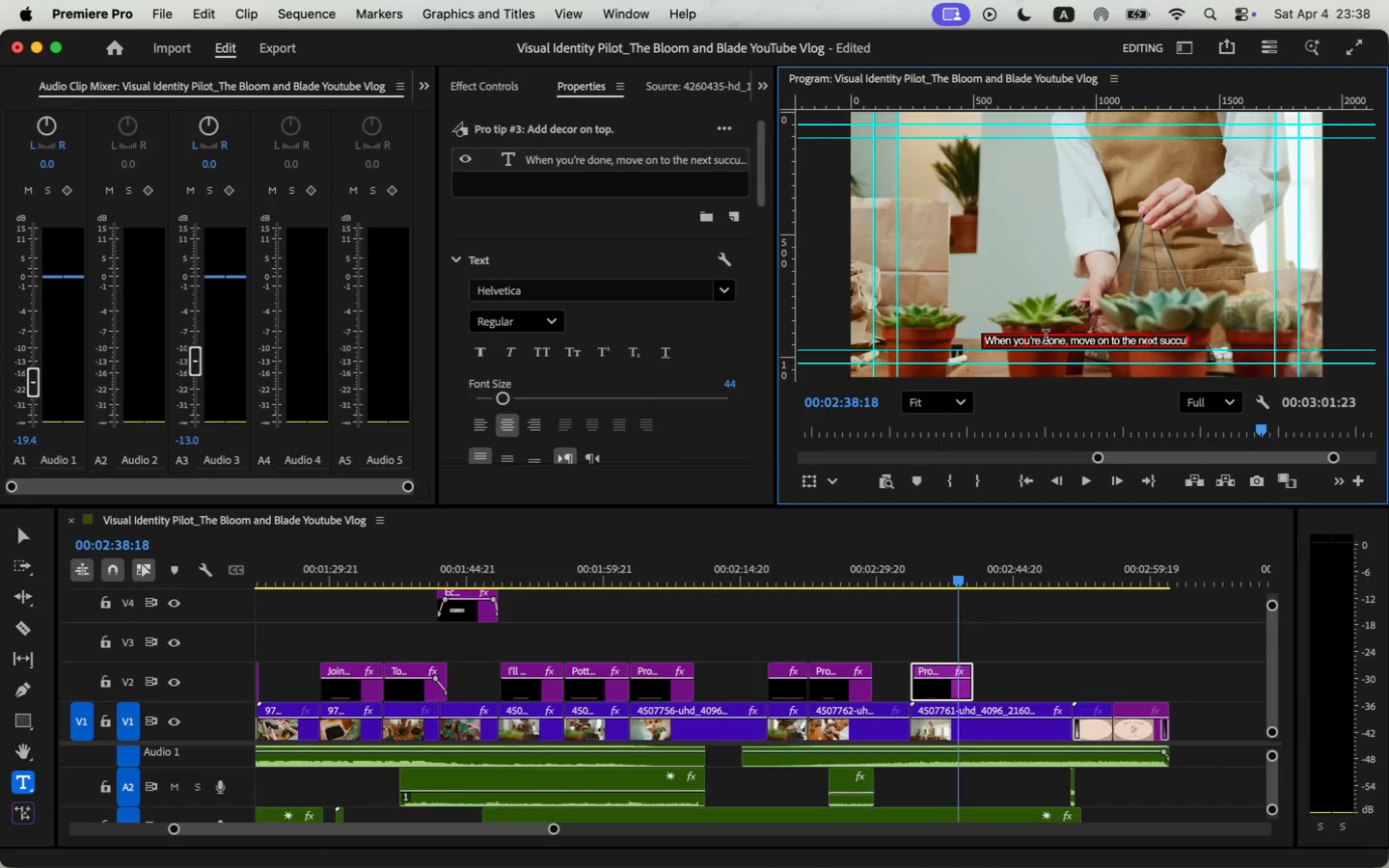 
type(When you're done, move on the th)
key(Backspace)
key(Backspace)
key(Backspace)
key(Backspace)
key(Backspace)
type(o the next succulent.)
key(Backspace)
type(!)
 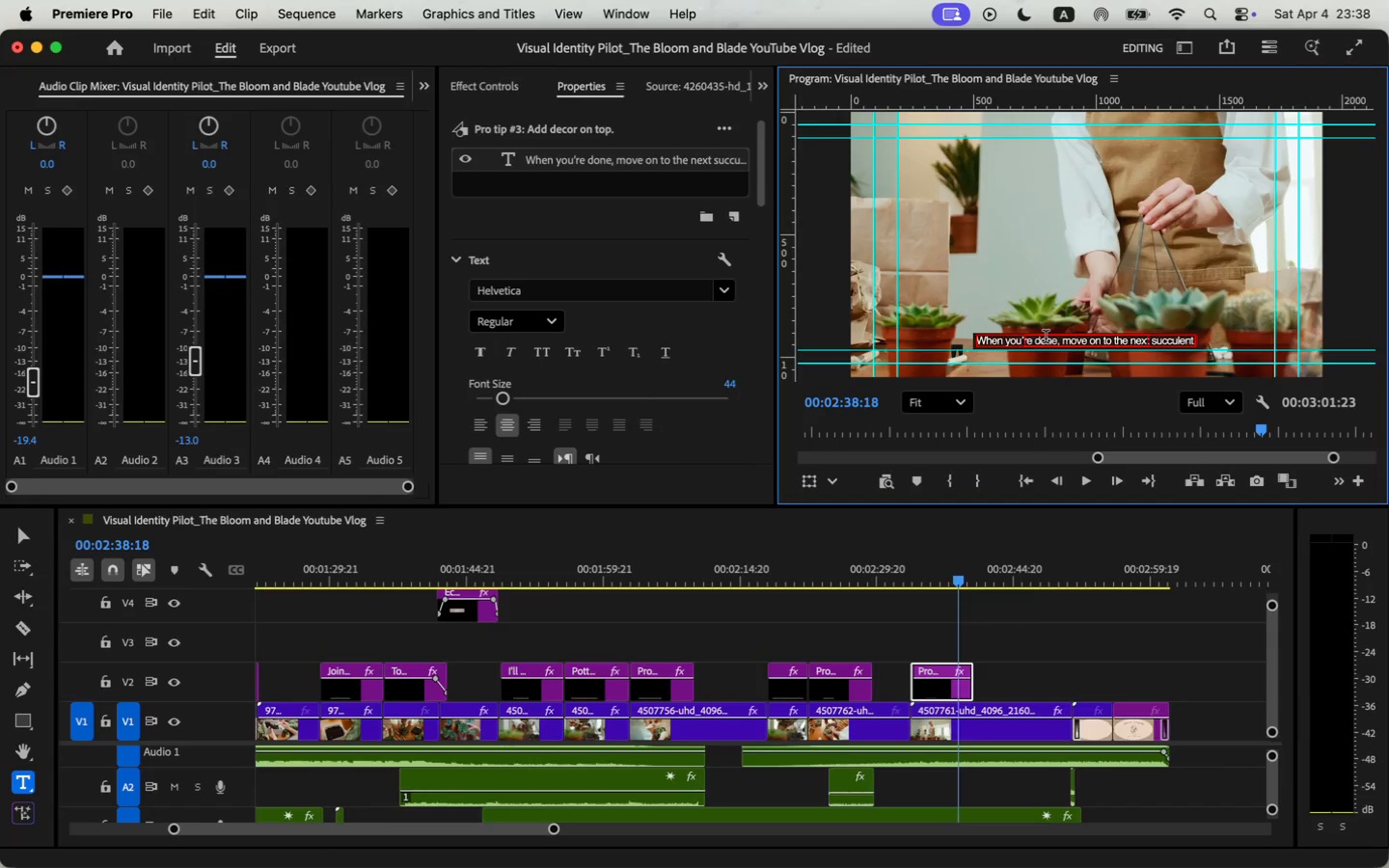 
key(Space)
 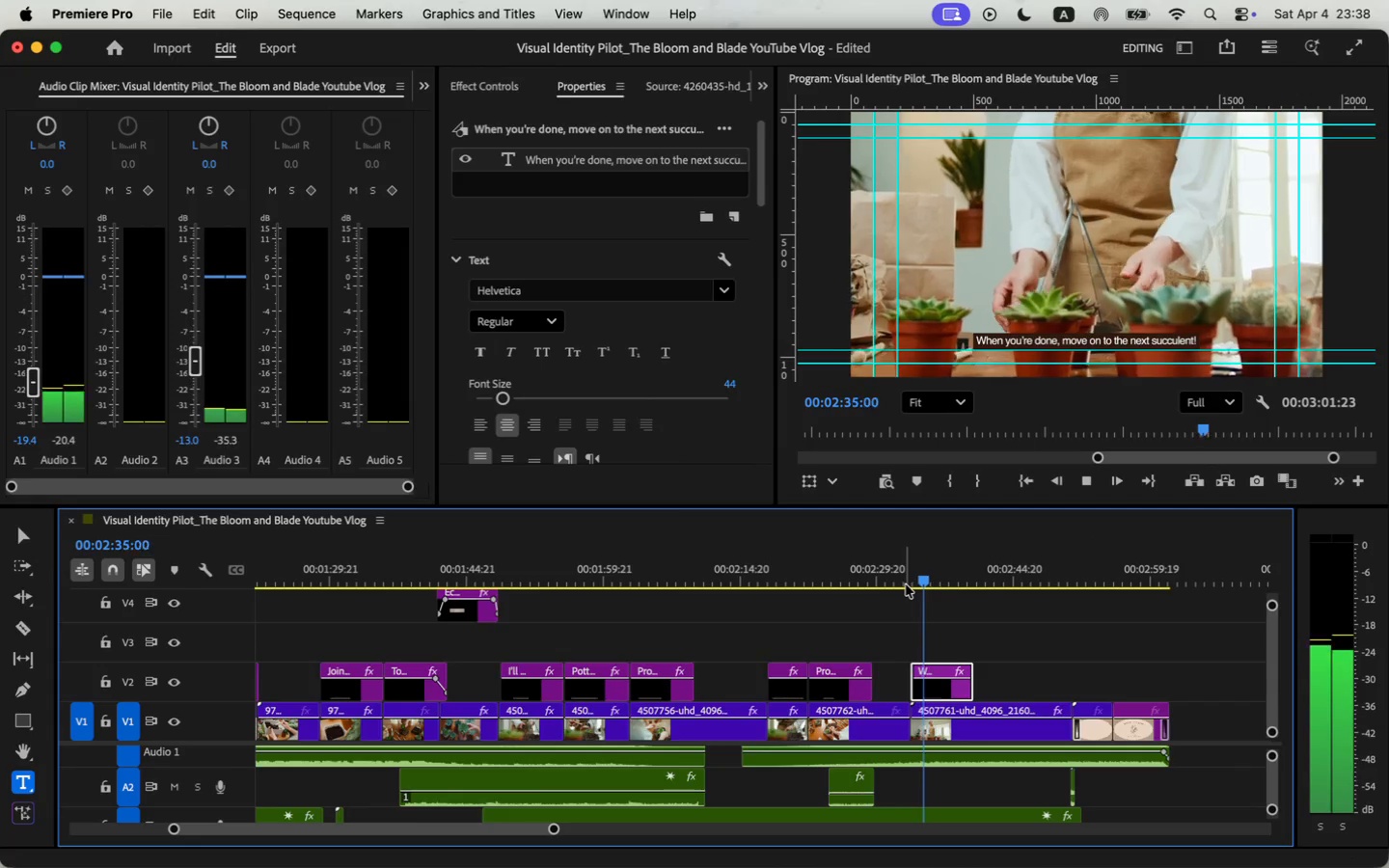 
key(Space)
 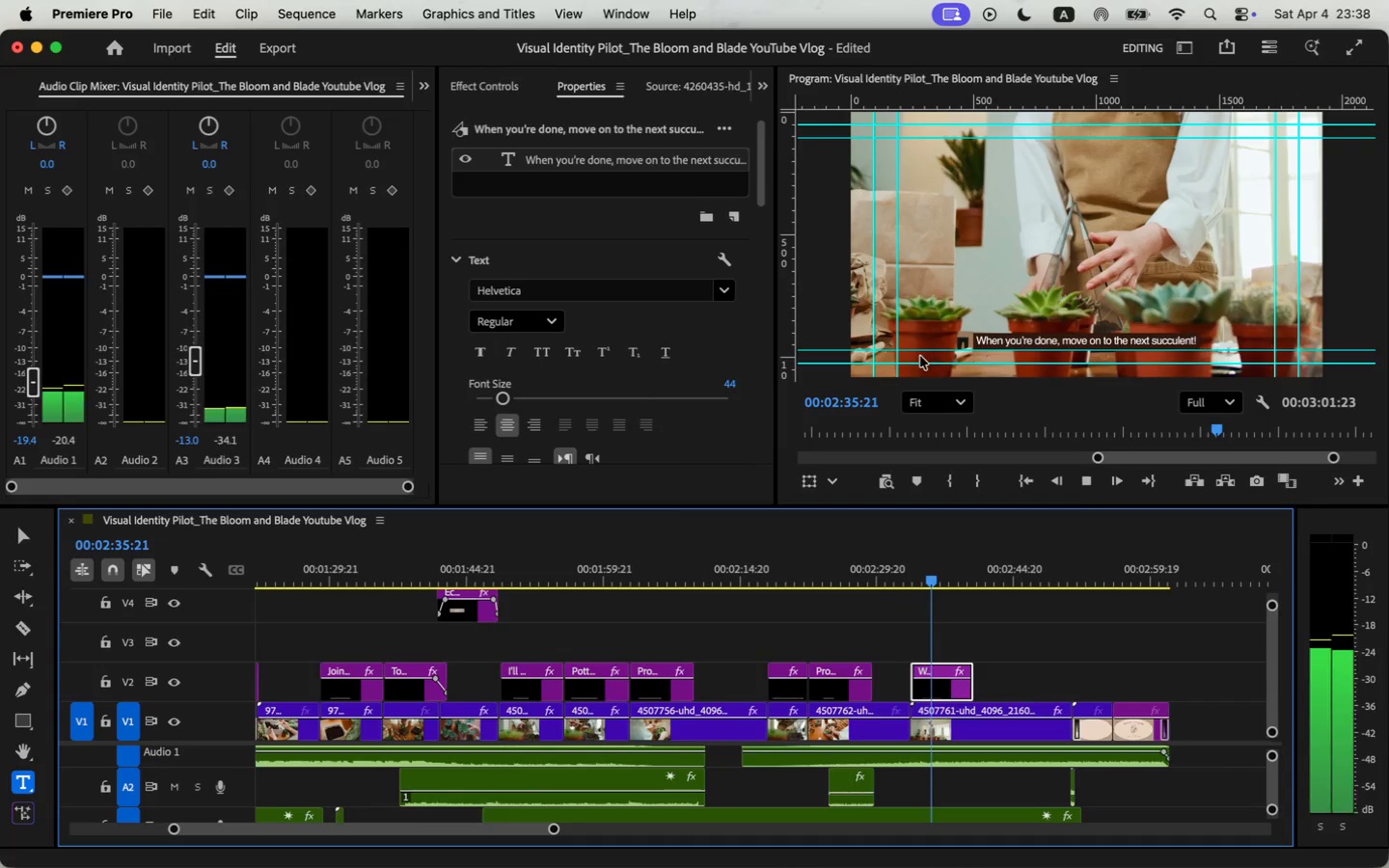 
left_click([1089, 340])
 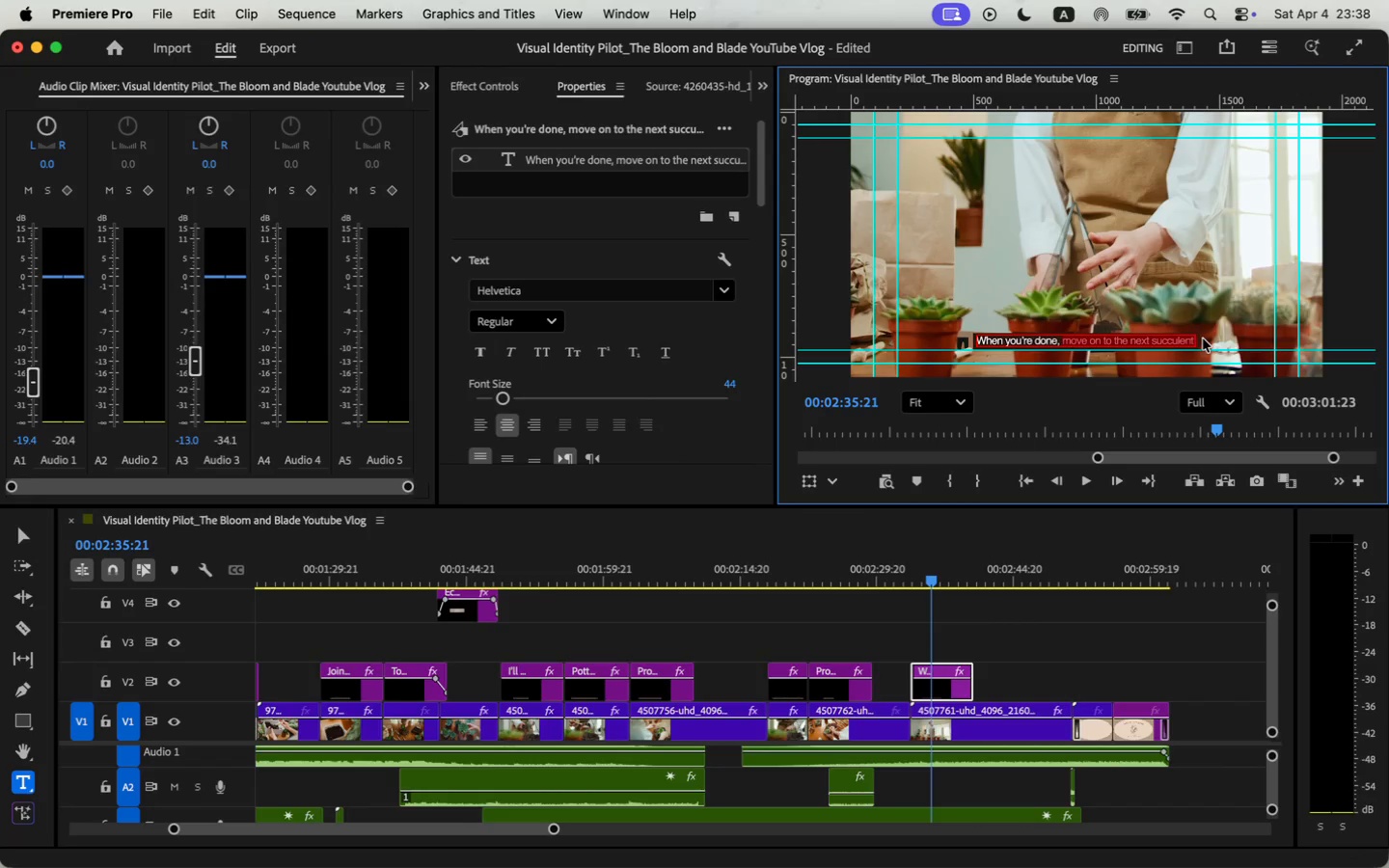 
left_click_drag(start_coordinate=[1064, 342], to_coordinate=[1203, 339])
 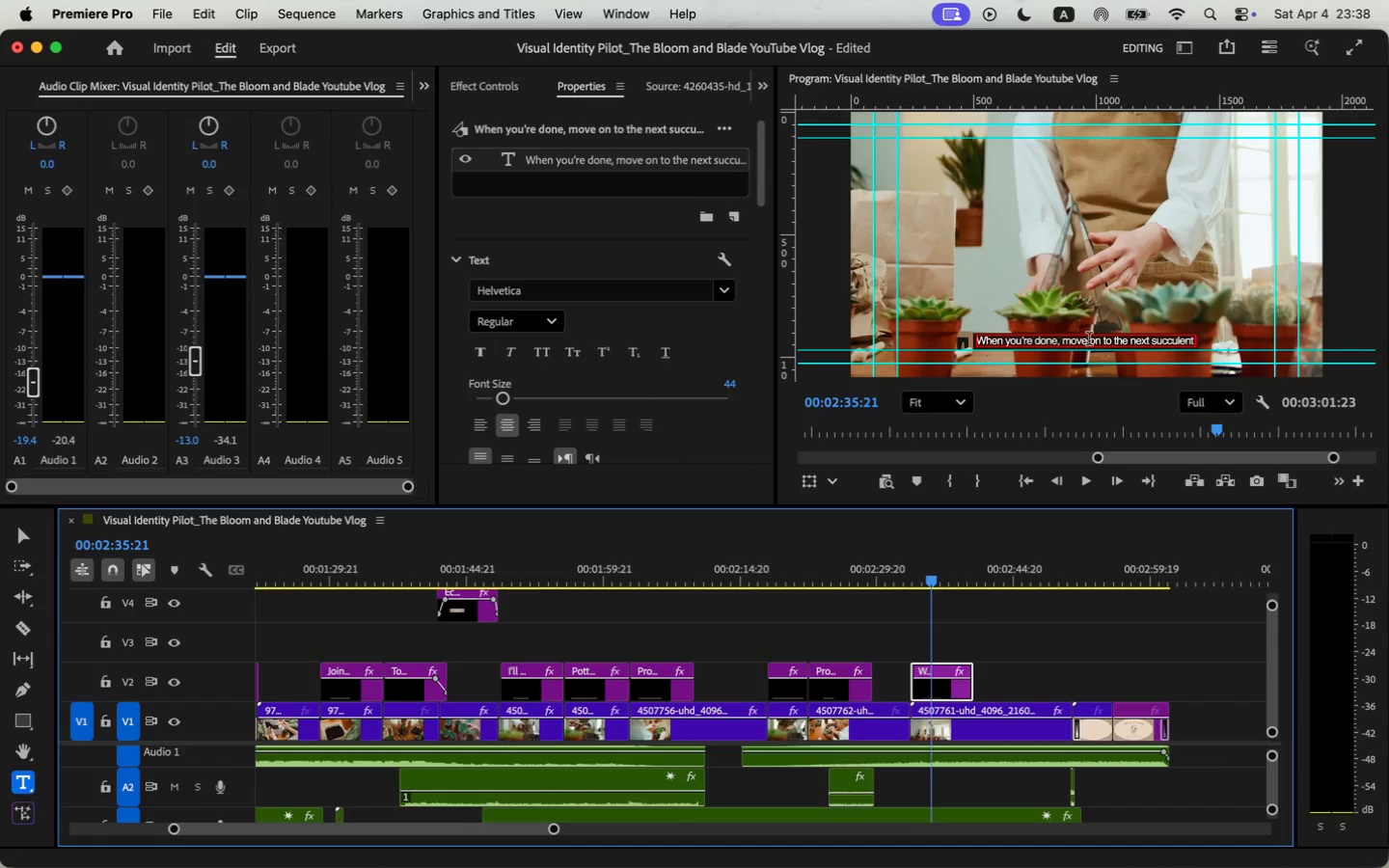 
type(you have a nice plant ready to display!)
 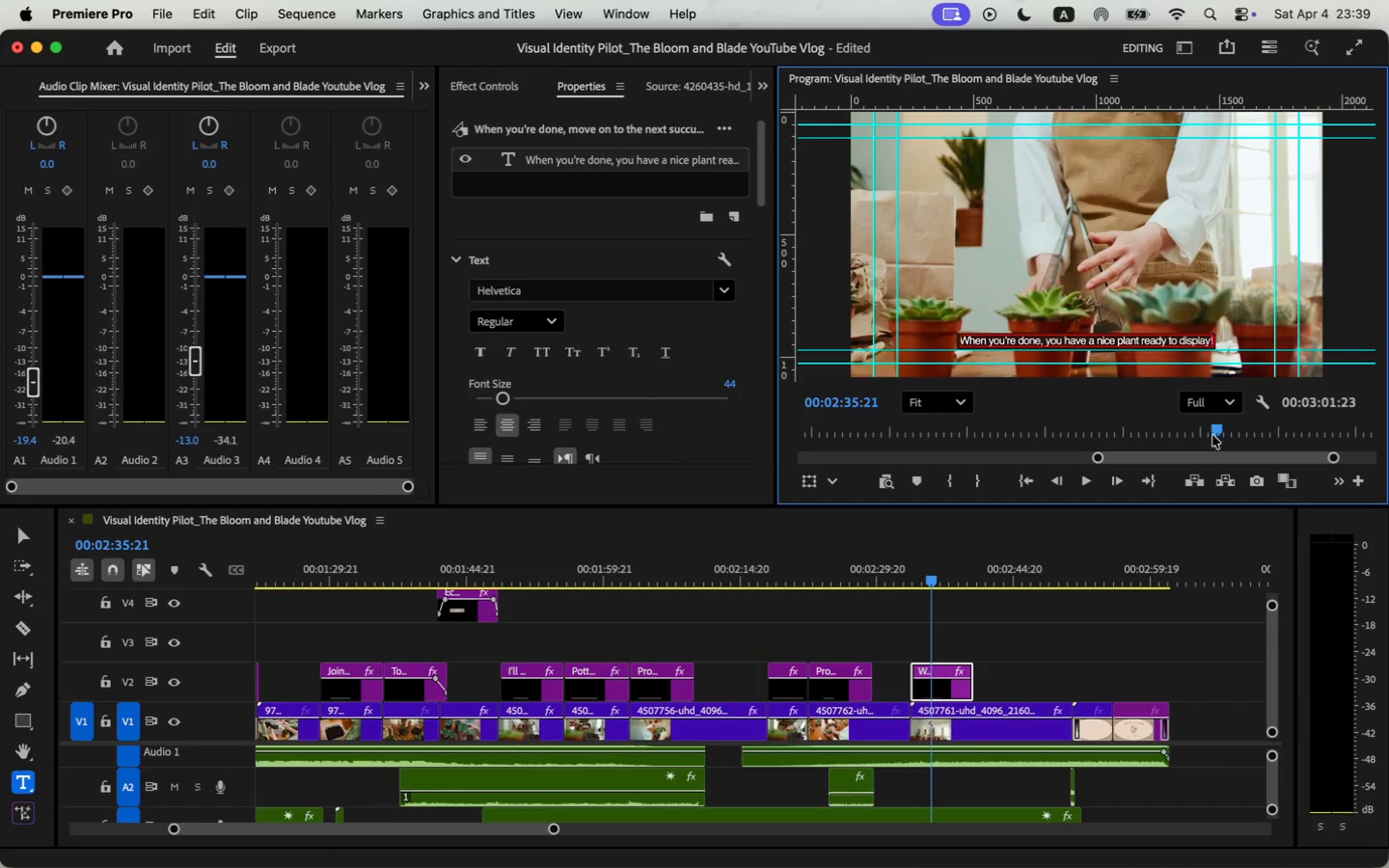 
left_click([1086, 479])
 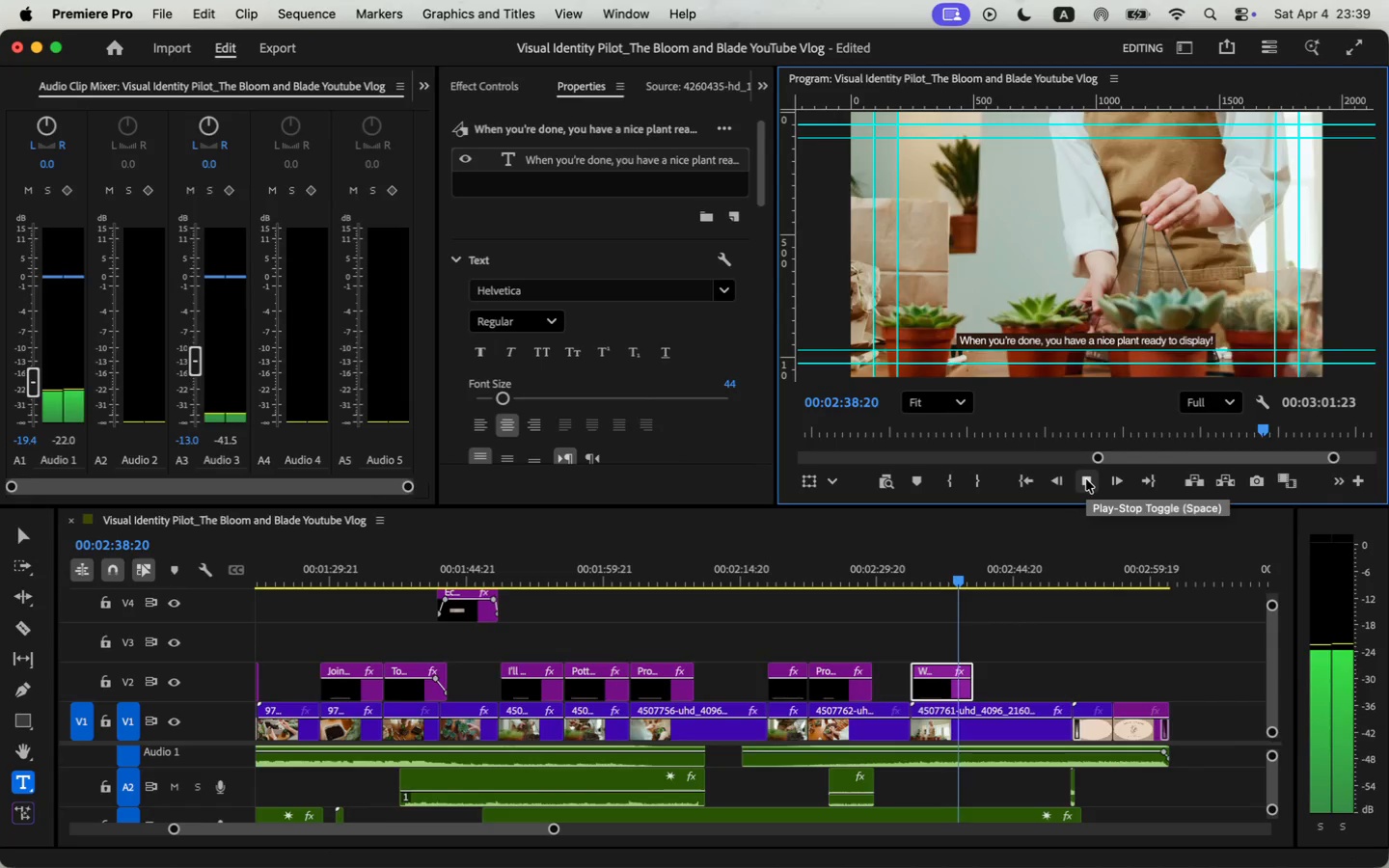 
wait(8.13)
 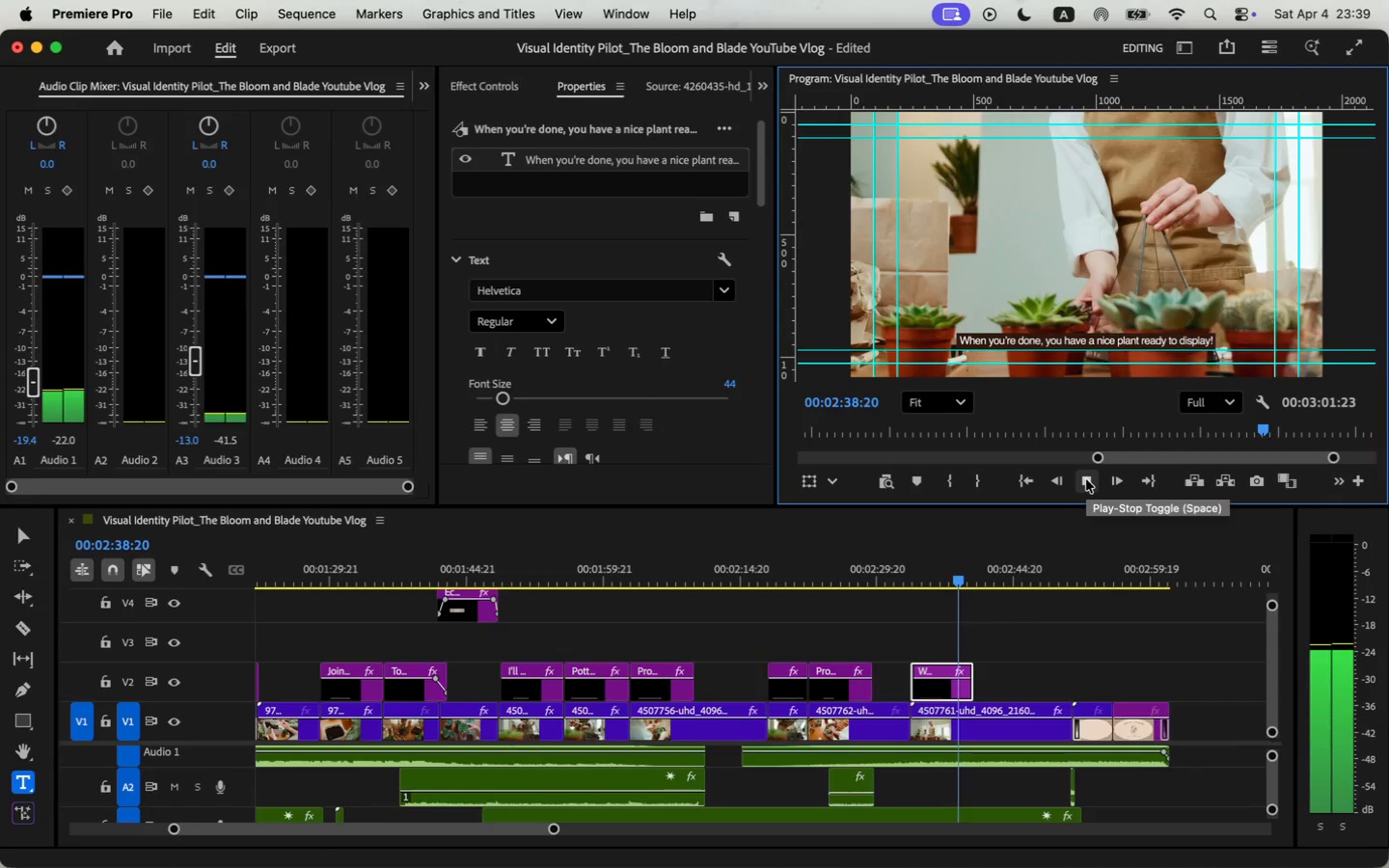 
key(Space)
 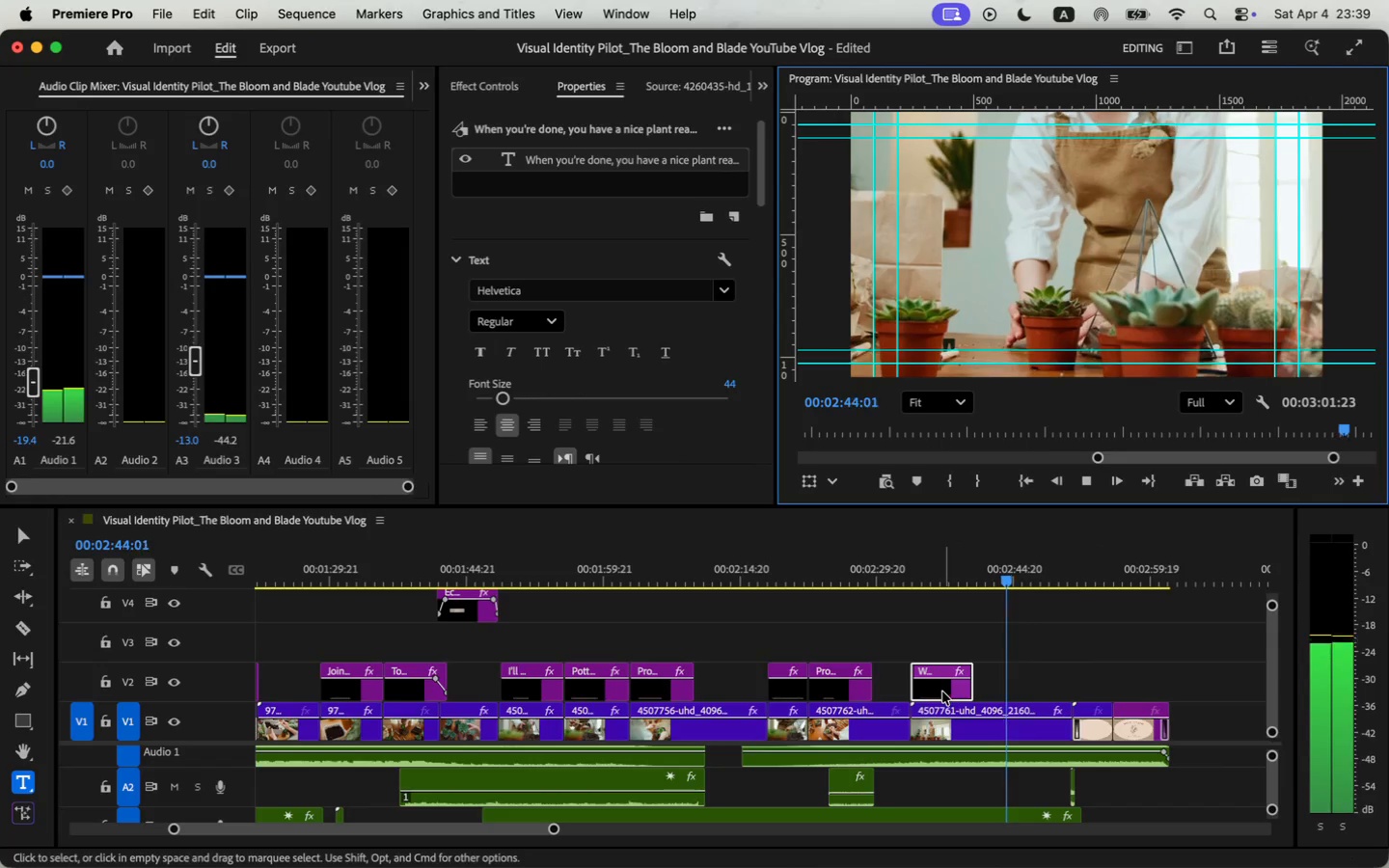 
left_click([942, 692])
 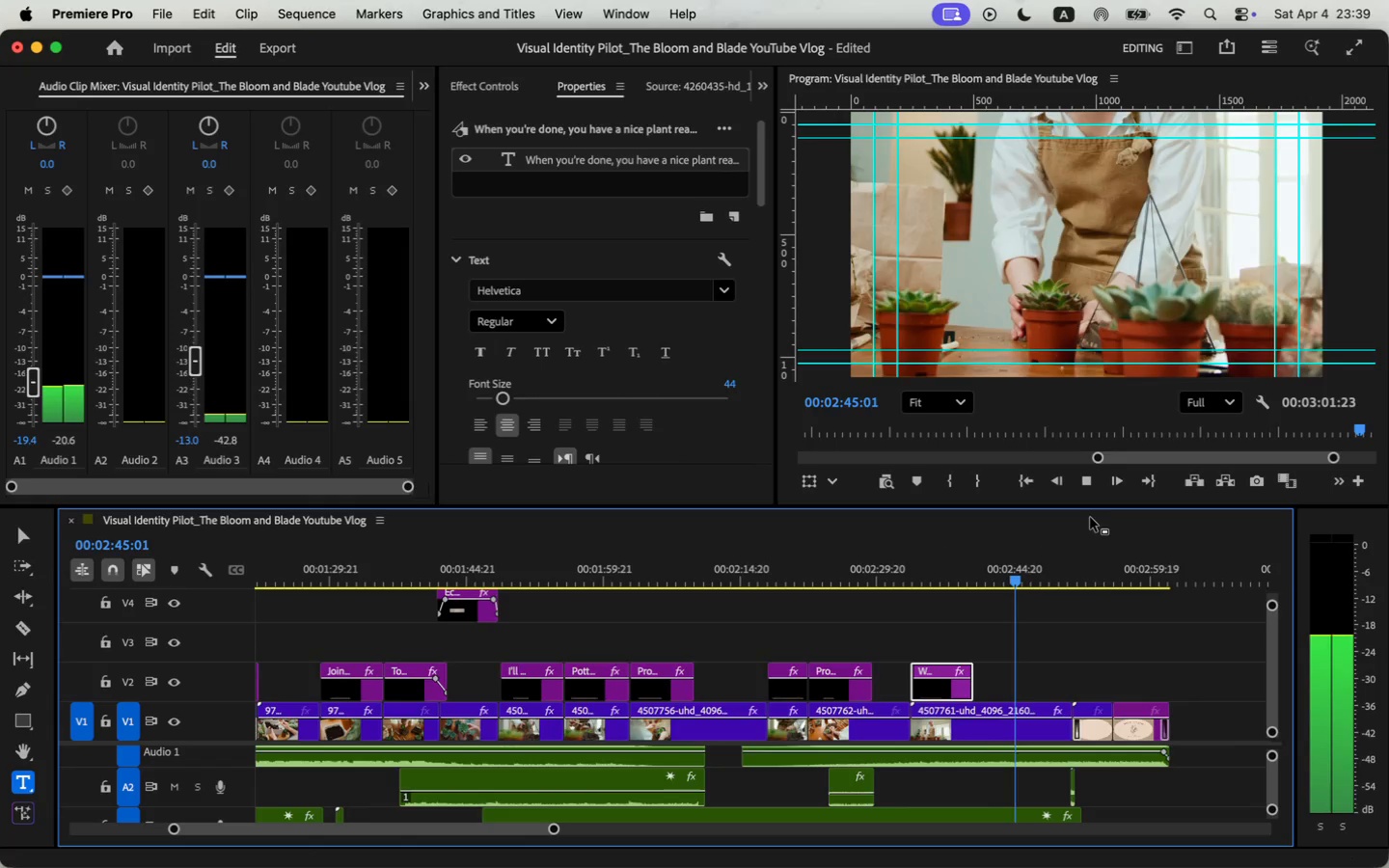 
left_click([954, 683])
 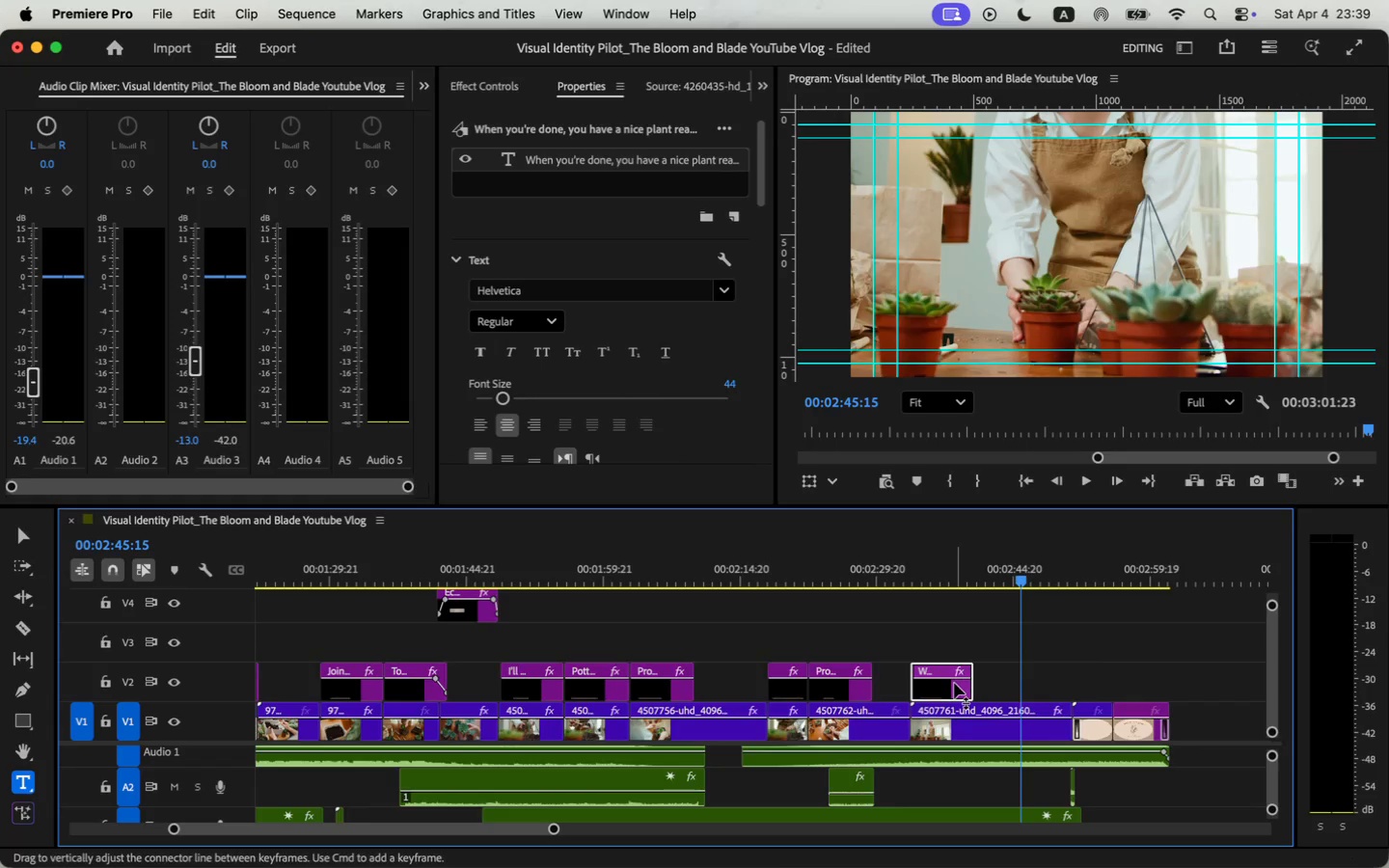 
key(Meta+CommandLeft)
 